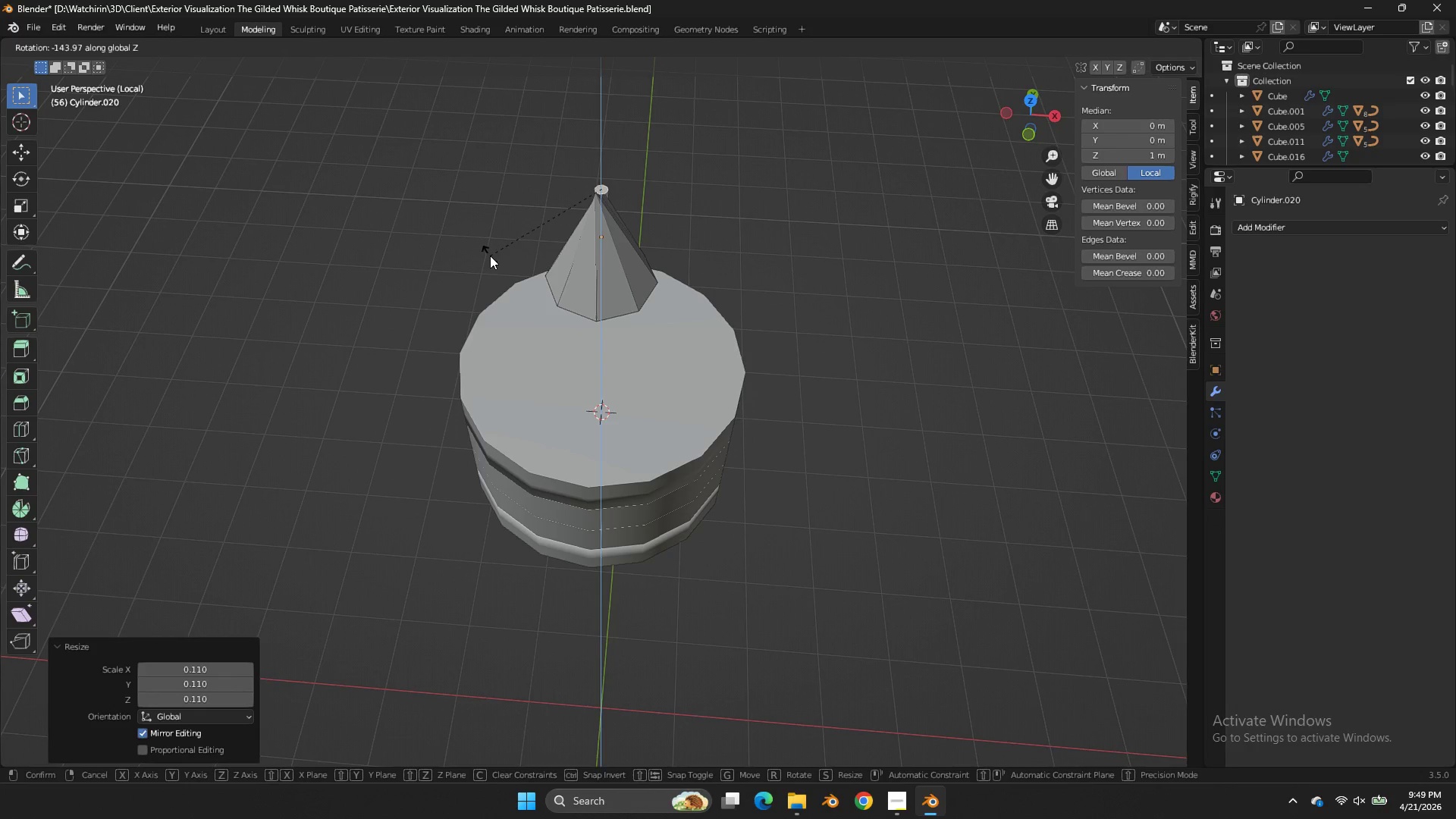 
double_click([500, 260])
 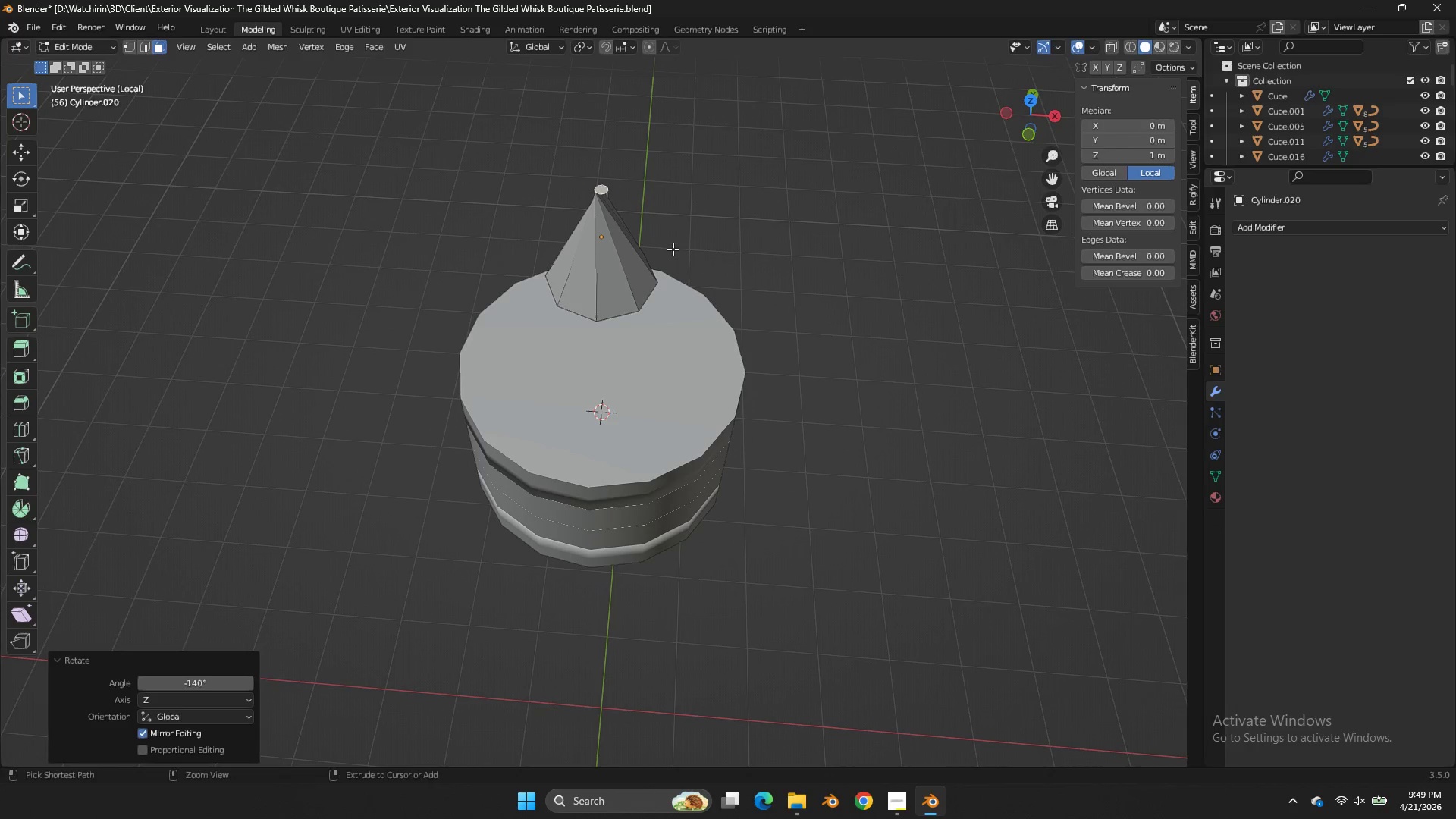 
key(Control+ControlLeft)
 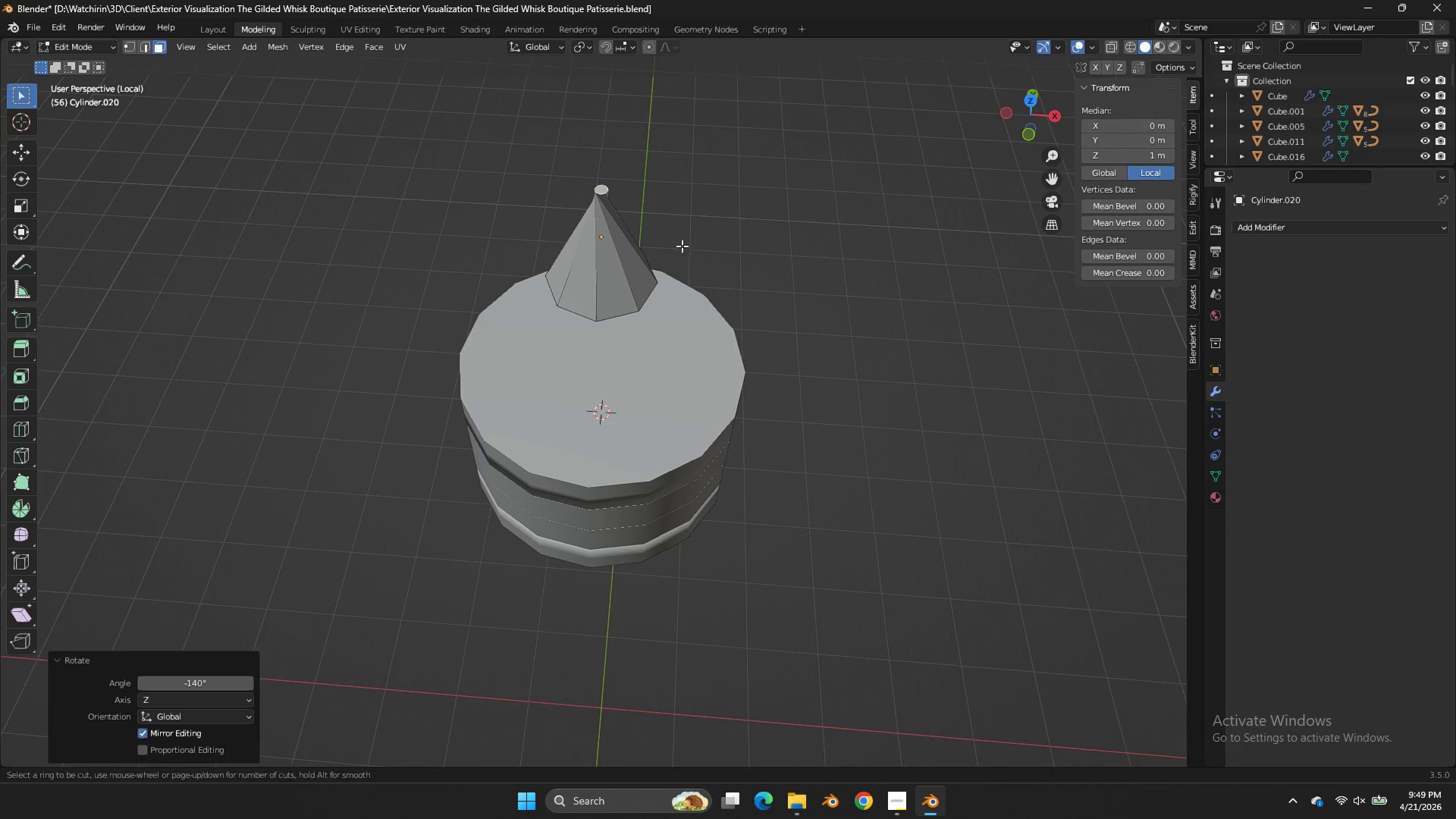 
key(Control+R)
 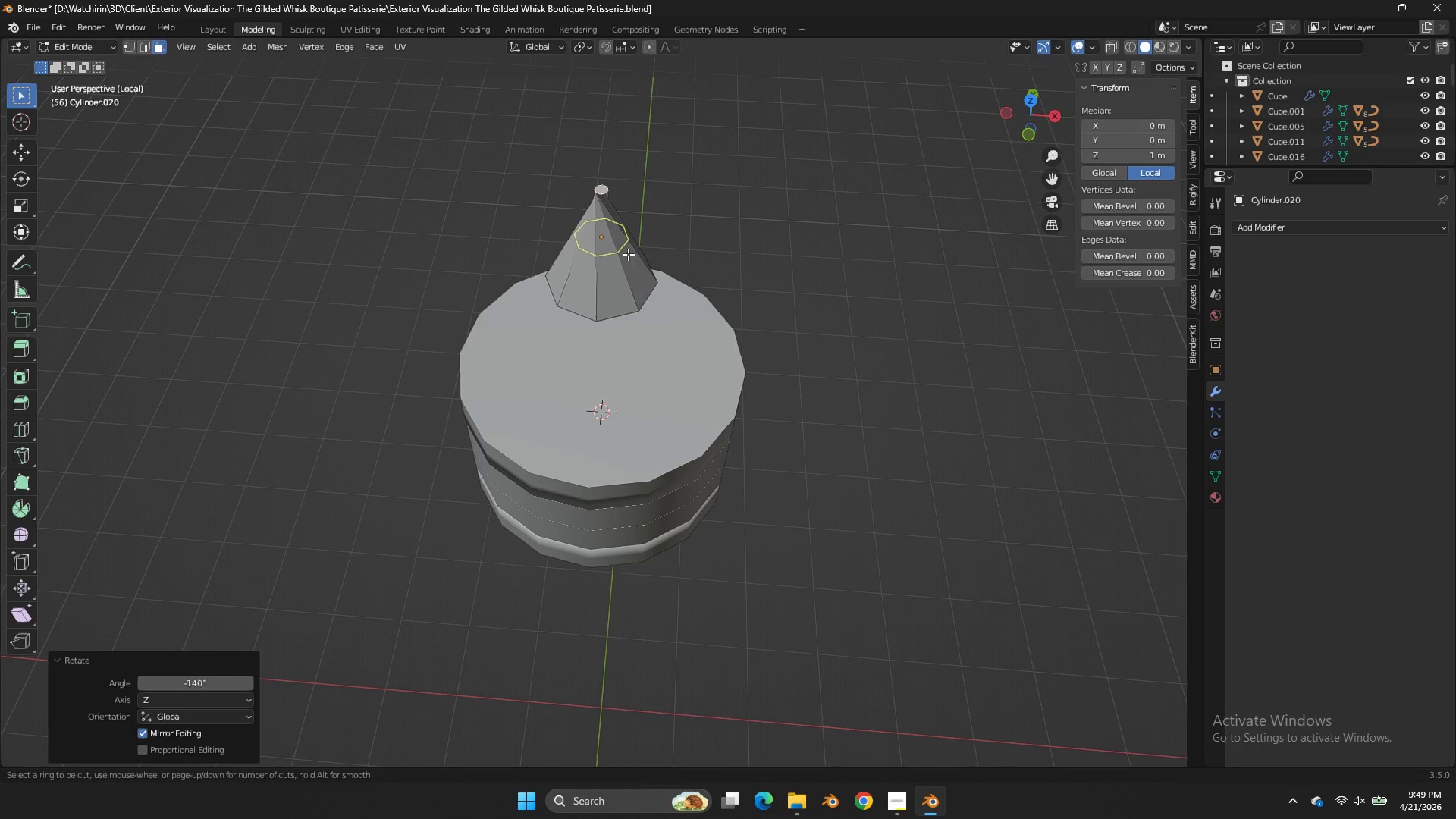 
left_click([628, 254])
 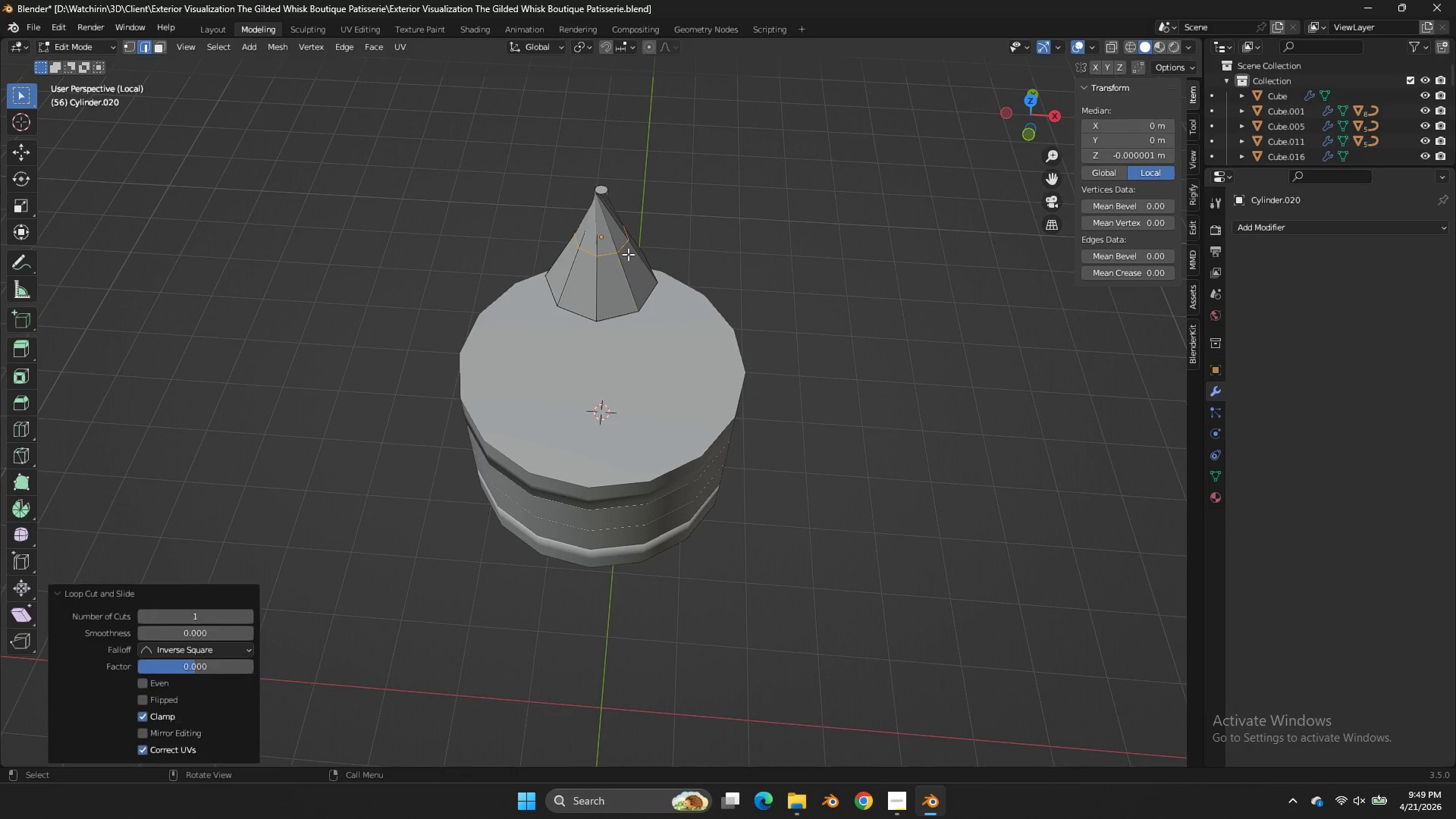 
right_click([628, 254])
 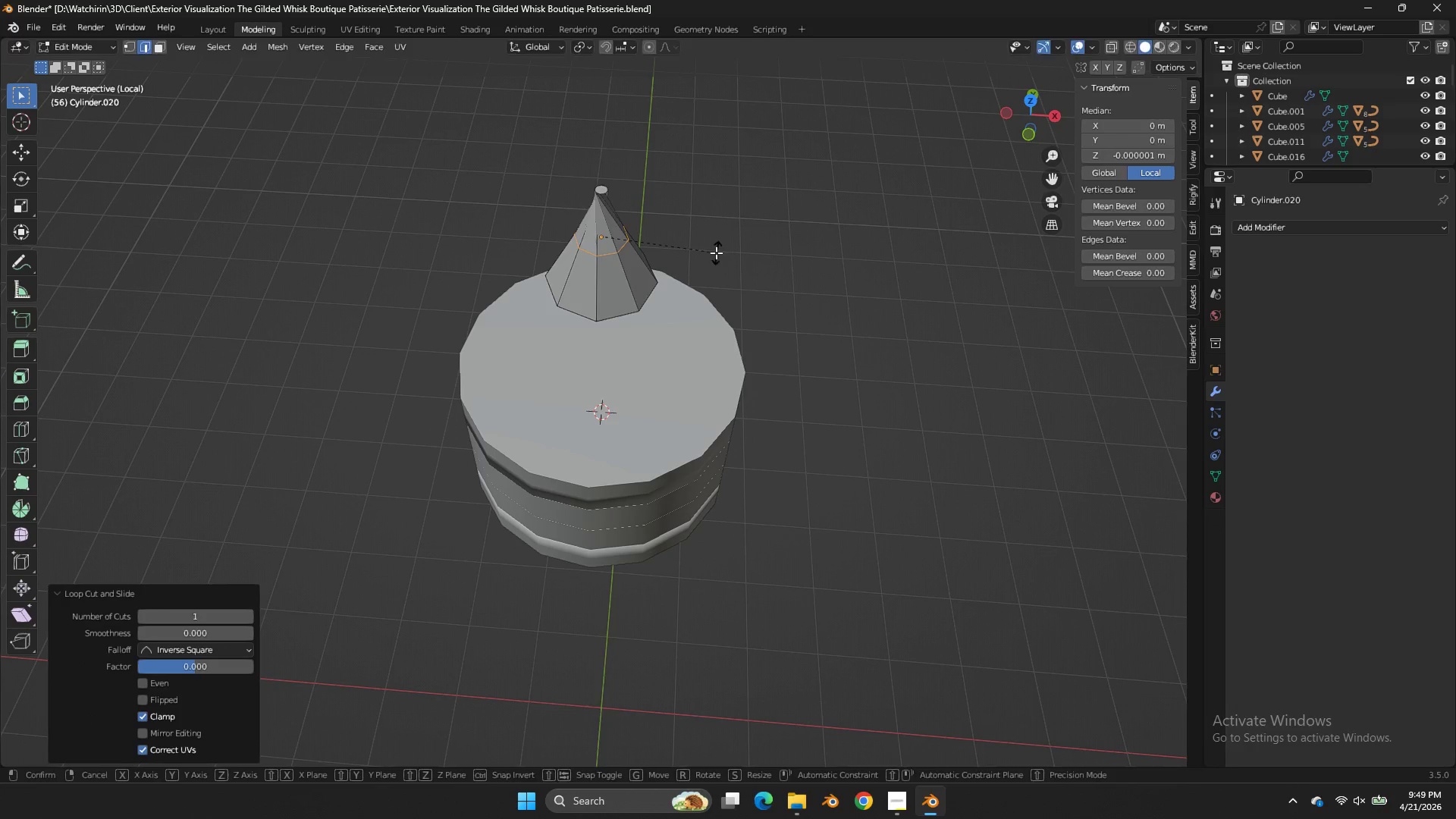 
type(rz)
 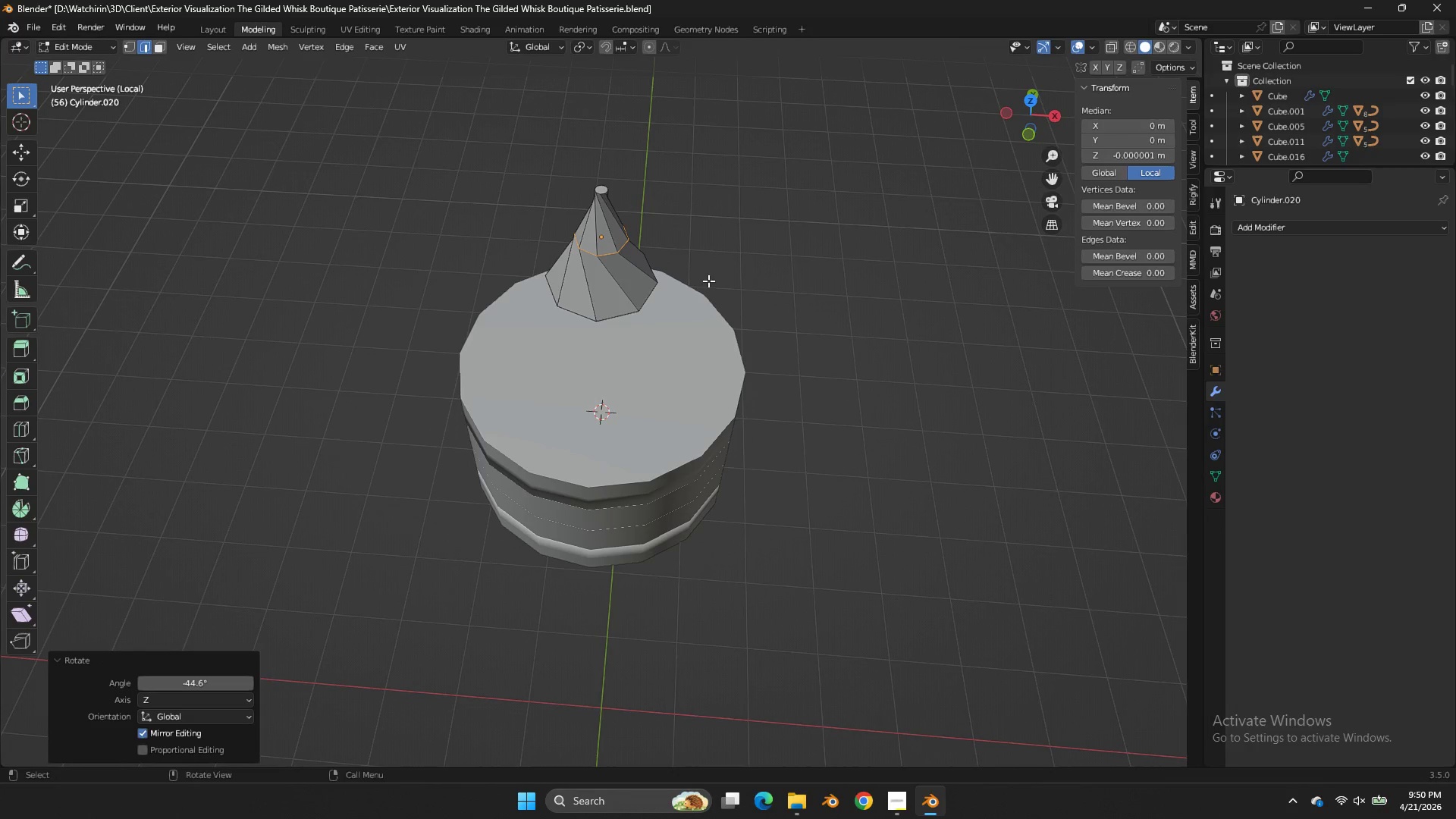 
key(Control+ControlLeft)
 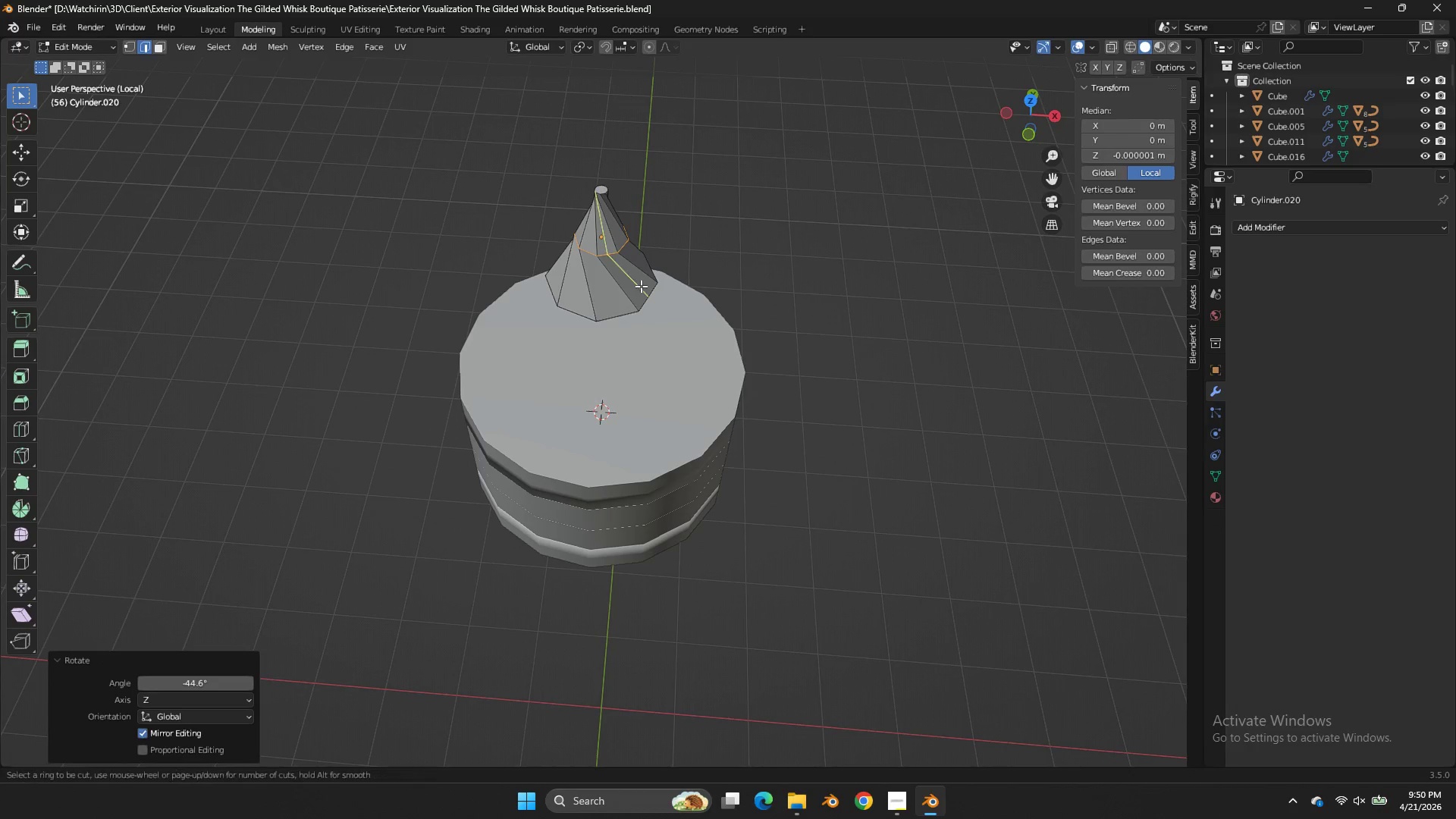 
key(Control+R)
 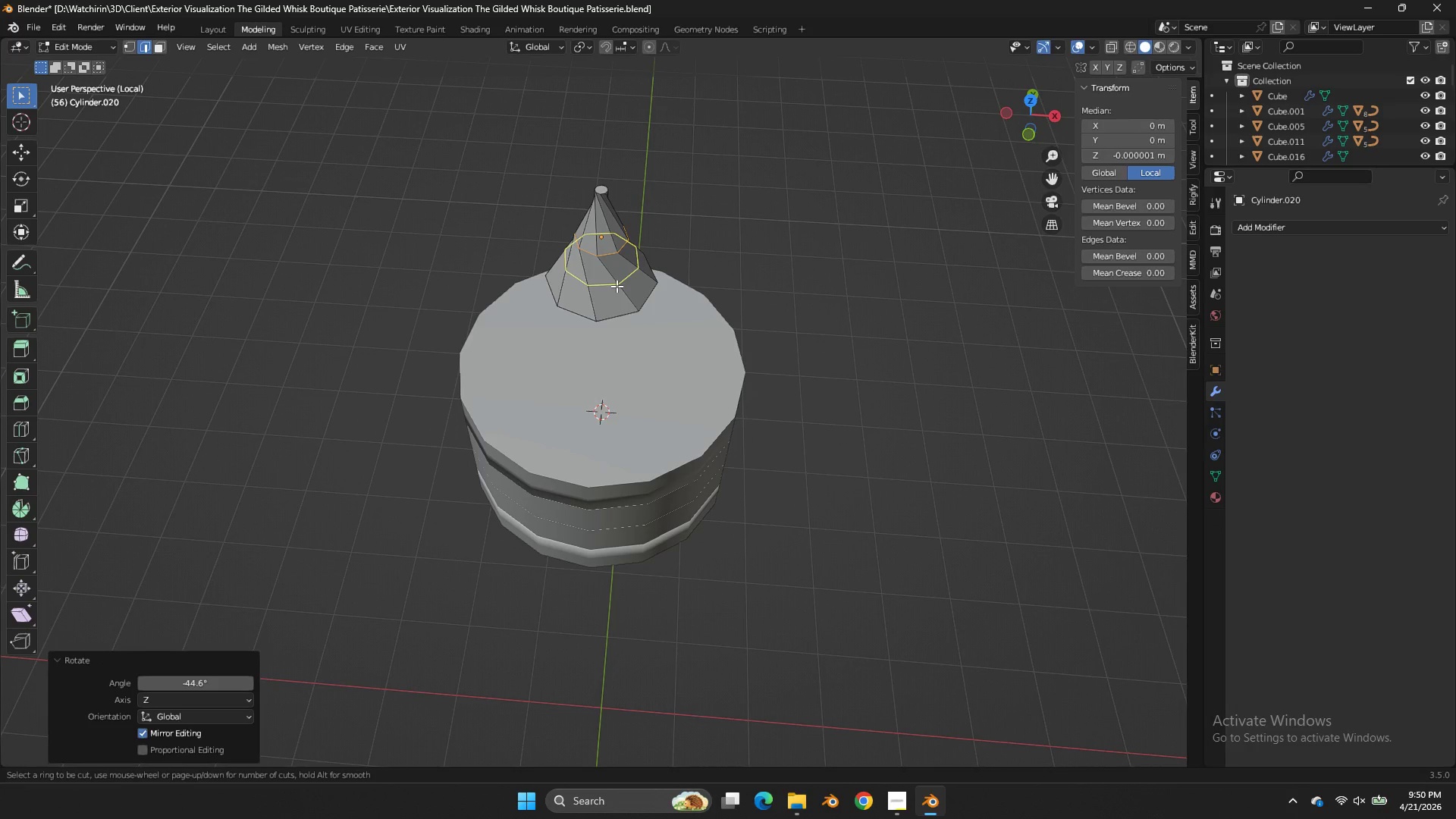 
left_click([617, 286])
 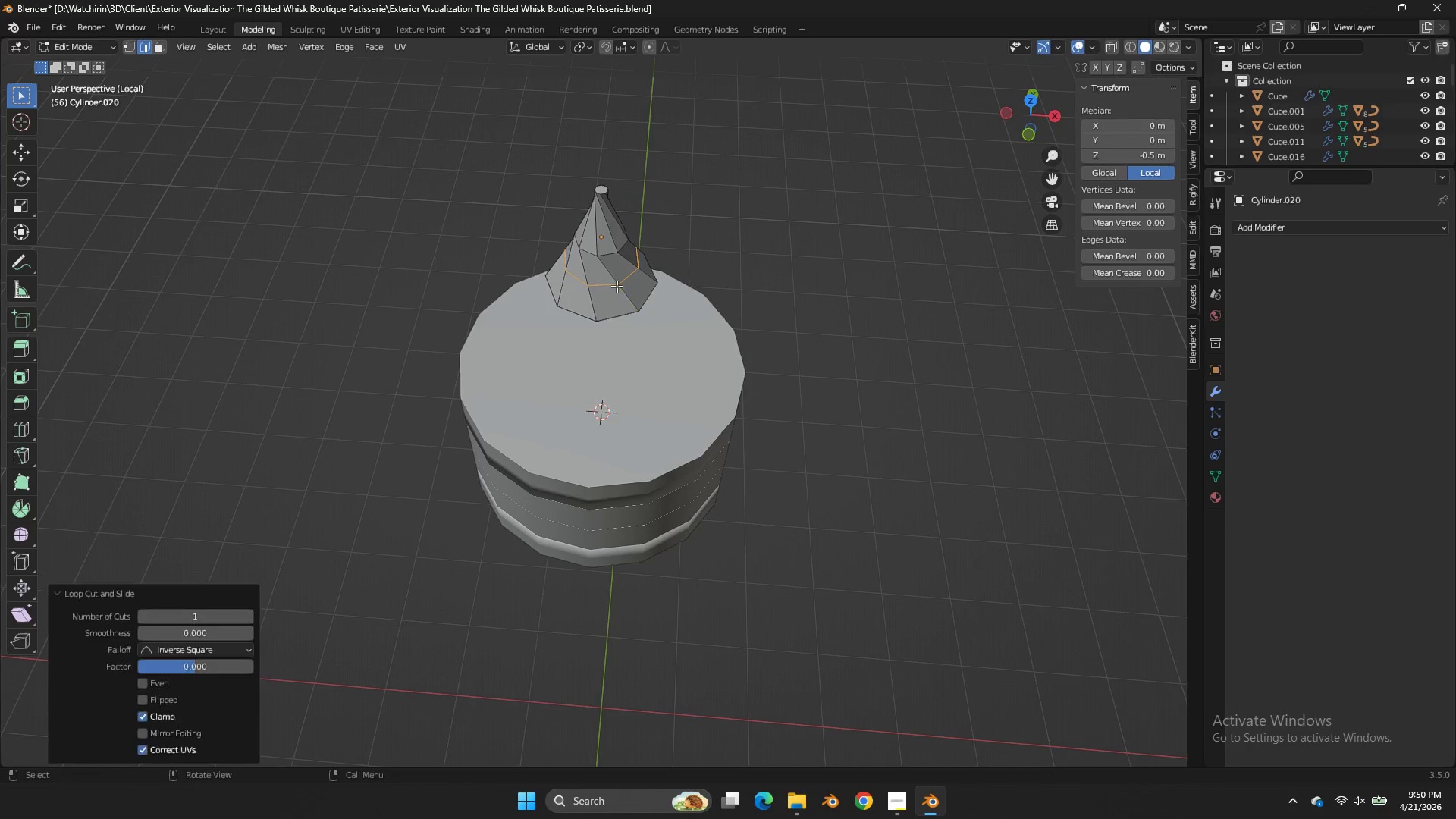 
right_click([617, 286])
 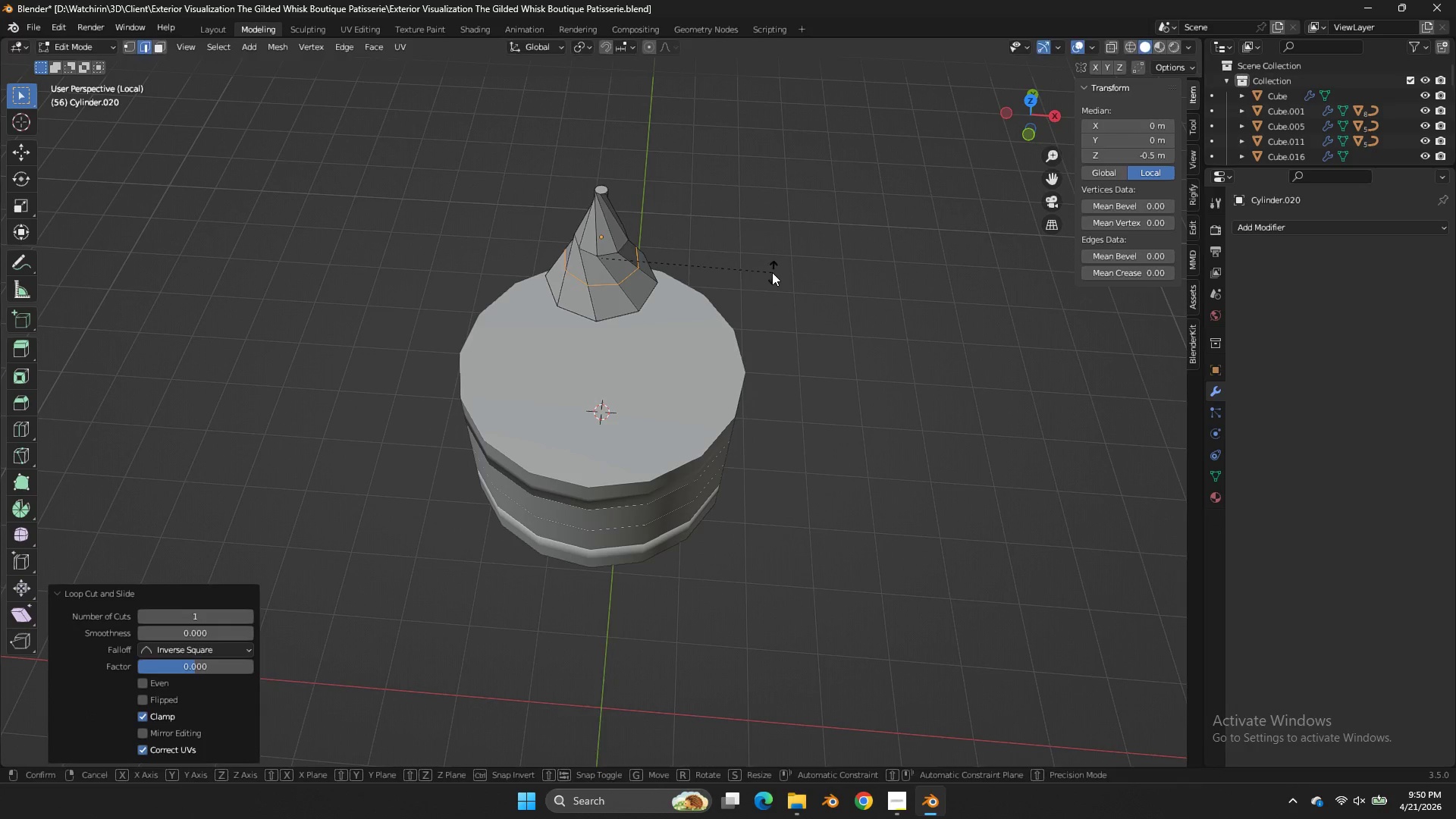 
type(rz)
 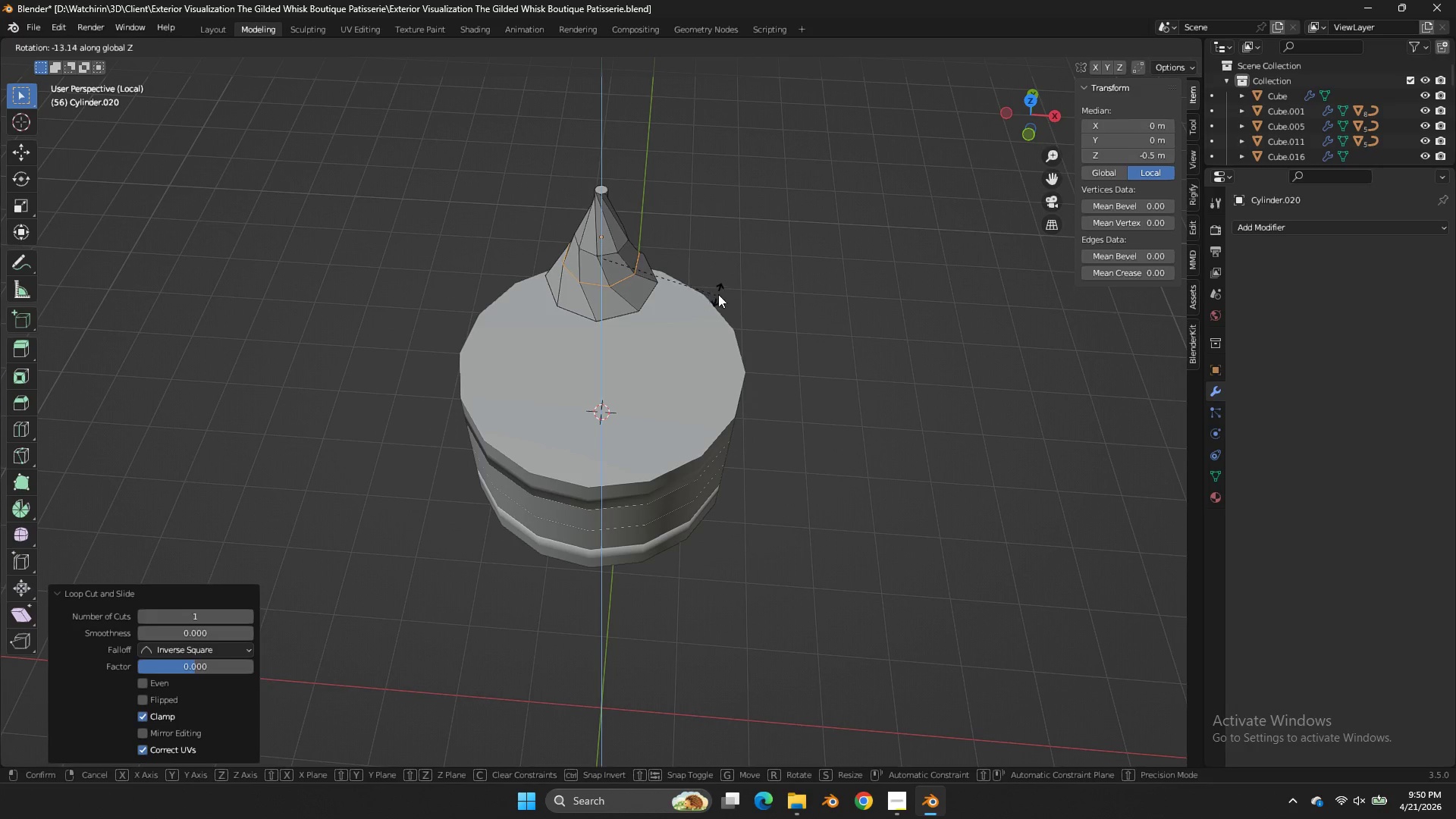 
left_click([720, 292])
 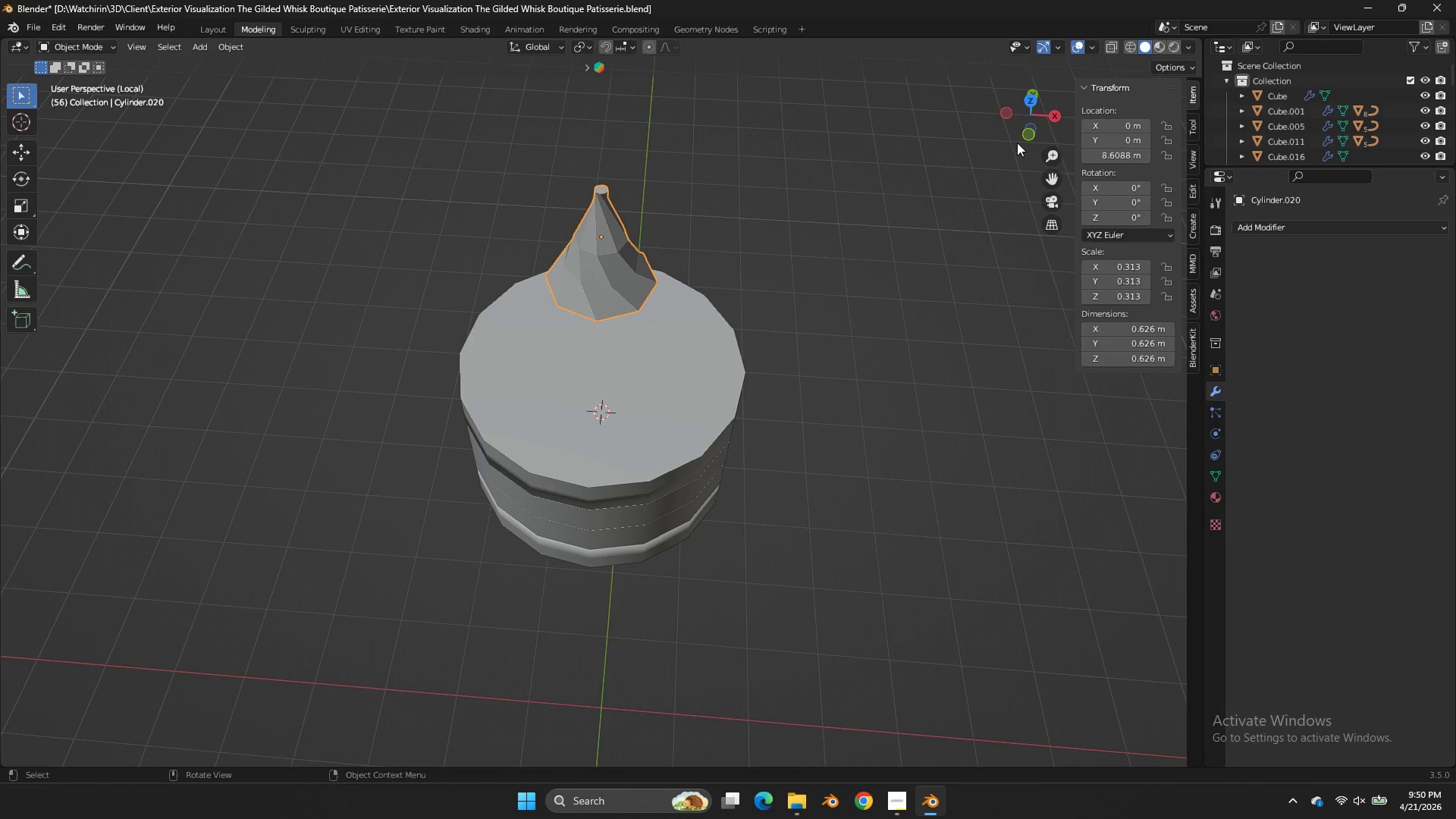 
double_click([720, 292])
 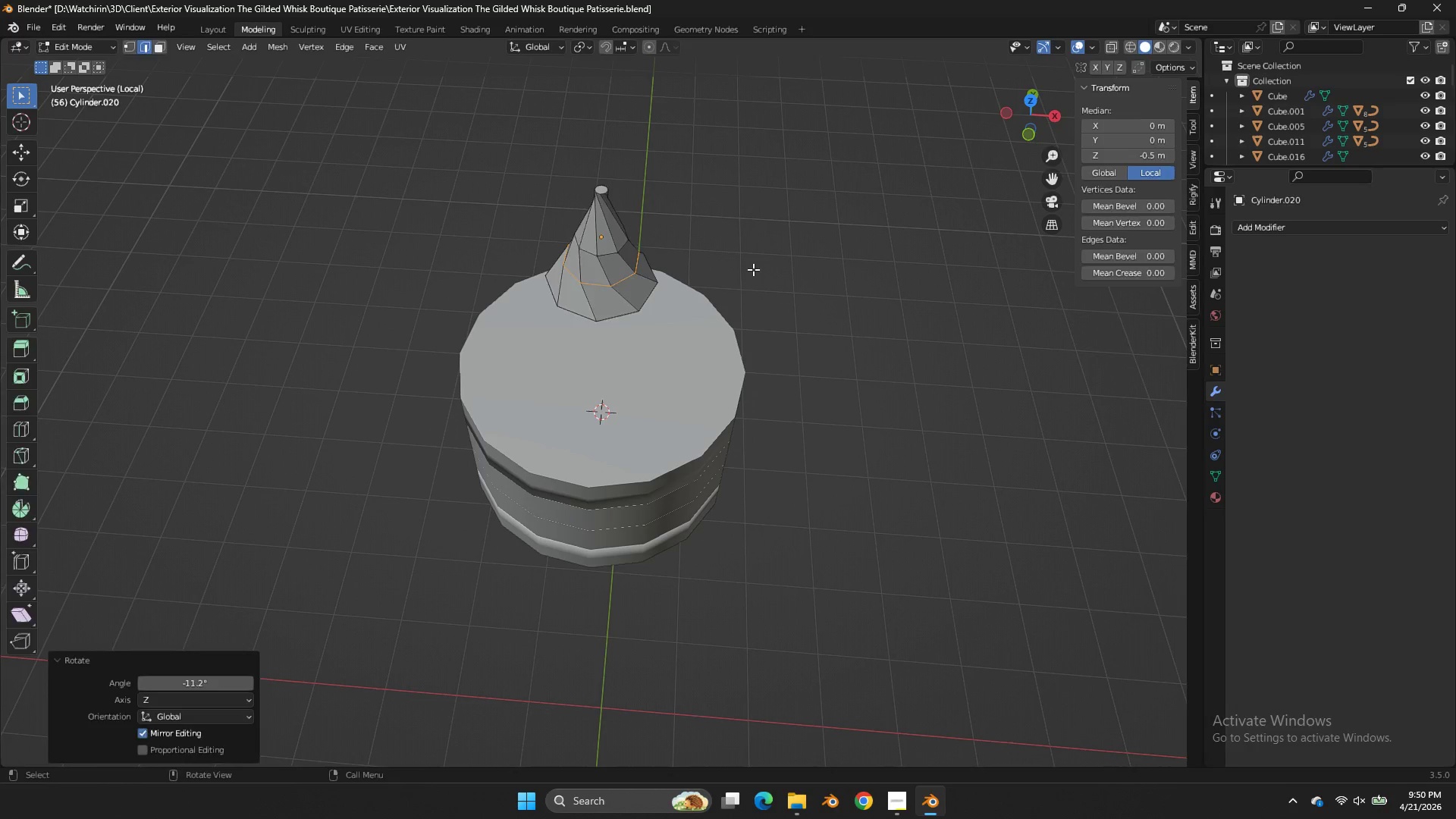 
key(Tab)
 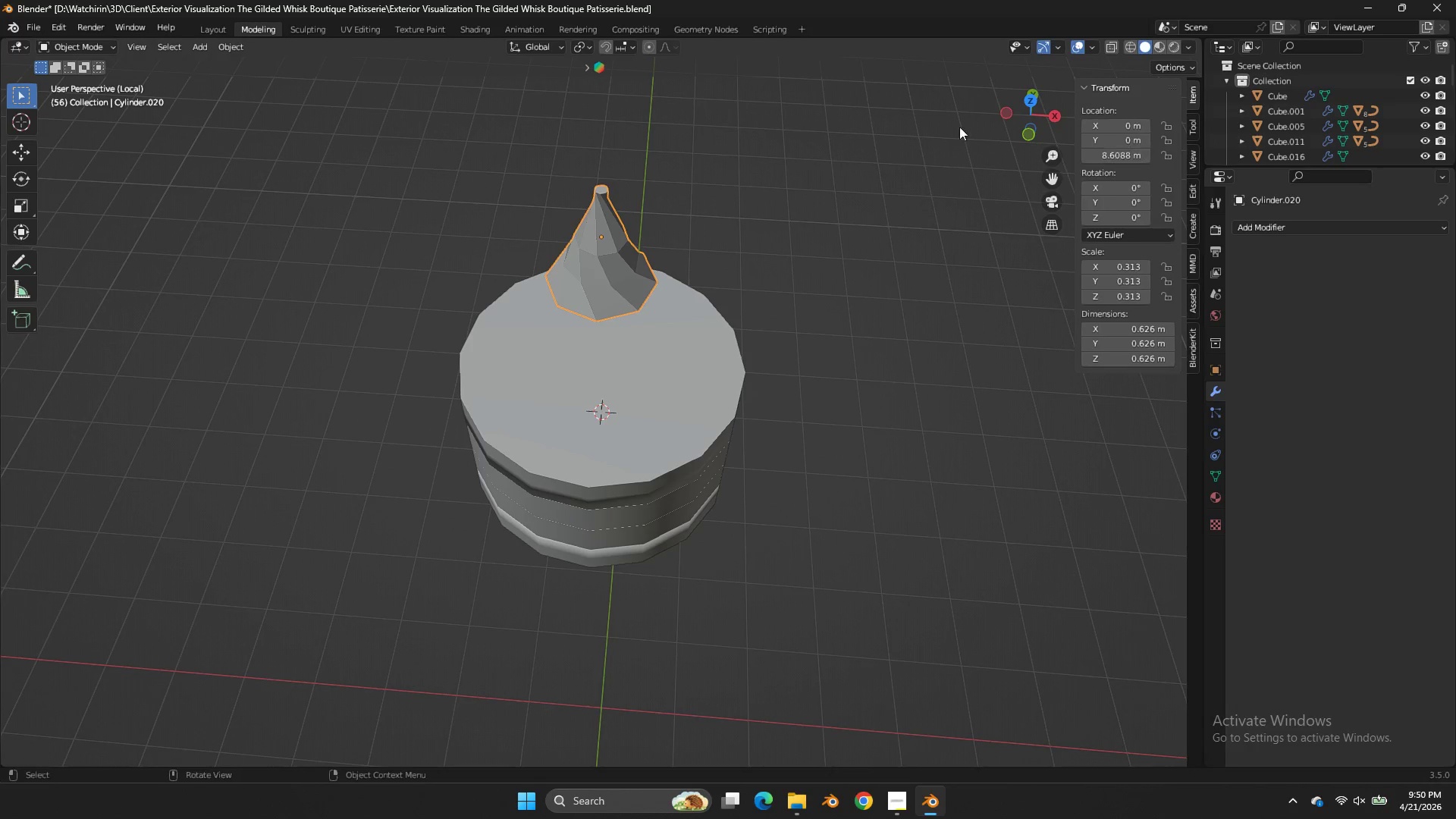 
key(Tab)
 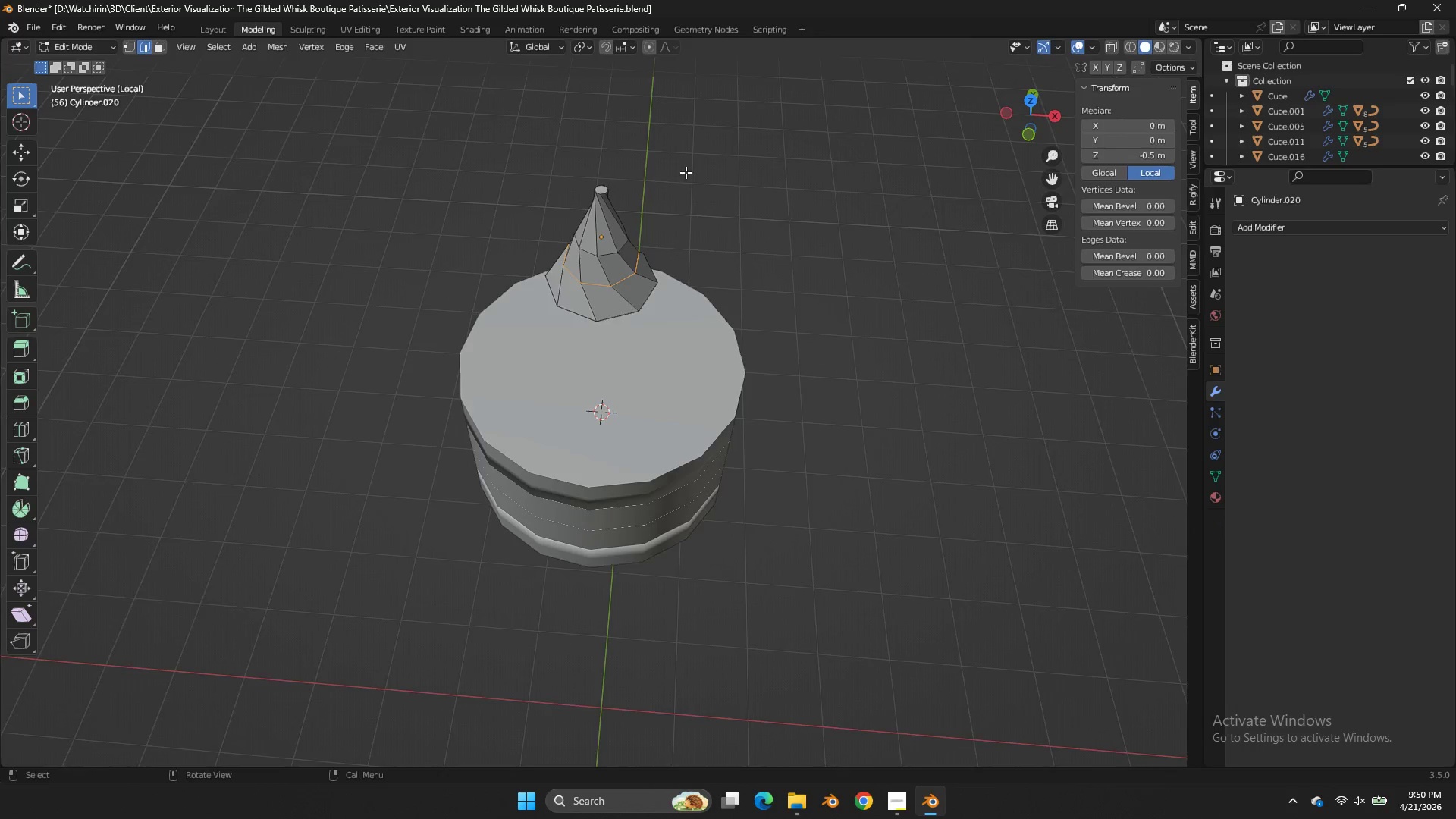 
key(Z)
 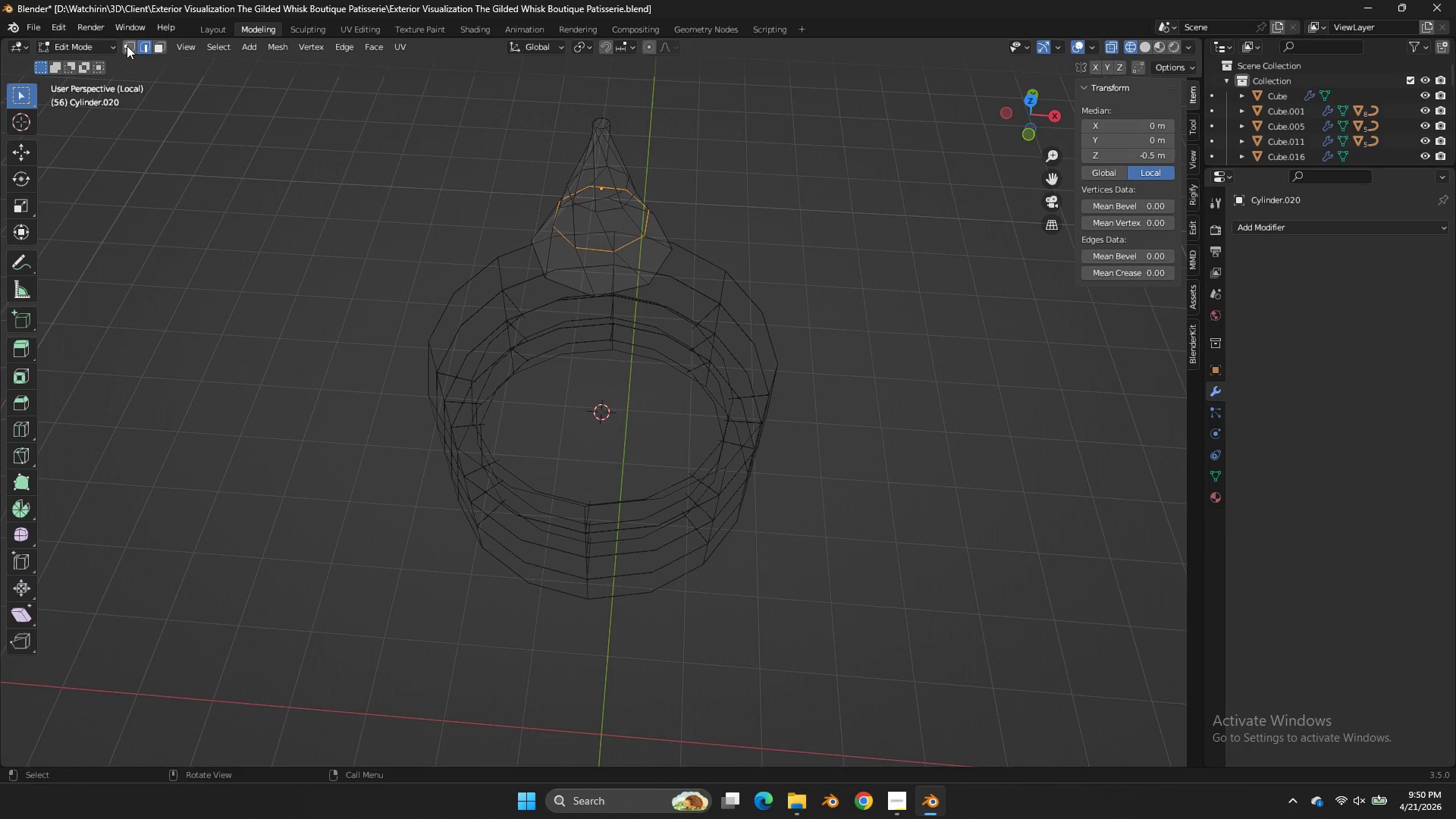 
scroll: coordinate [684, 167], scroll_direction: up, amount: 1.0
 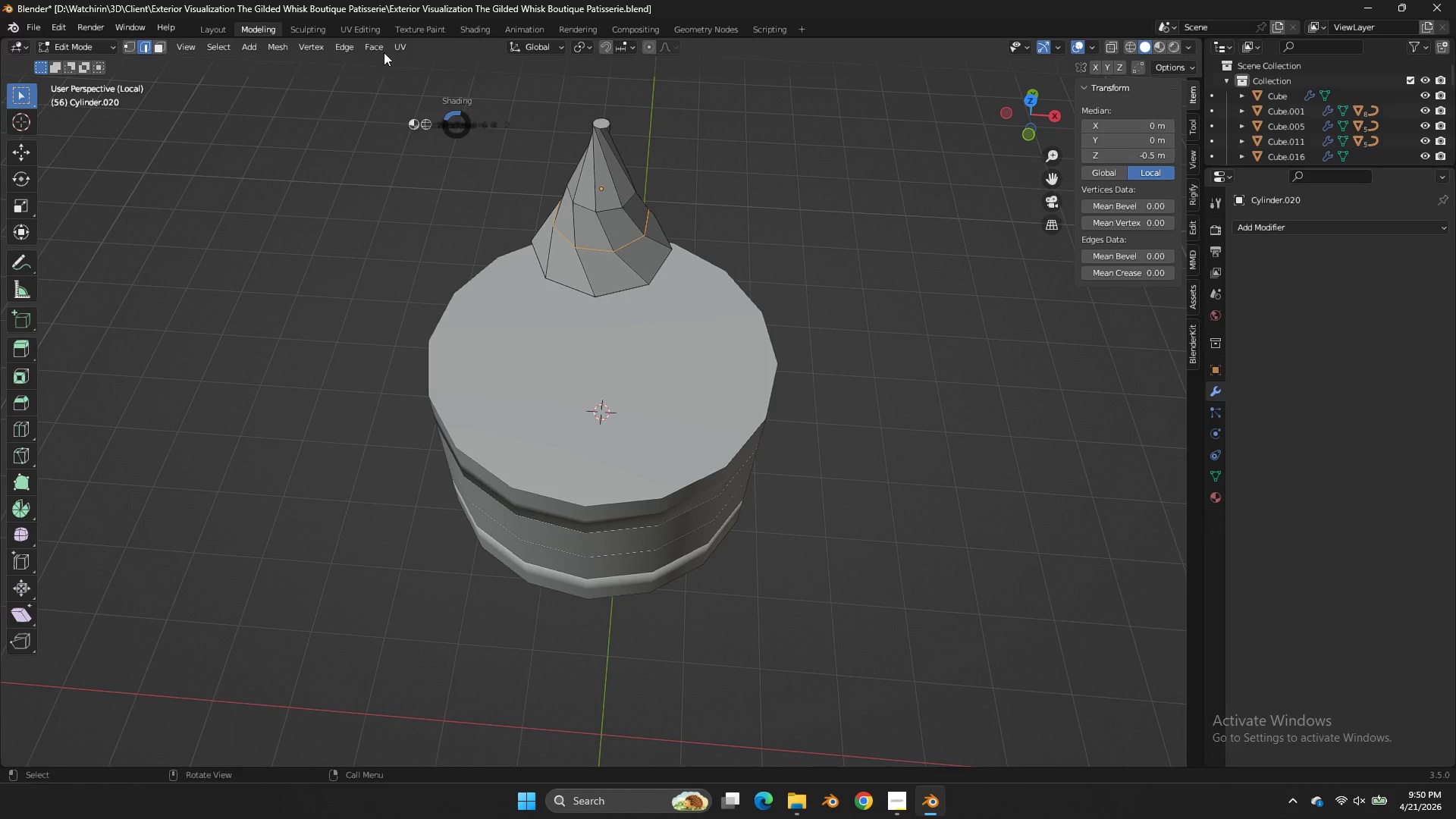 
left_click([127, 46])
 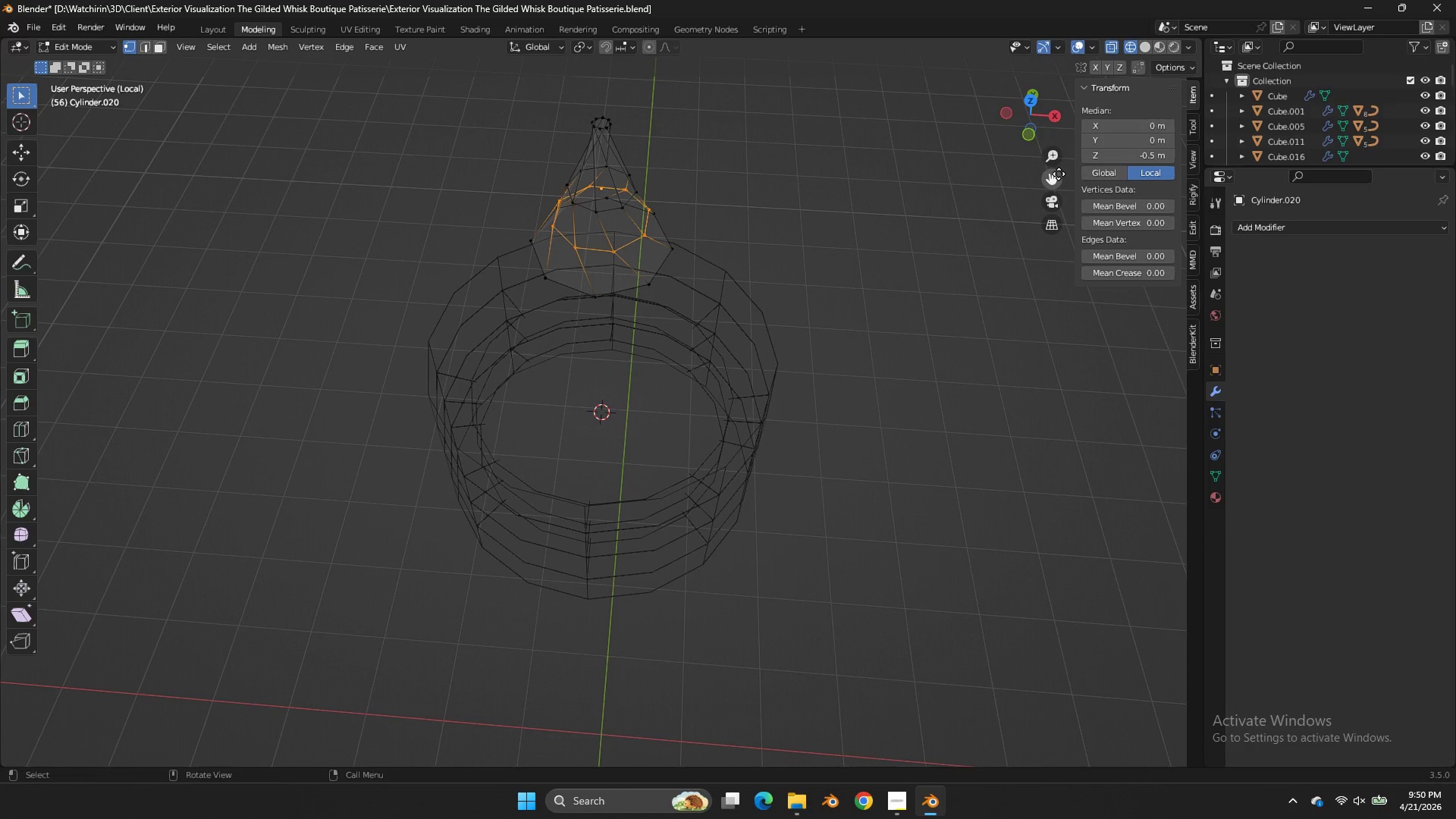 
left_click_drag(start_coordinate=[1060, 175], to_coordinate=[1085, 265])
 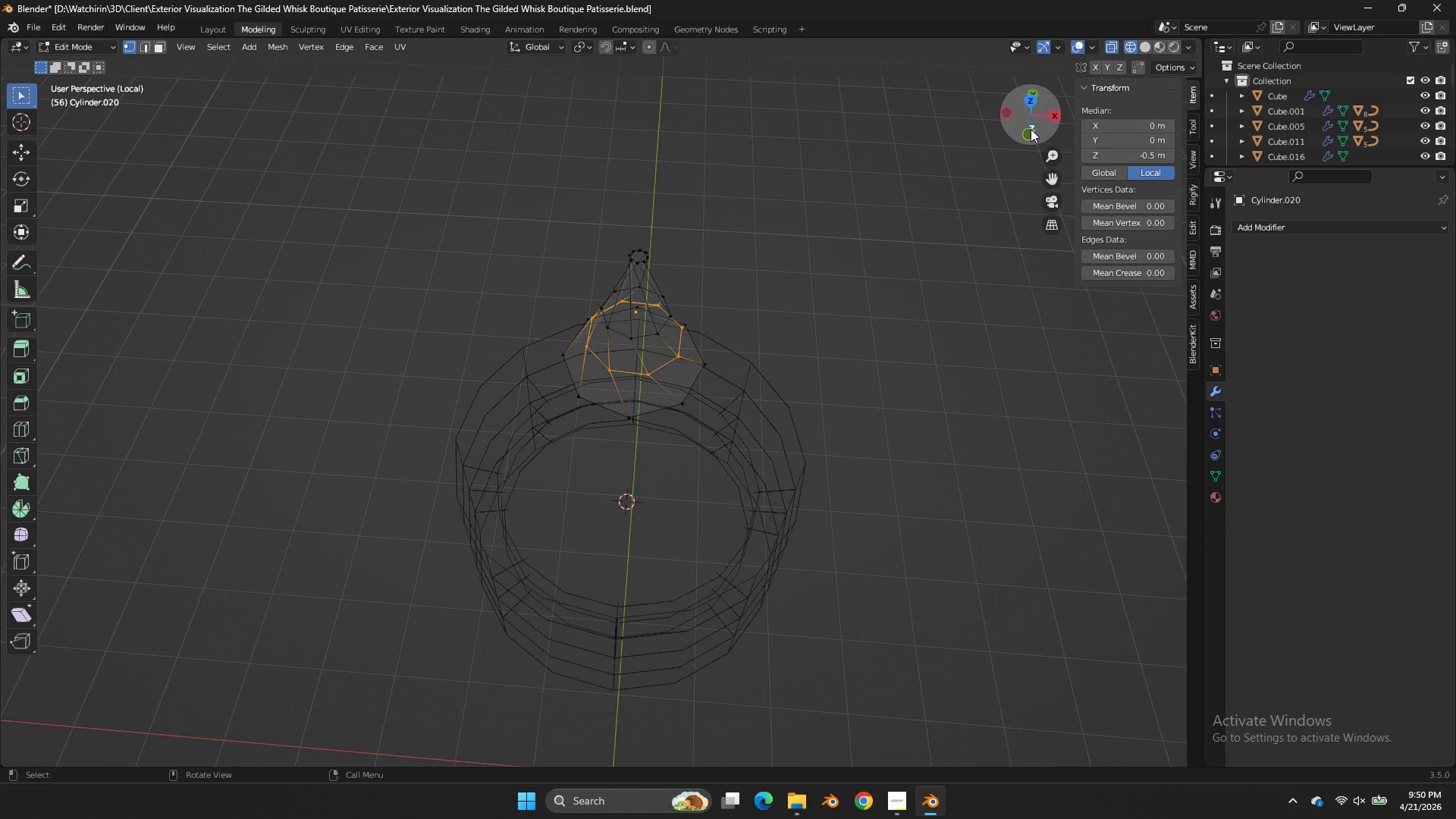 
left_click([1031, 130])
 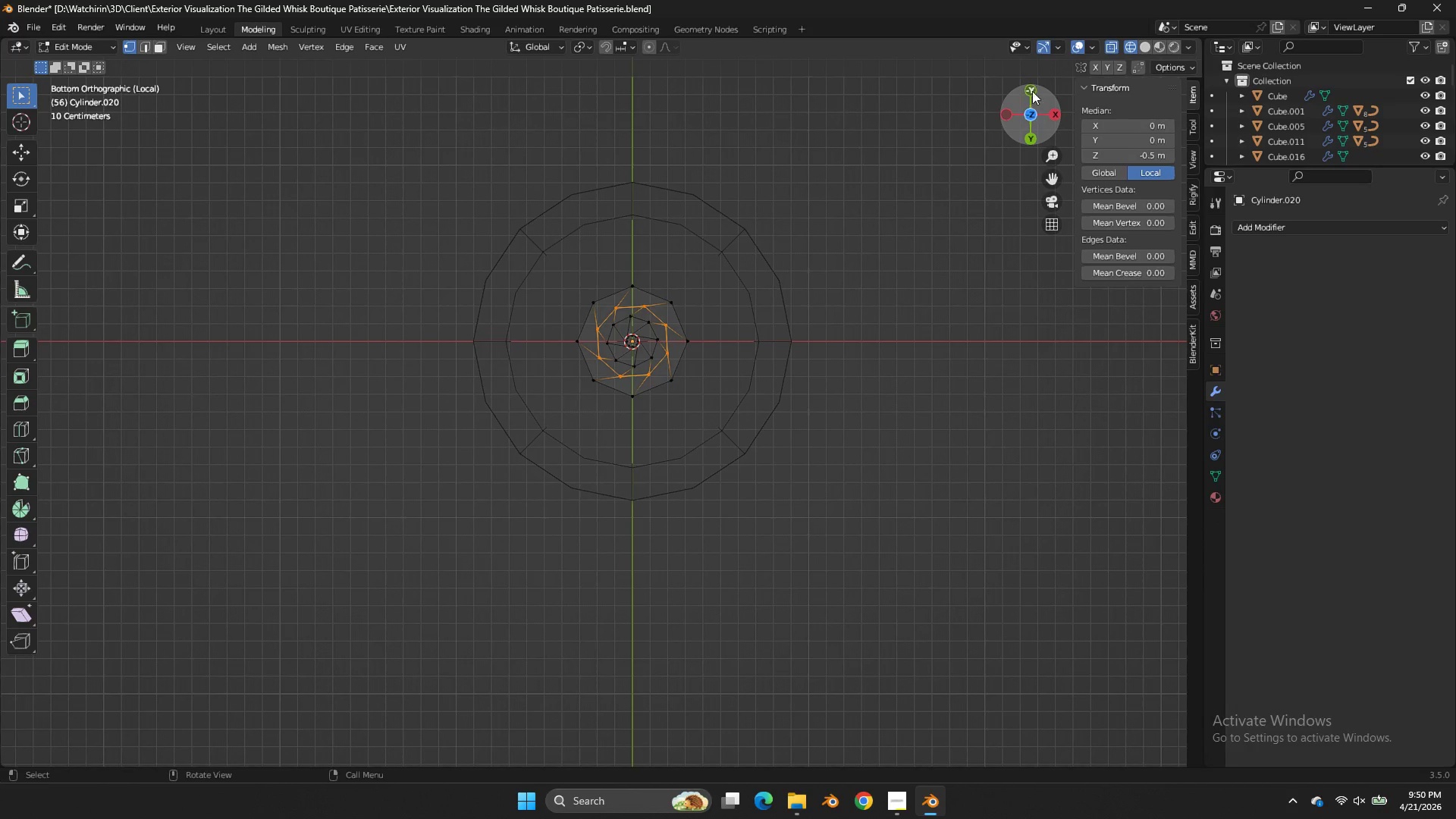 
left_click([1032, 90])
 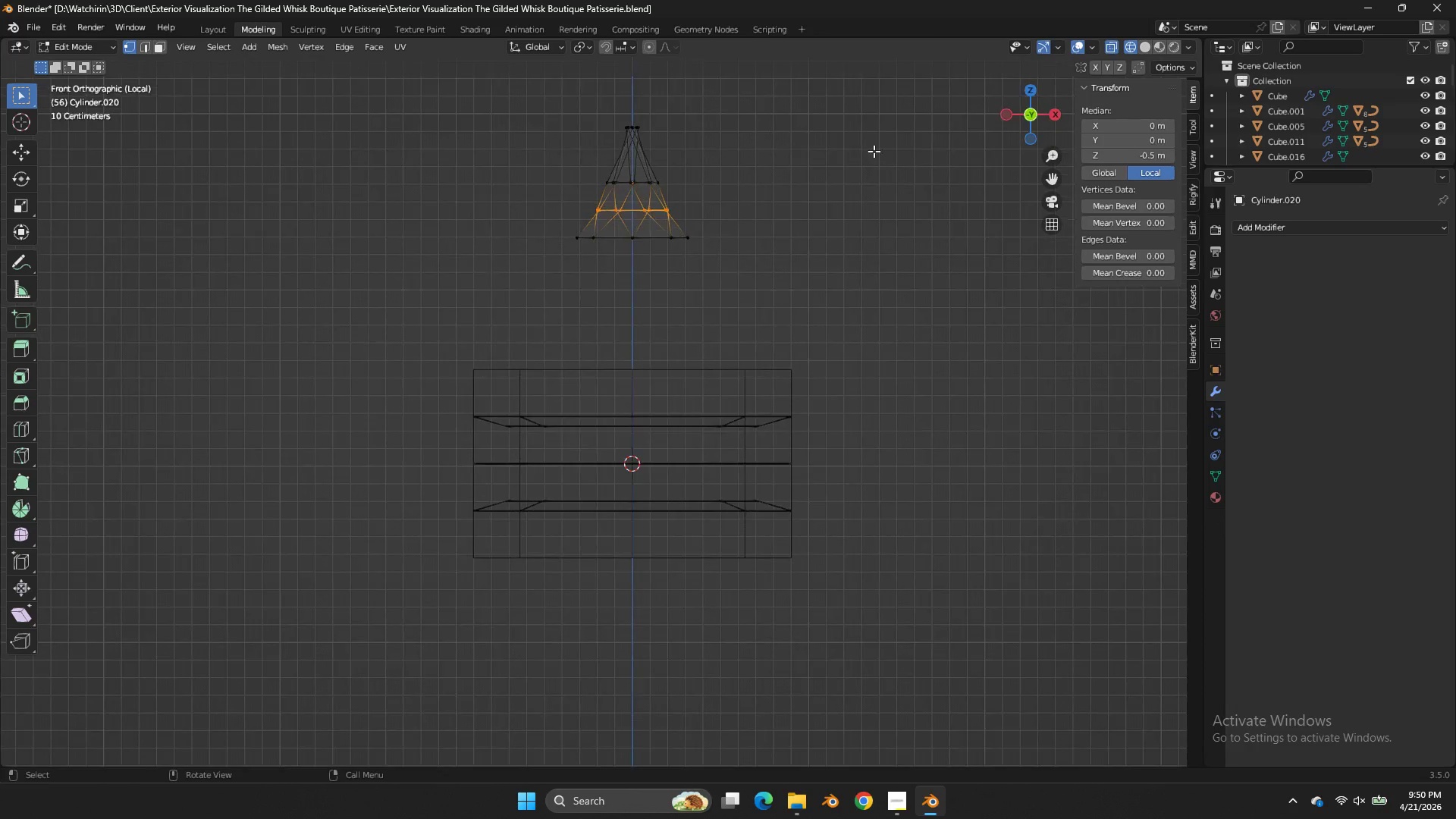 
type(zm)
 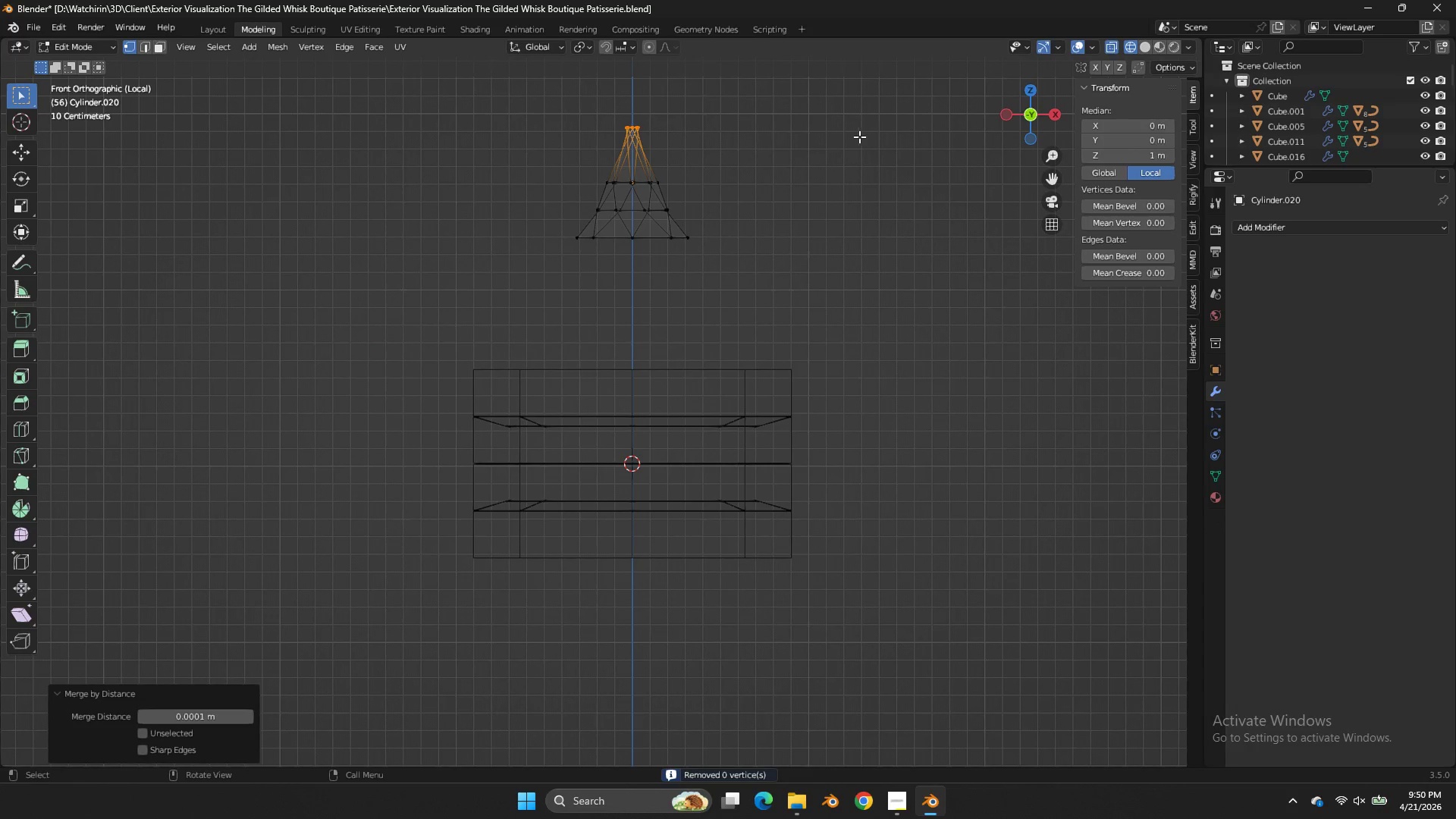 
left_click_drag(start_coordinate=[691, 105], to_coordinate=[551, 141])
 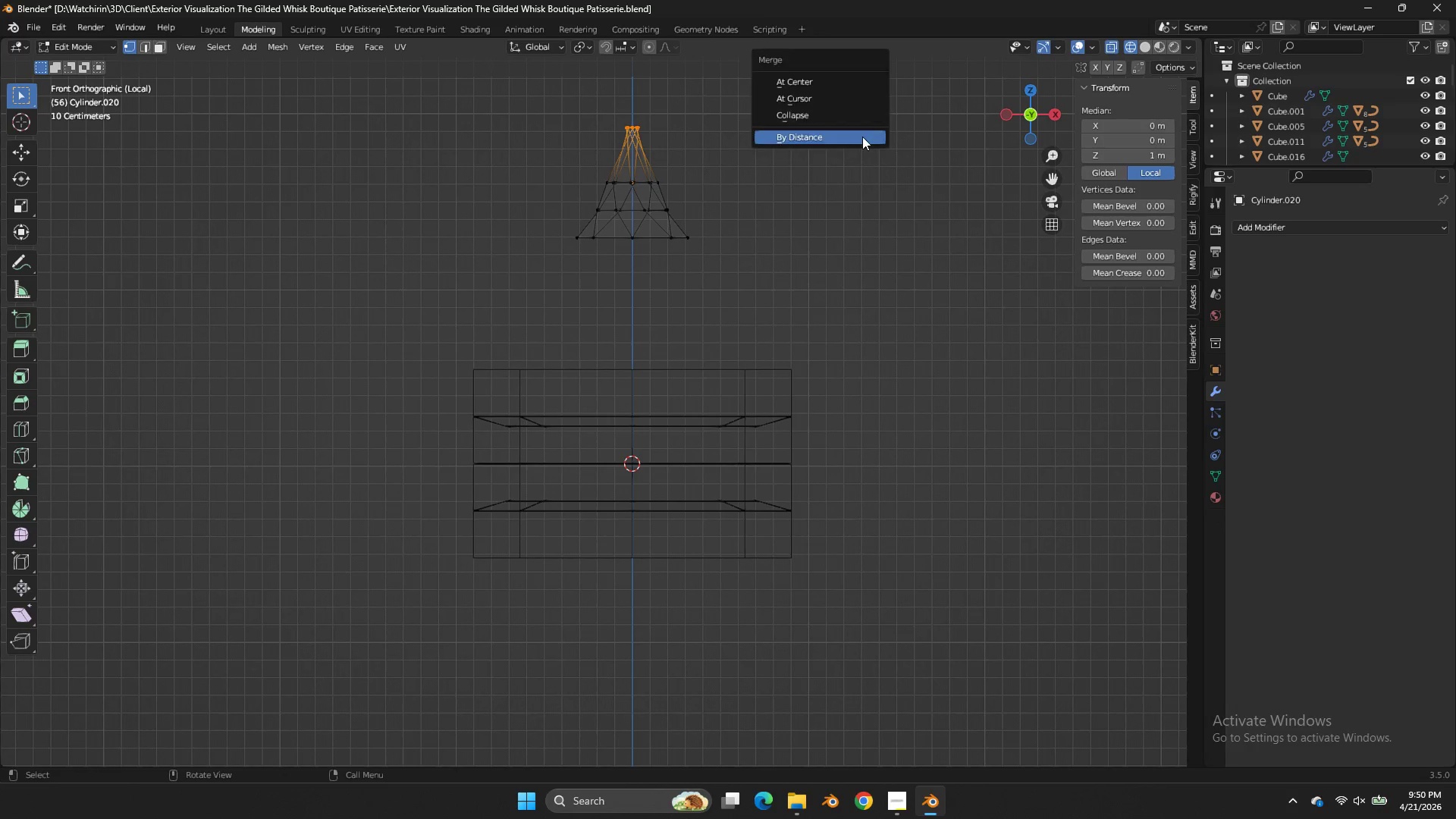 
double_click([862, 136])
 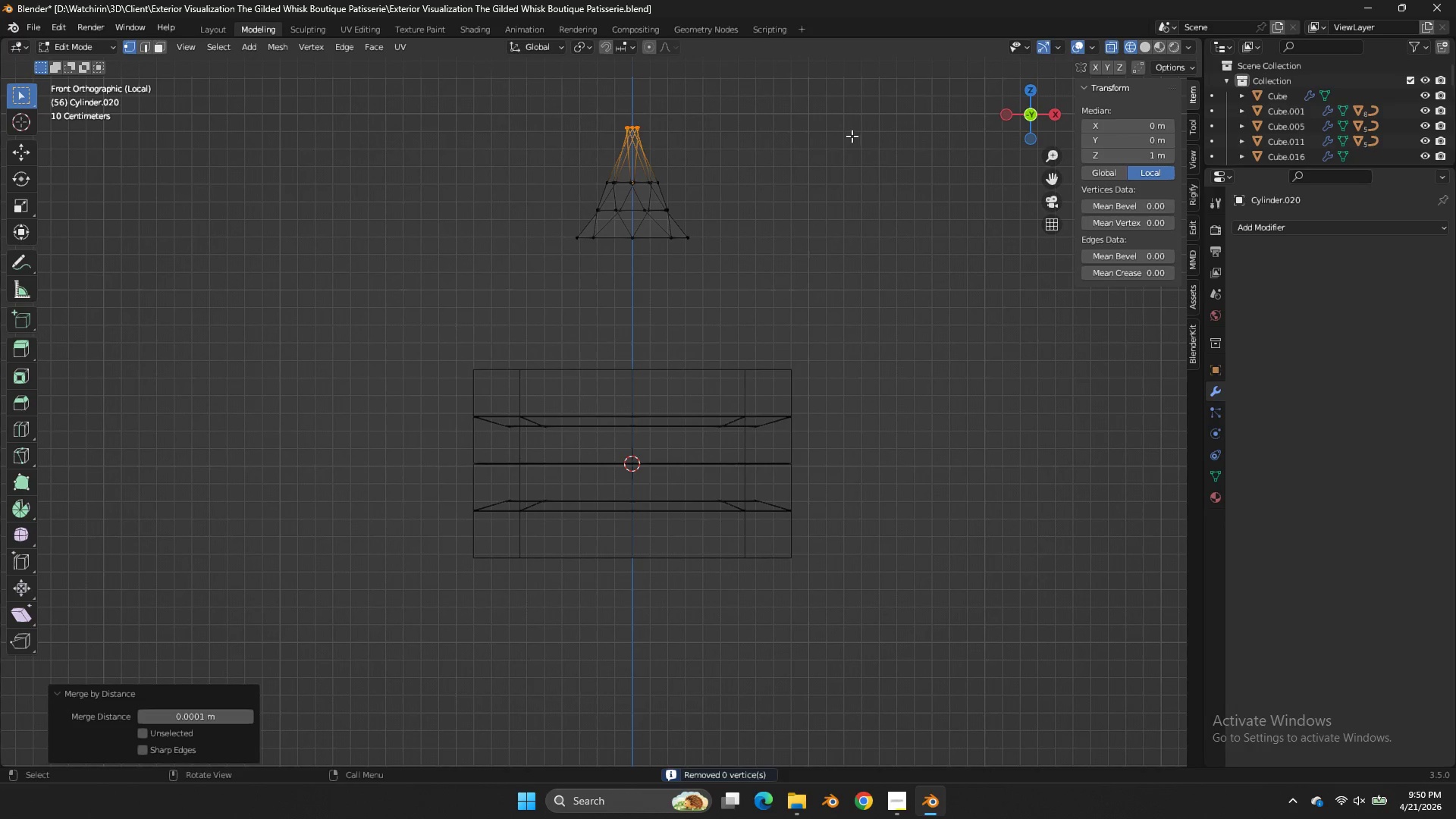 
key(M)
 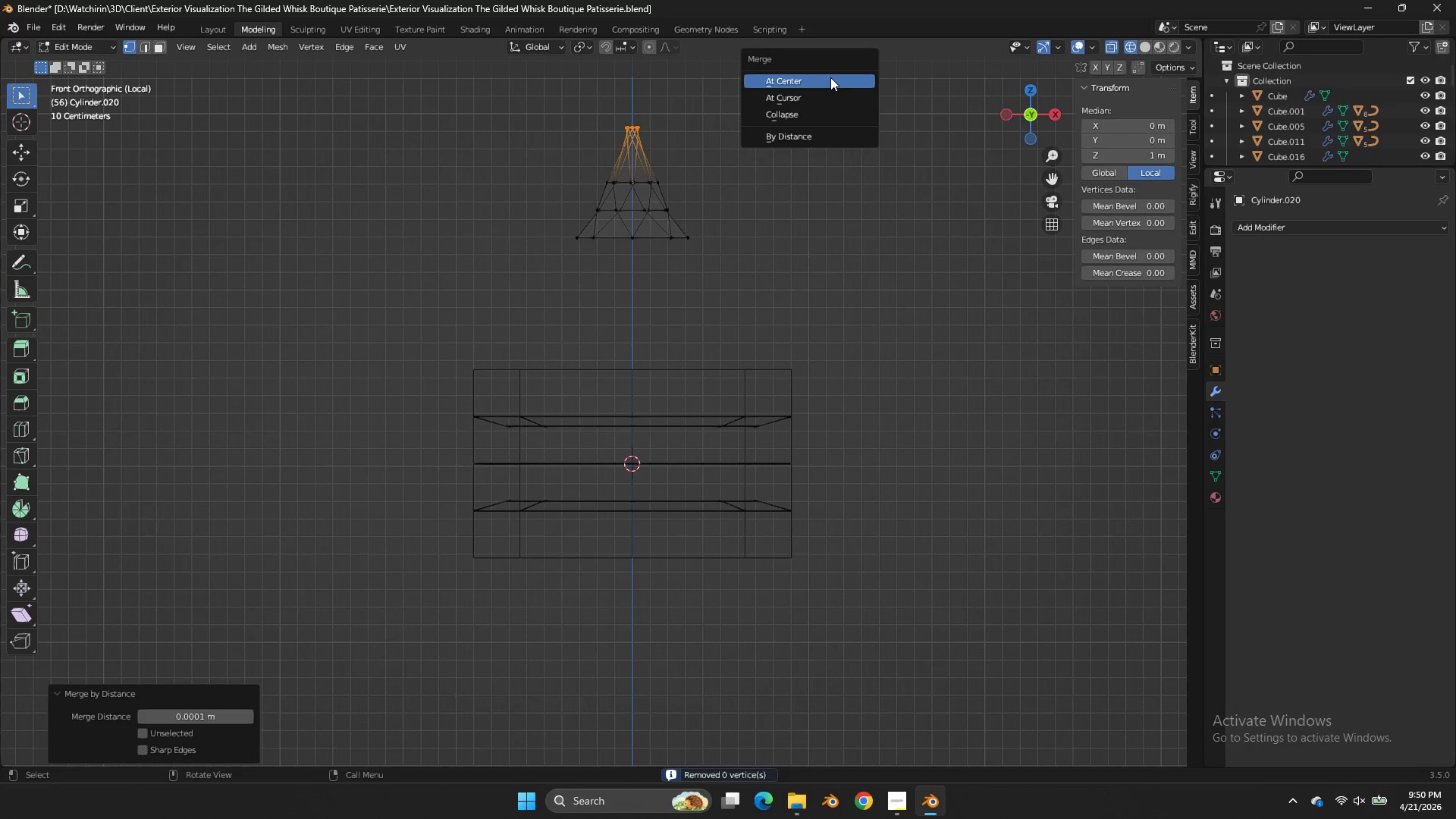 
left_click([827, 76])
 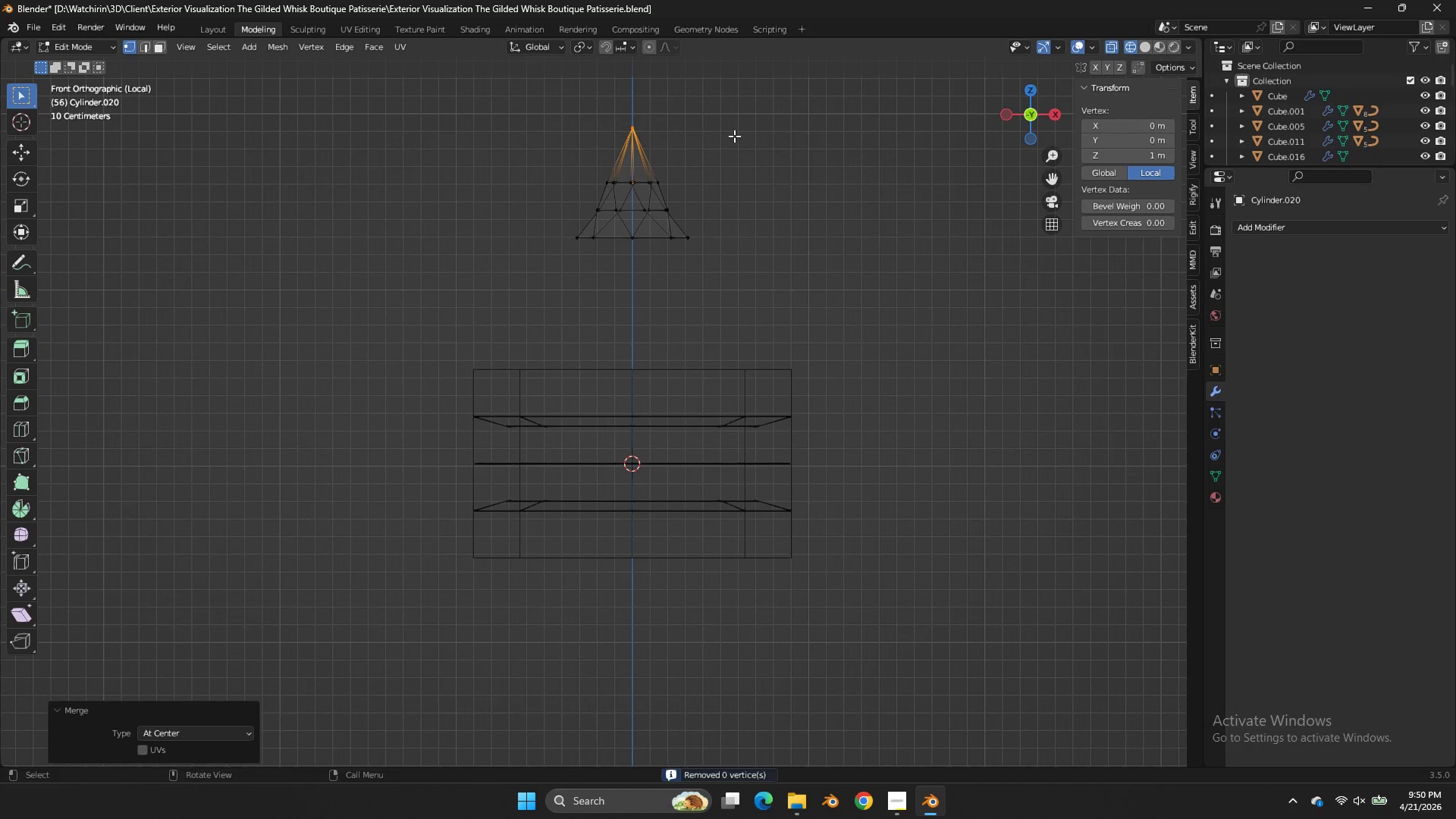 
left_click_drag(start_coordinate=[734, 139], to_coordinate=[603, 199])
 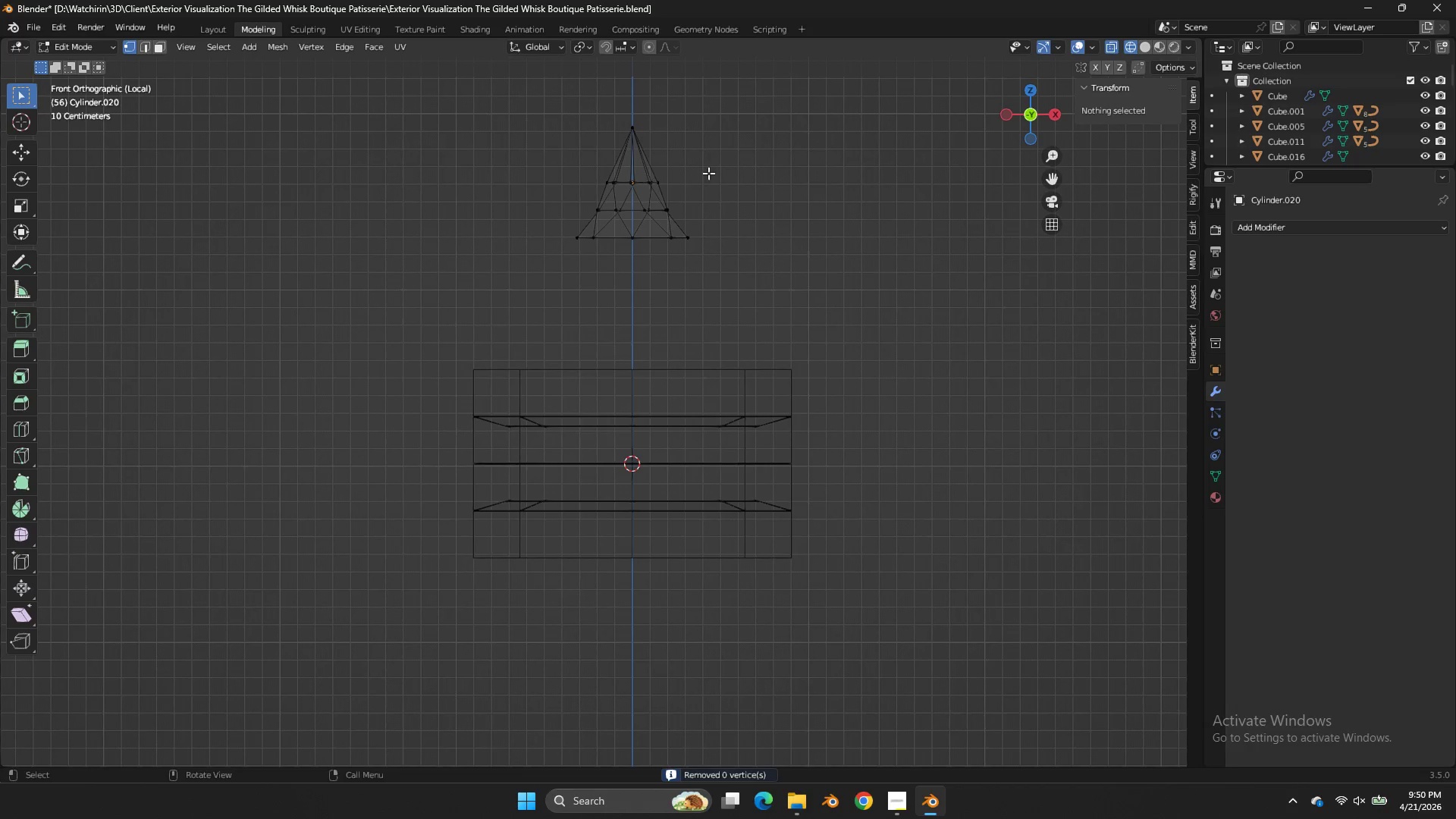 
left_click_drag(start_coordinate=[708, 173], to_coordinate=[586, 202])
 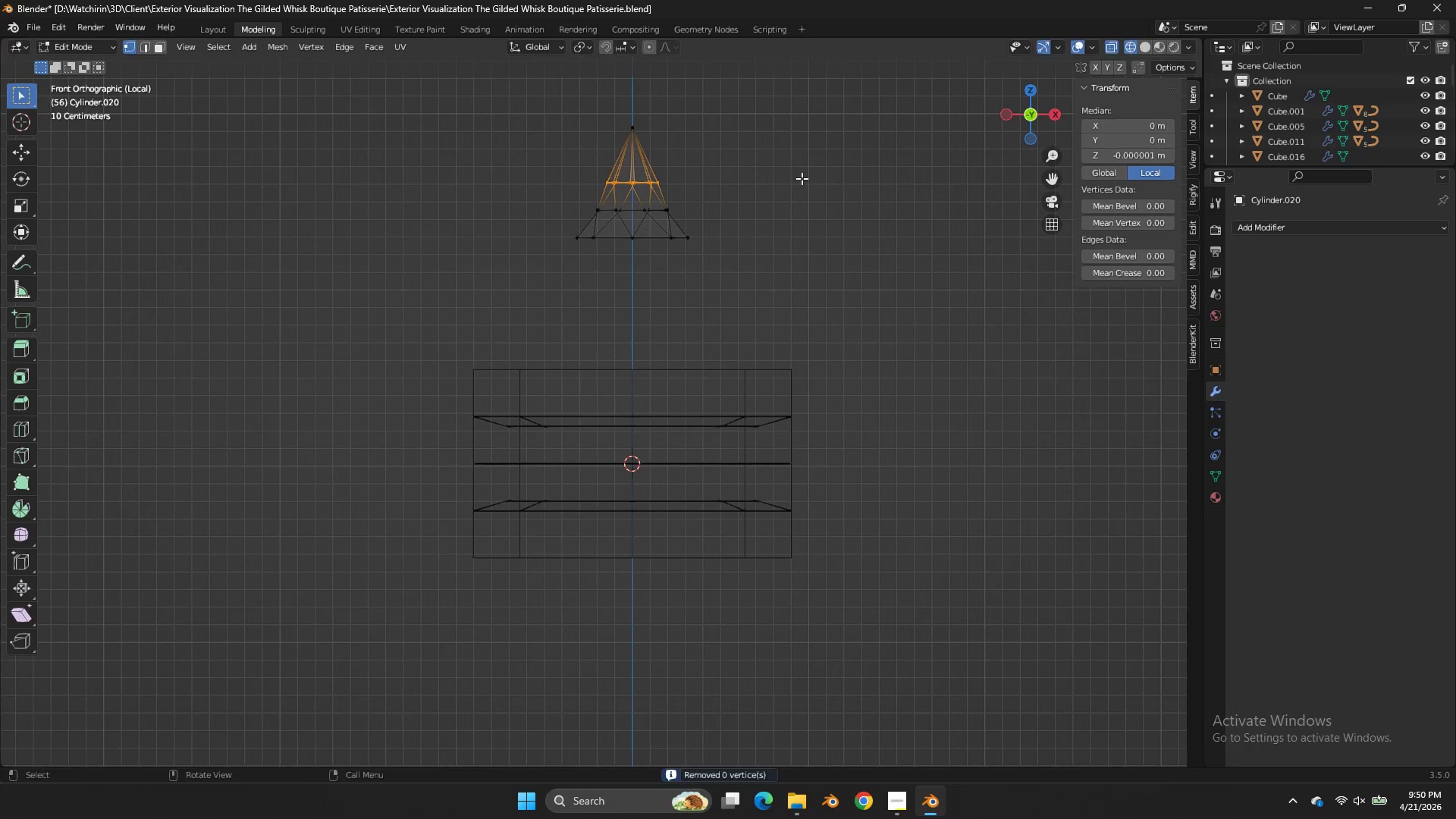 
type(ss)
 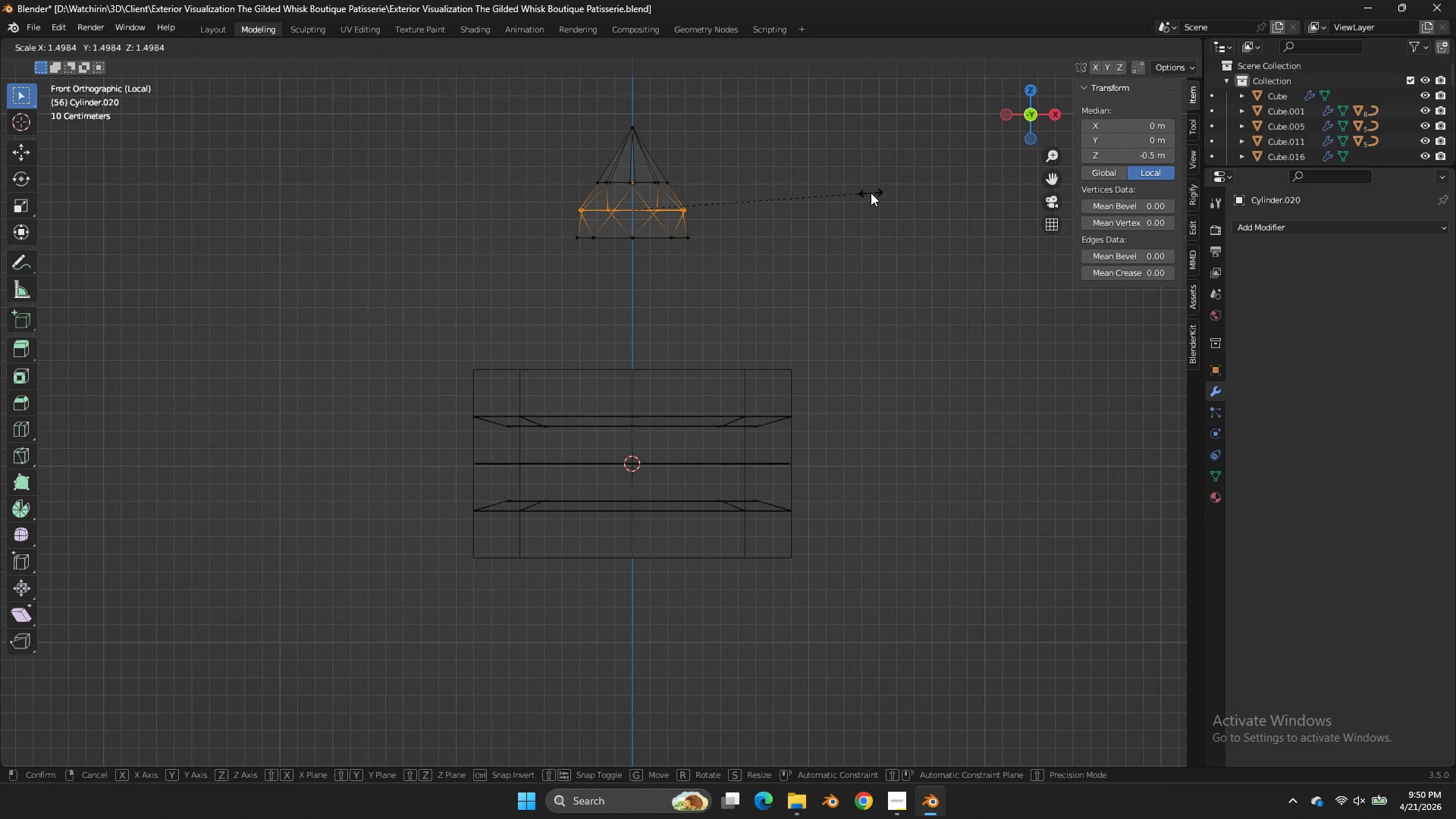 
left_click_drag(start_coordinate=[708, 199], to_coordinate=[568, 216])
 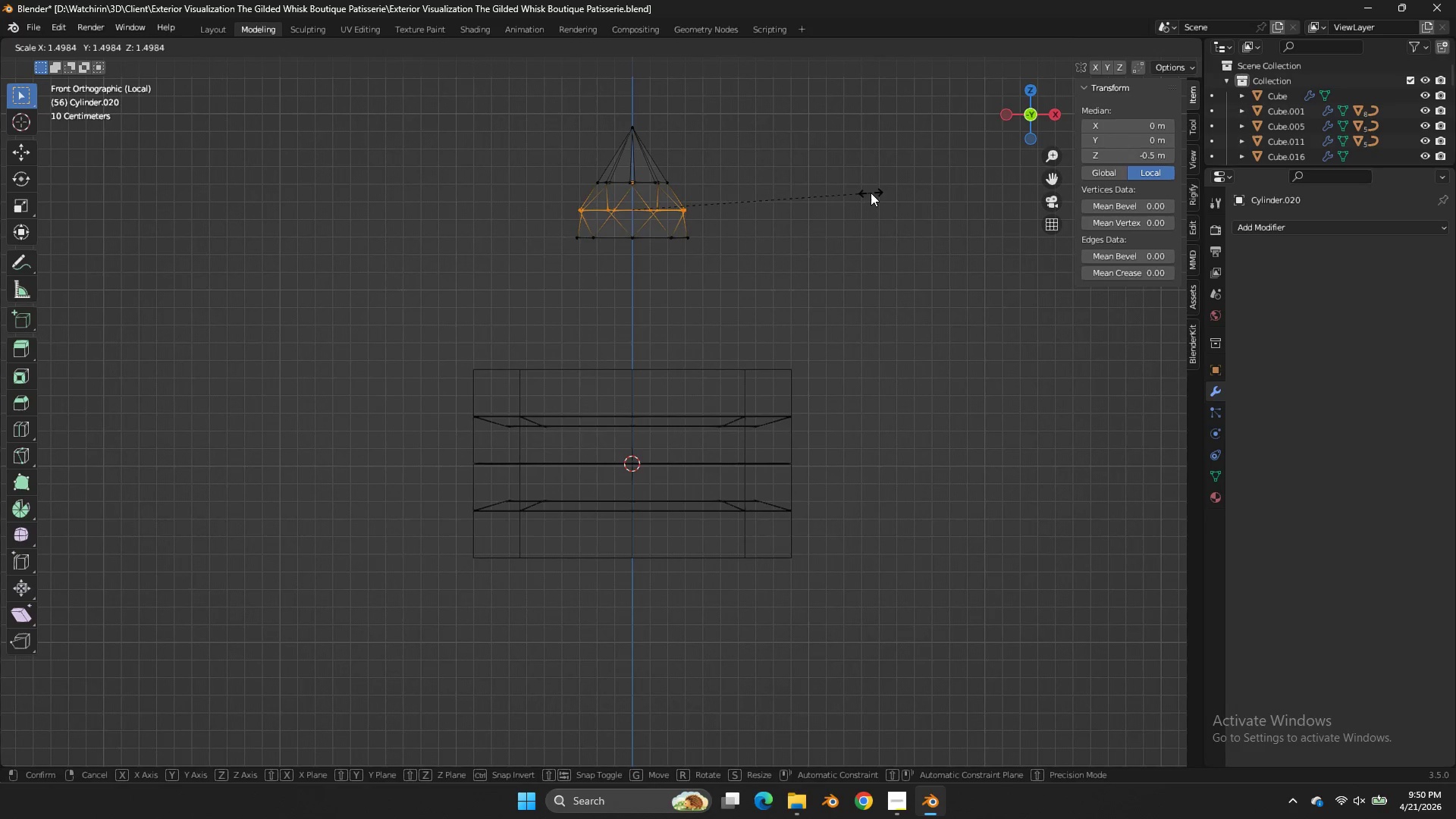 
left_click([867, 194])
 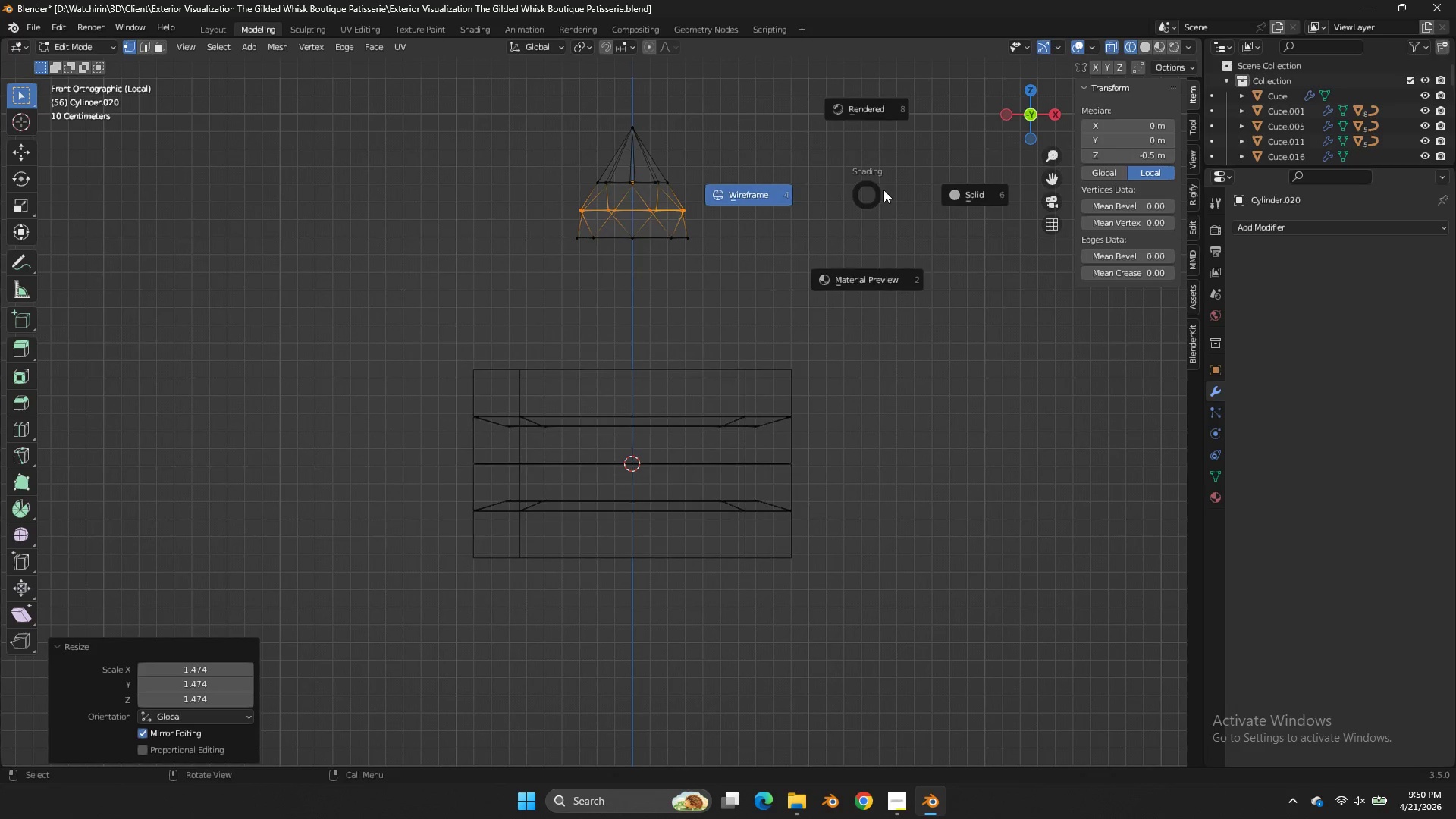 
key(Z)
 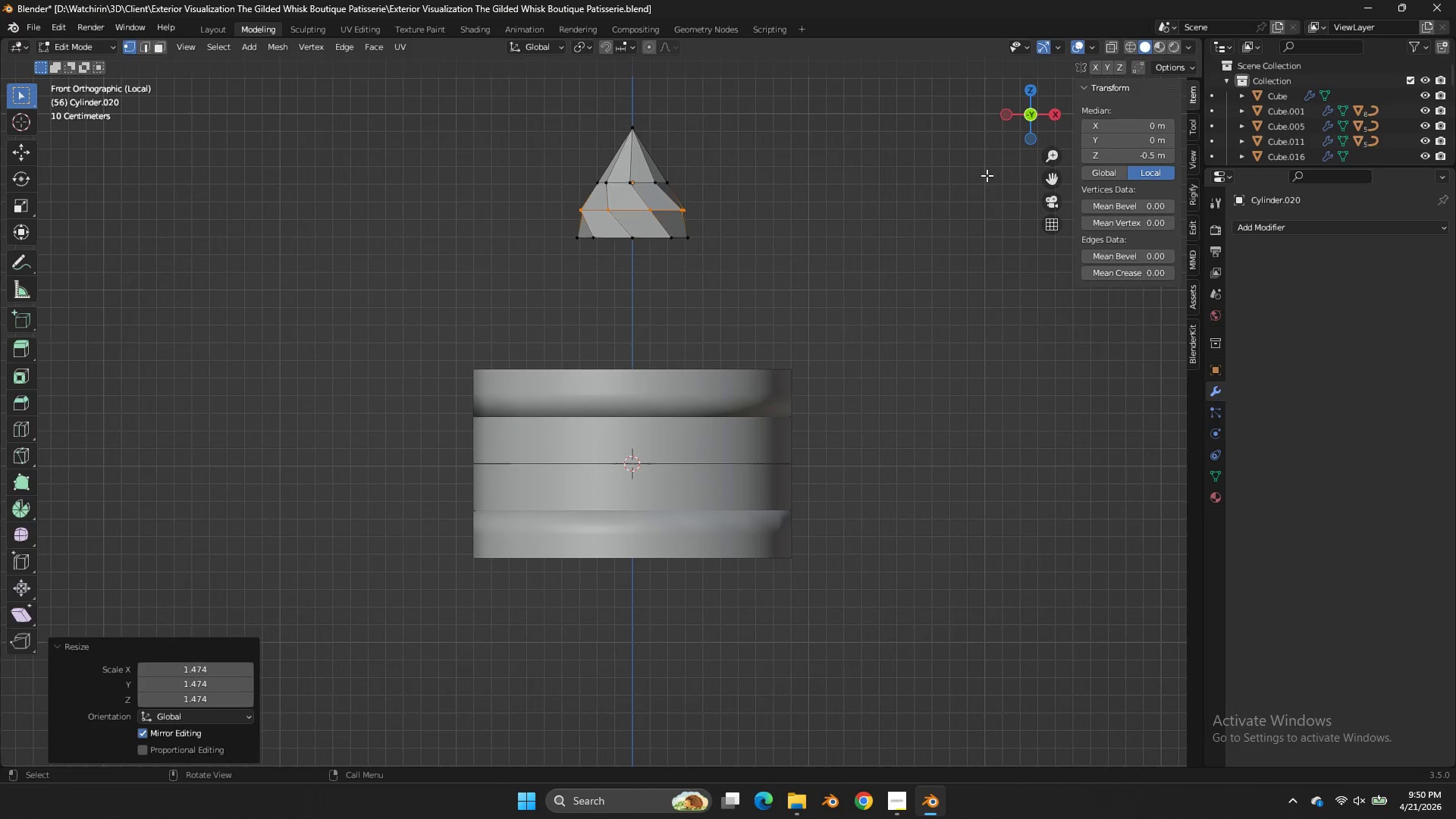 
key(Tab)
 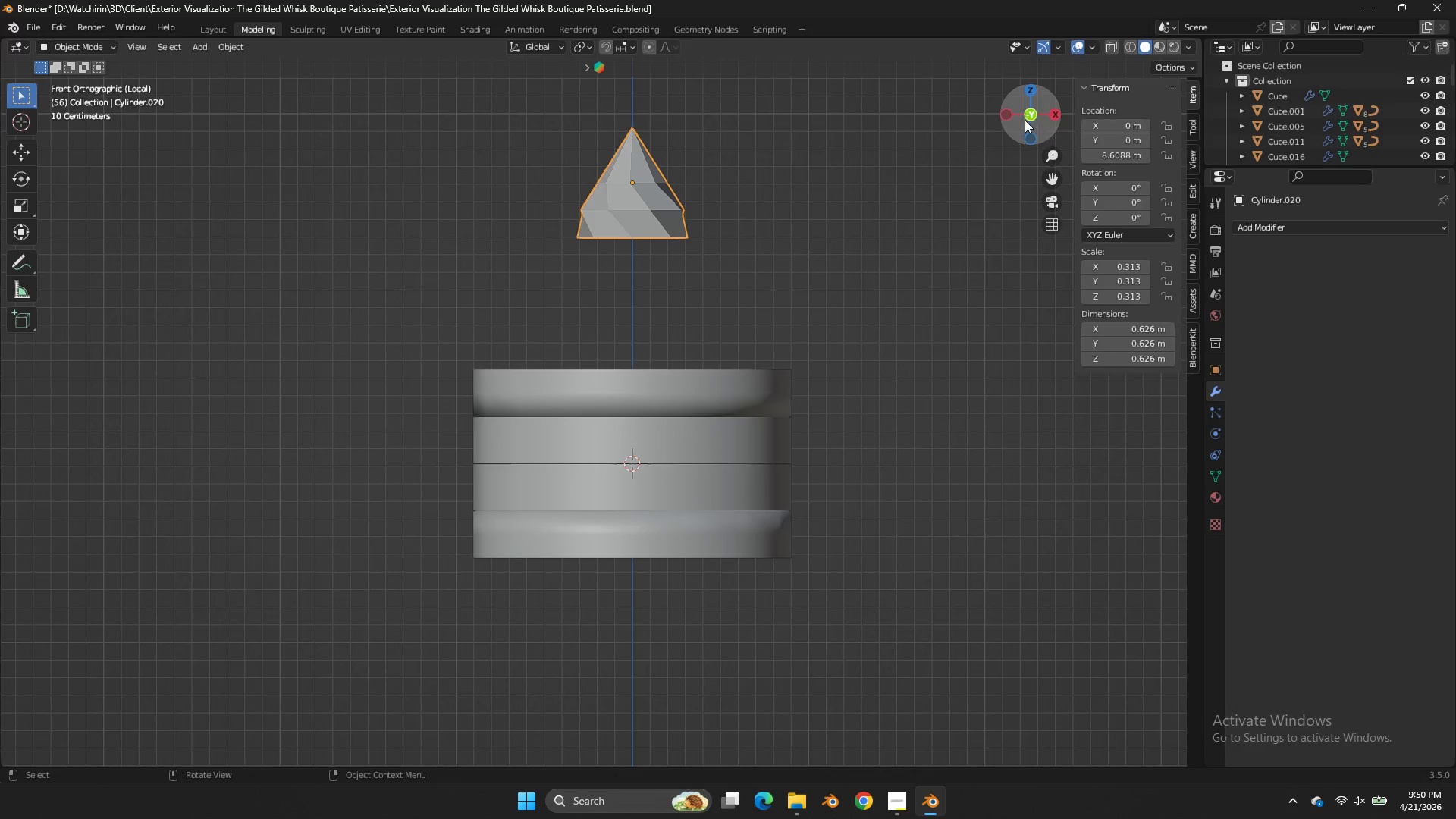 
left_click_drag(start_coordinate=[1026, 118], to_coordinate=[1086, 197])
 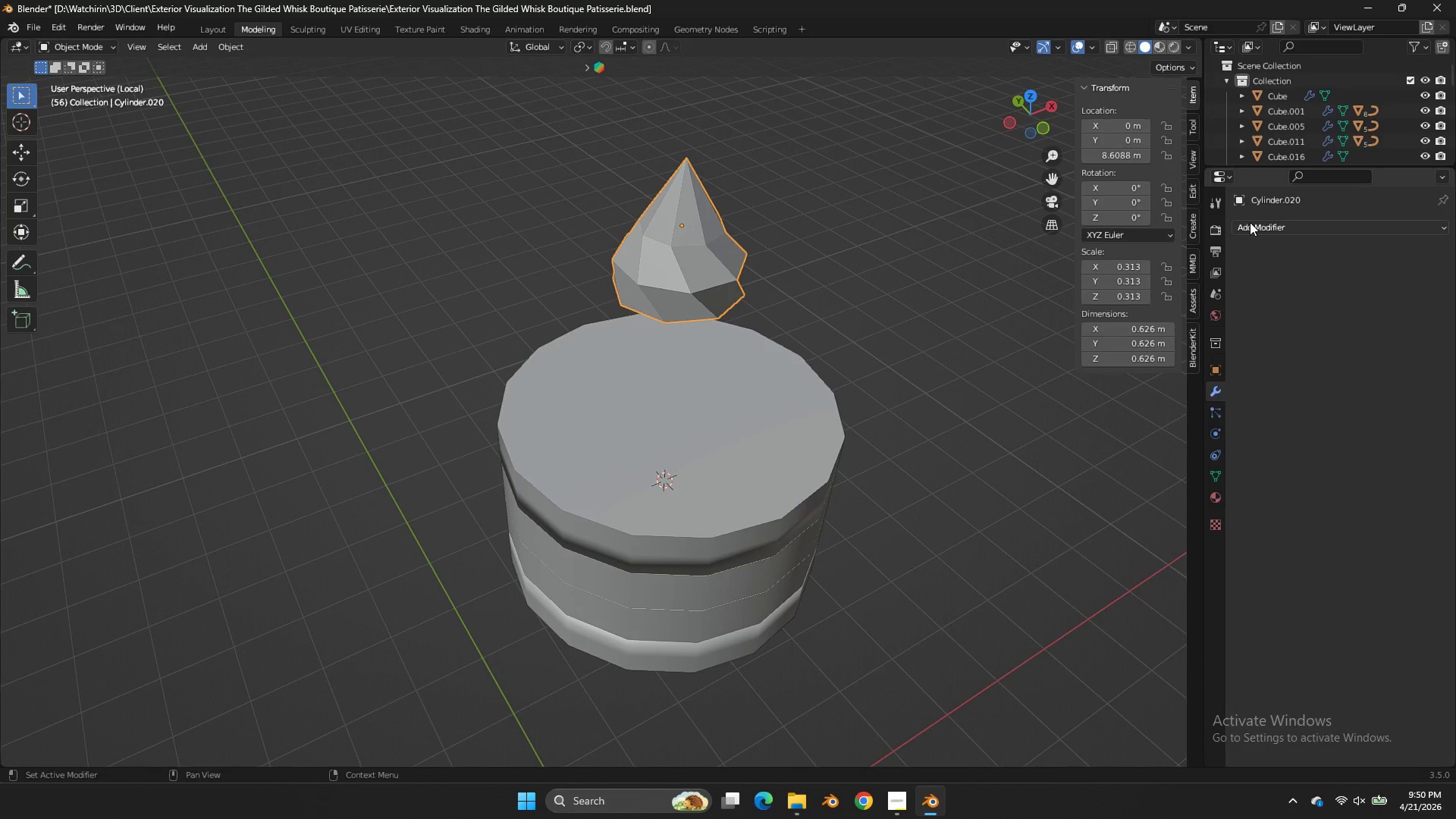 
double_click([1250, 222])
 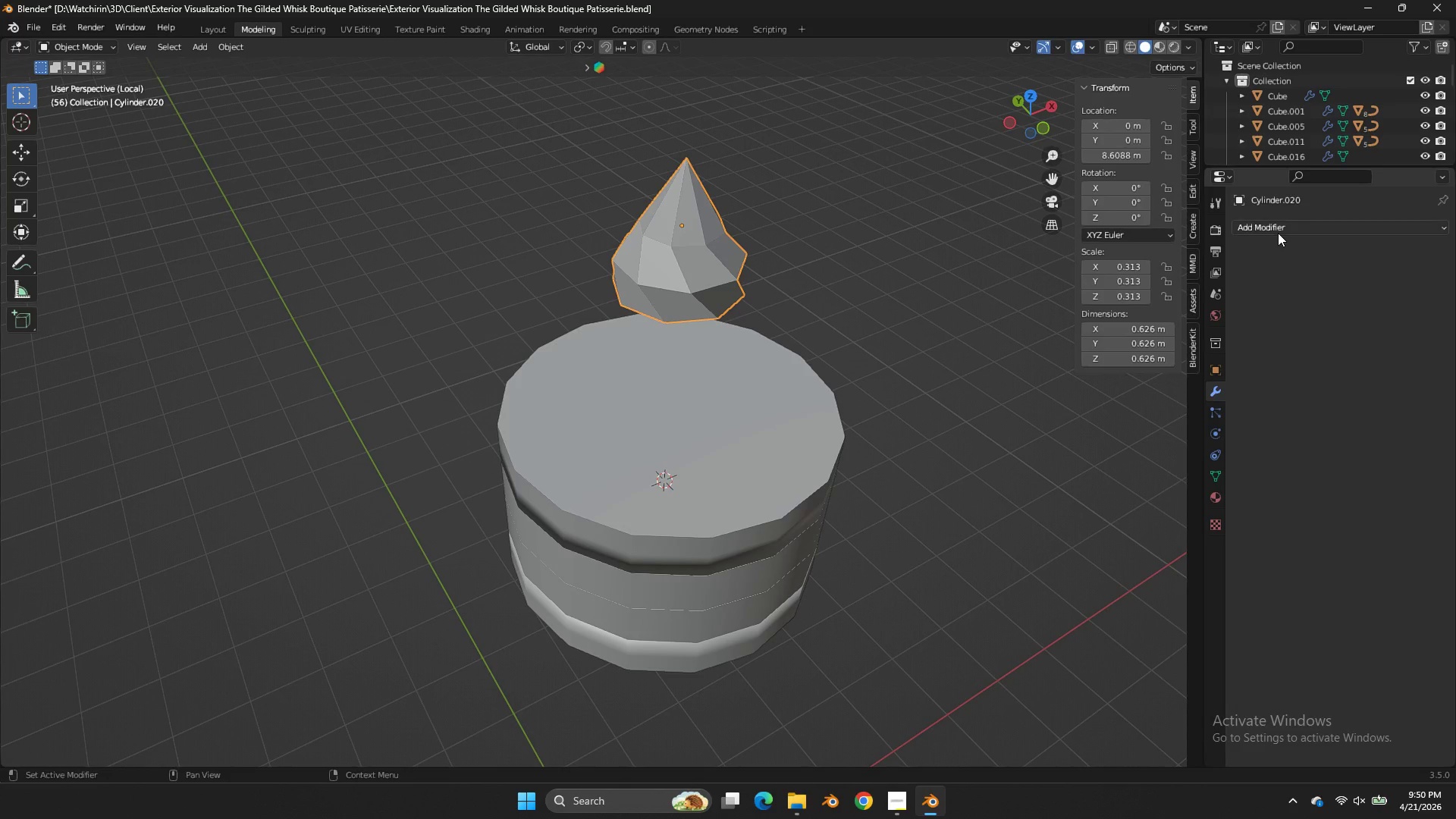 
left_click([1278, 228])
 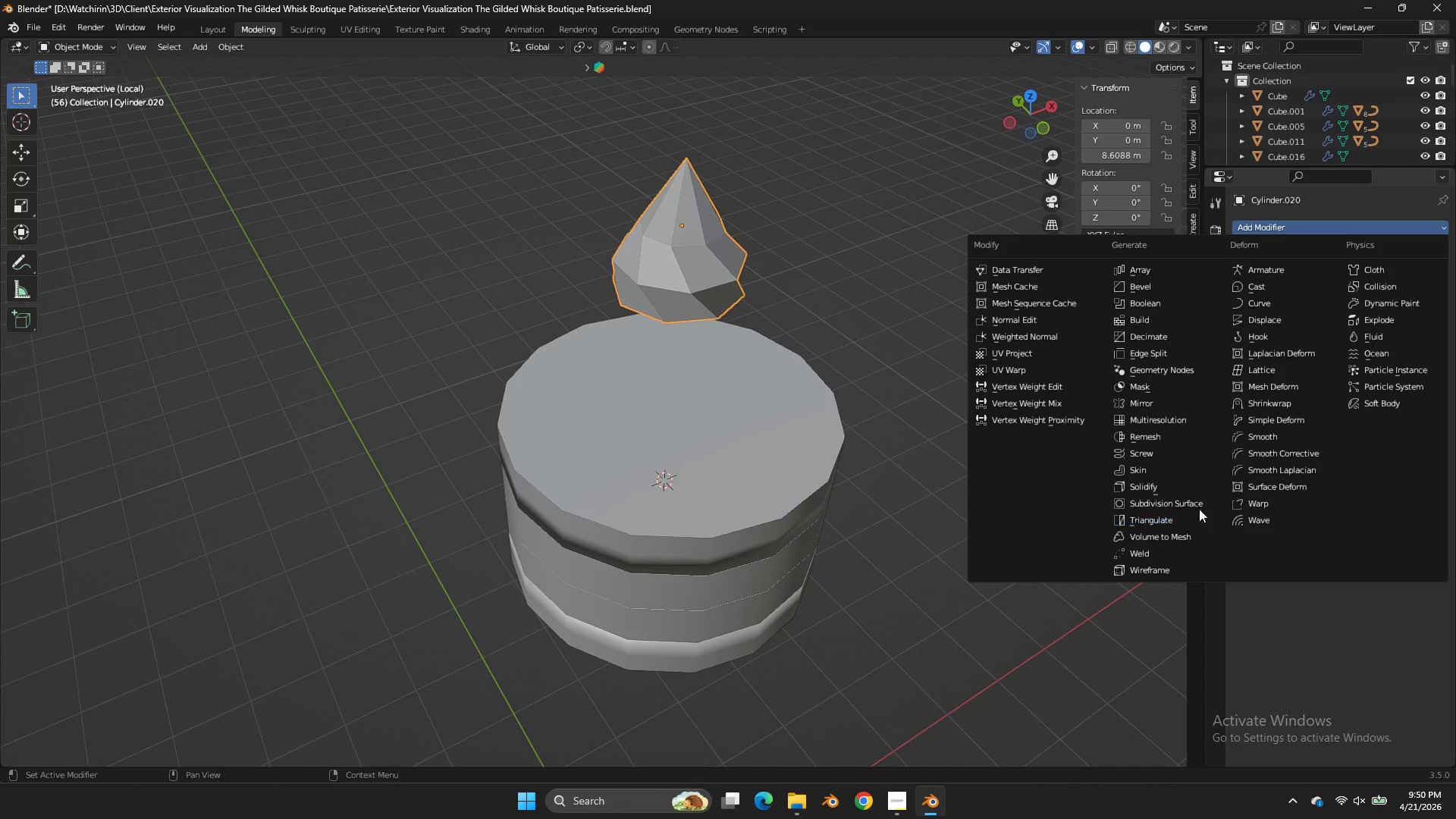 
left_click([1193, 500])
 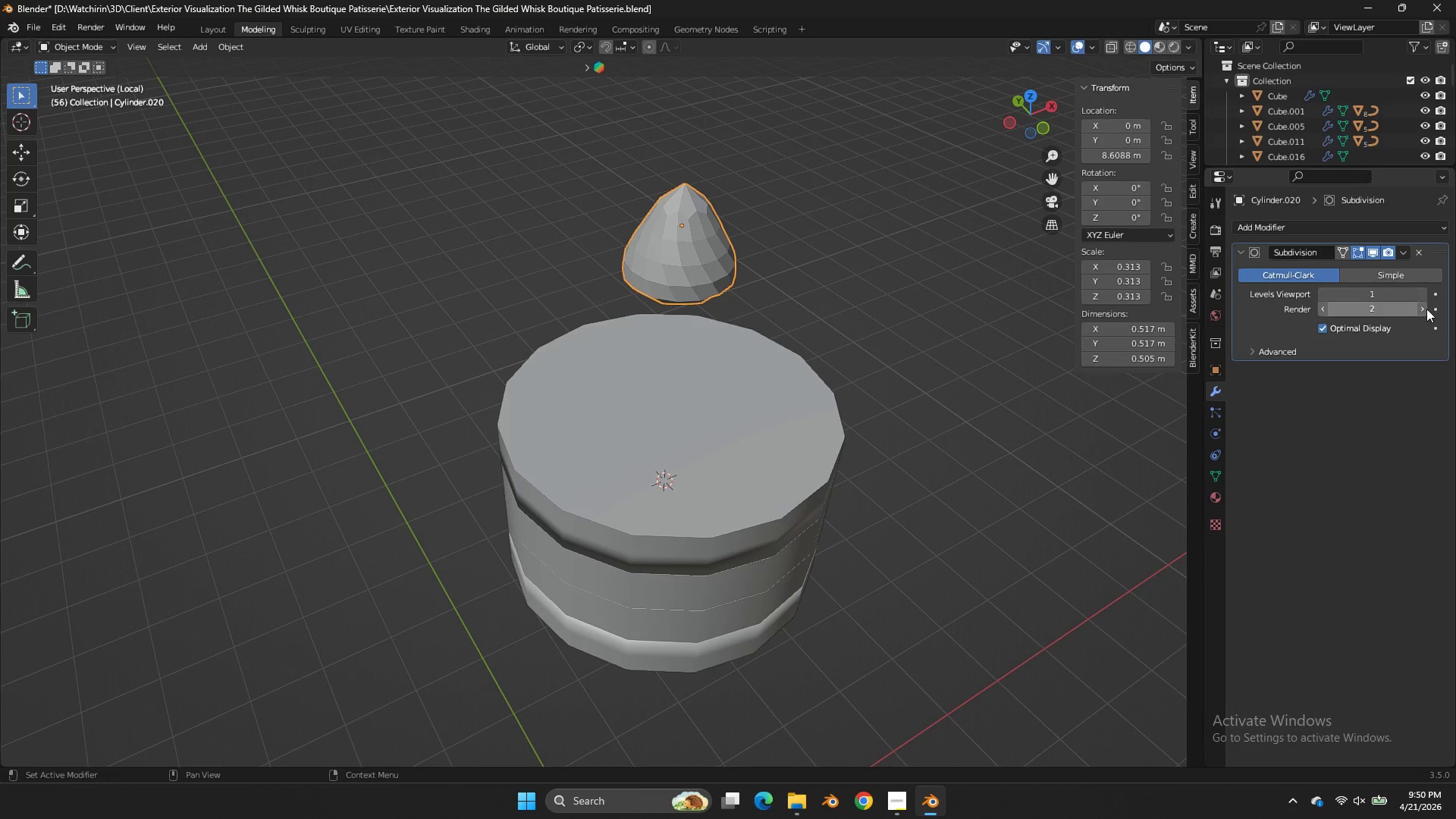 
key(Tab)
 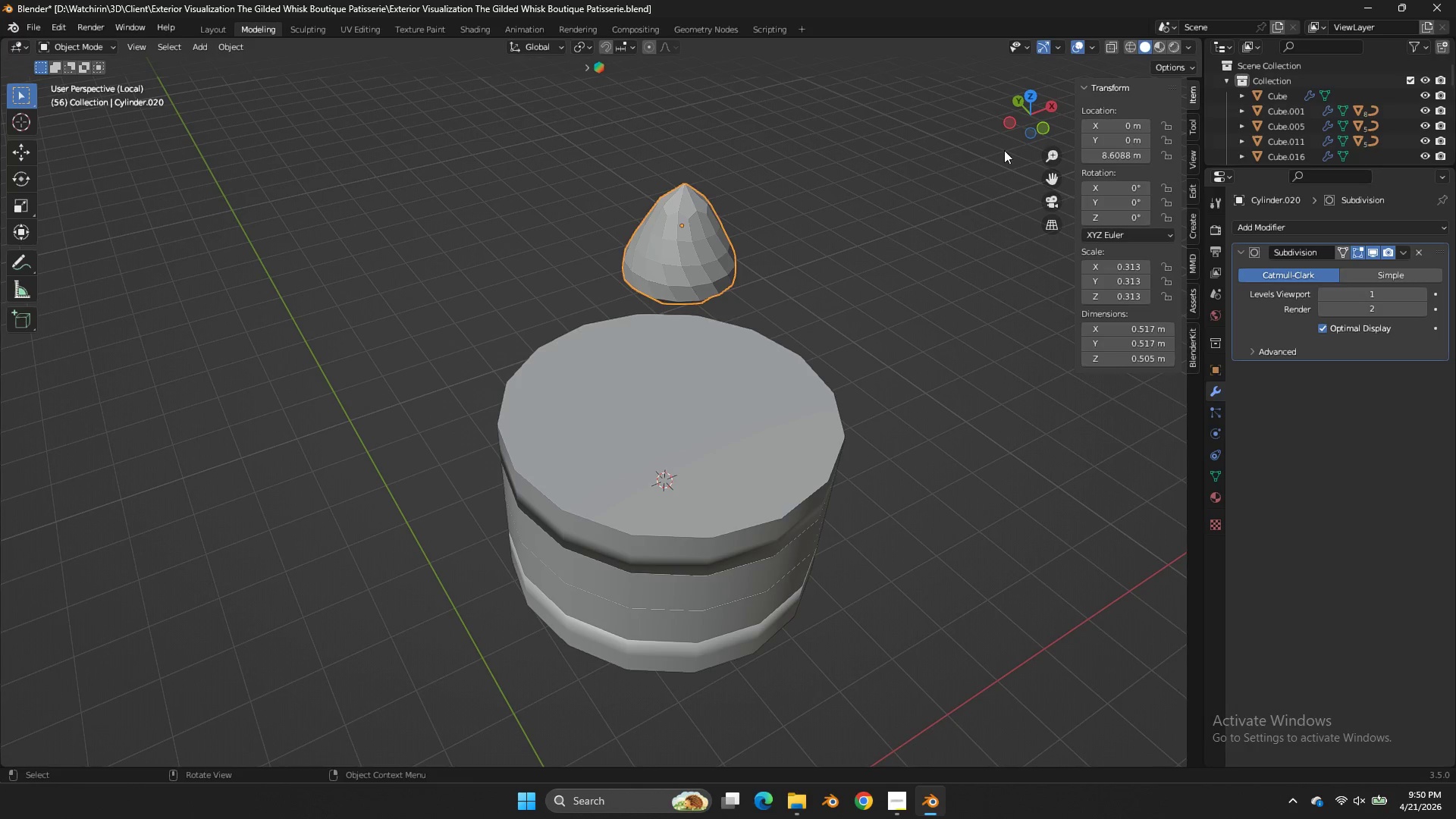 
key(Tab)
 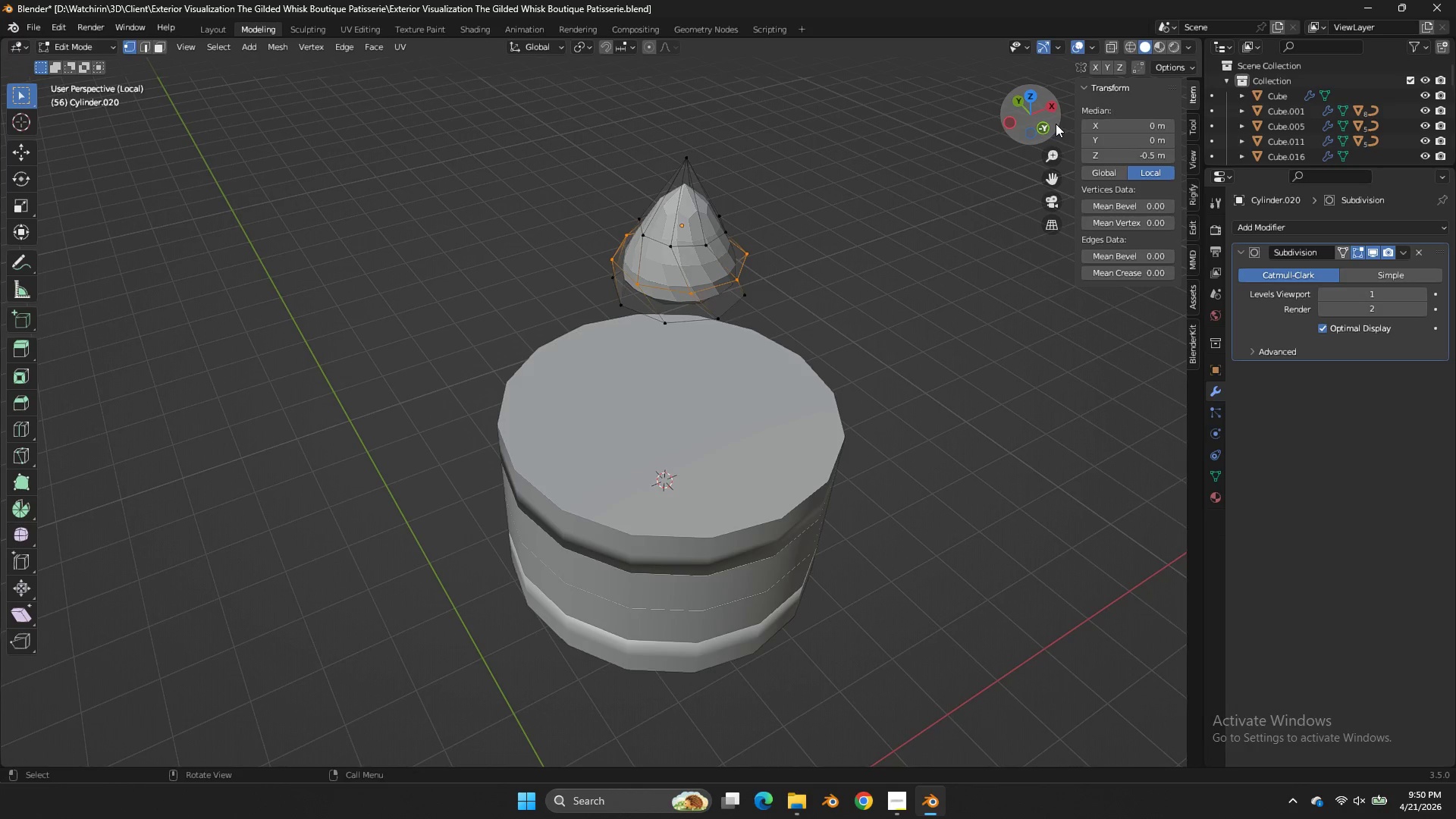 
double_click([1055, 124])
 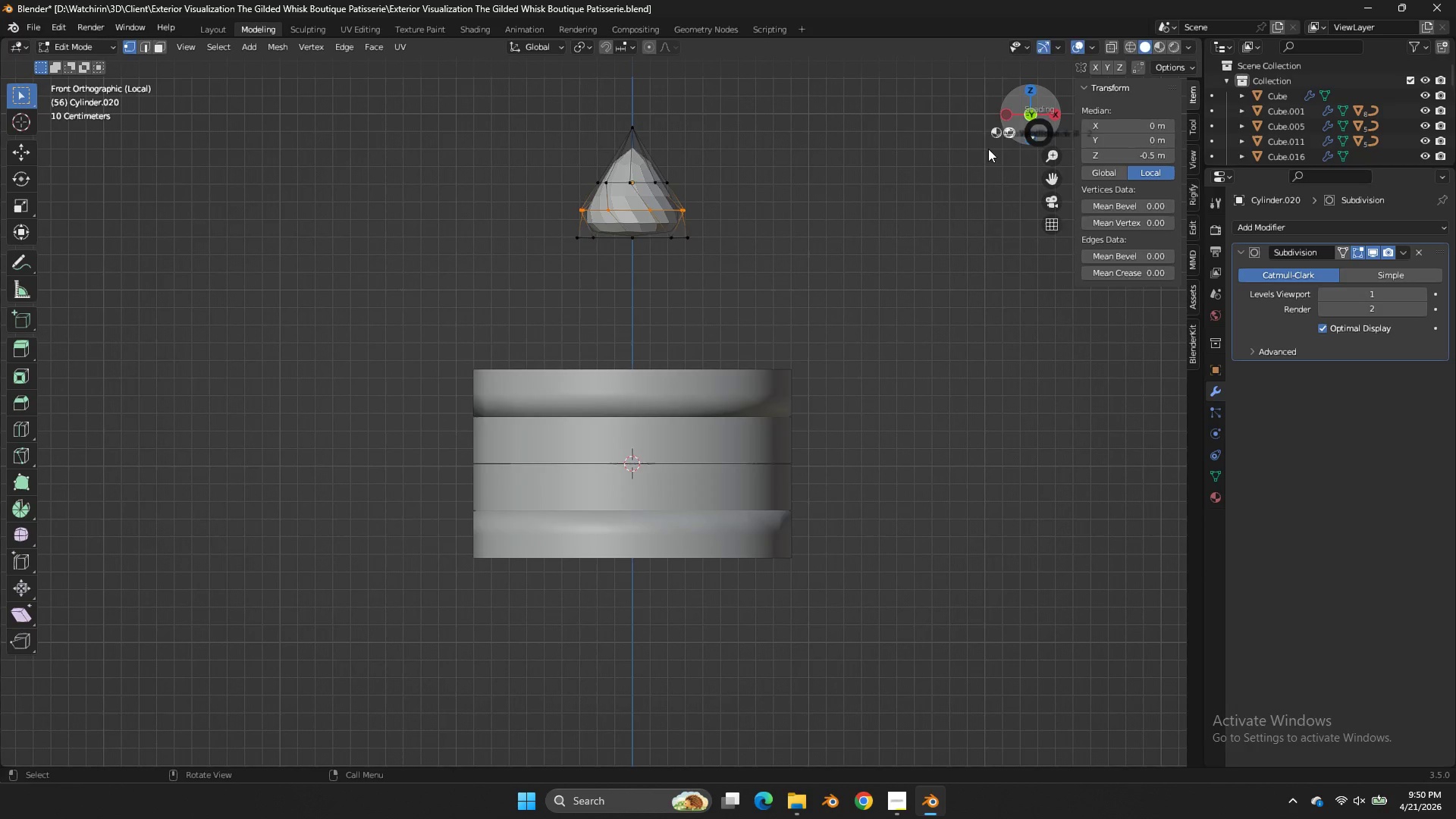 
type(zE)
key(Tab)
key(Tab)
type(z)
 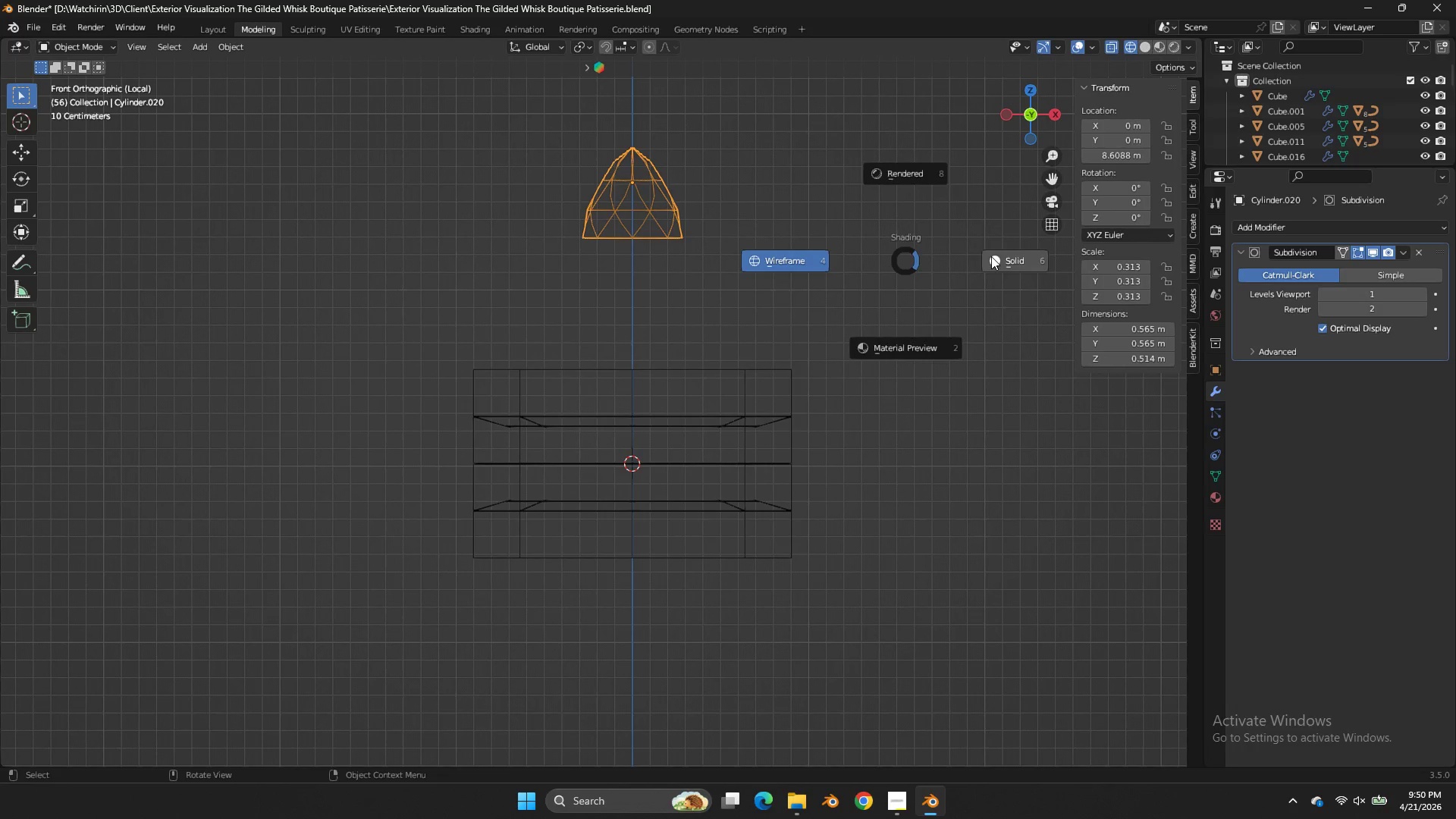 
left_click_drag(start_coordinate=[747, 229], to_coordinate=[310, 307])
 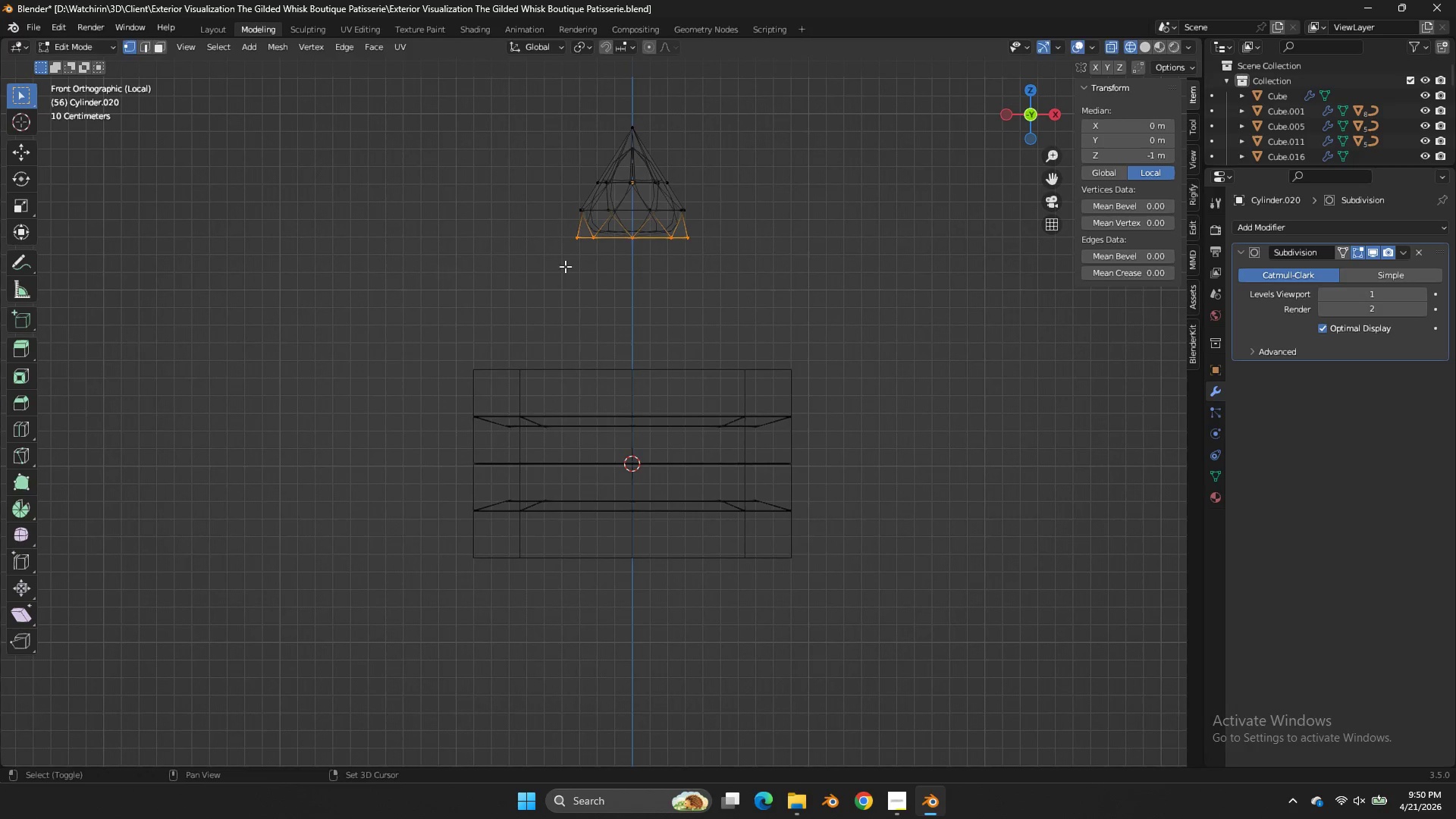 
left_click_drag(start_coordinate=[525, 267], to_coordinate=[549, 267])
 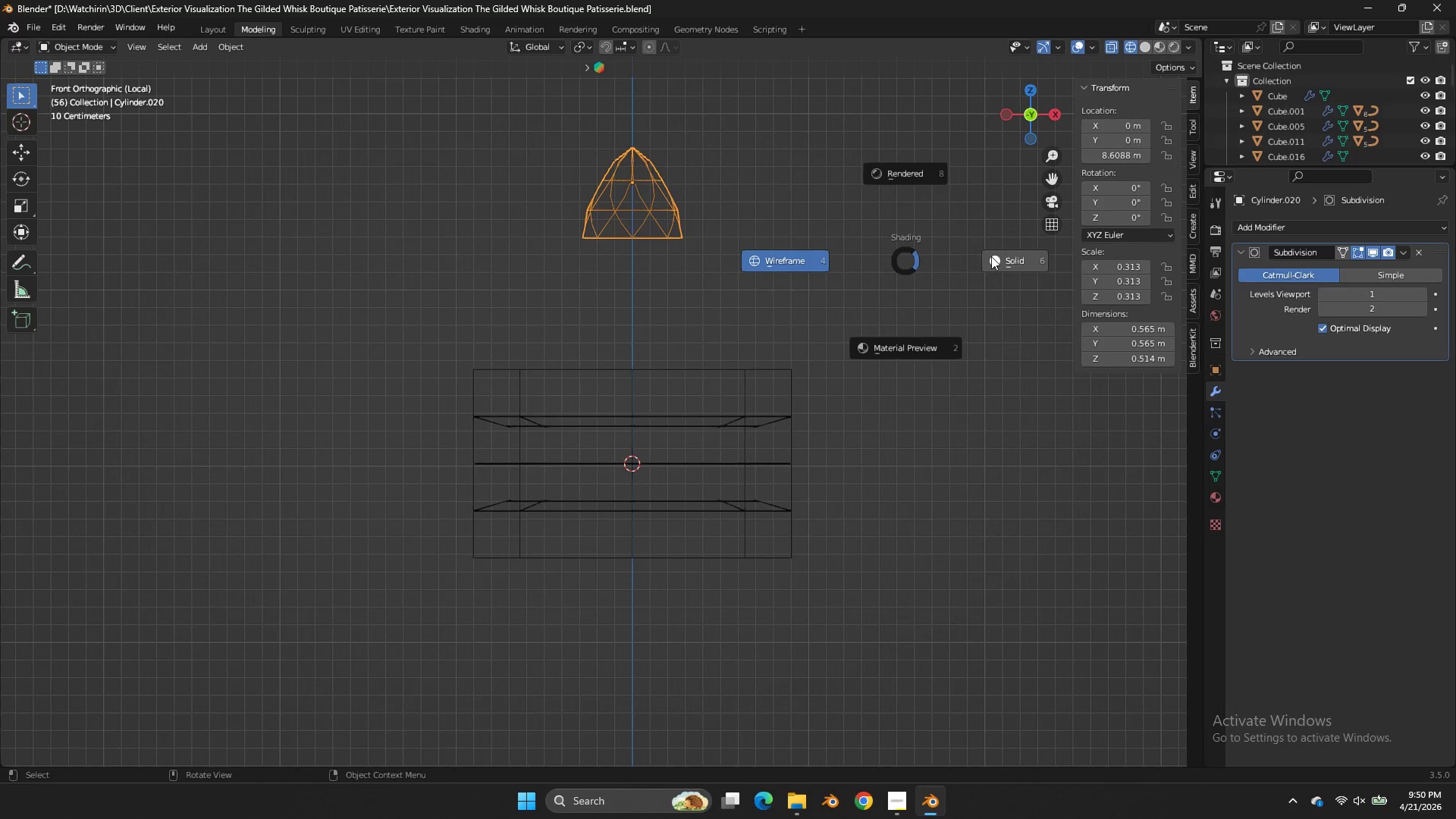 
left_click([993, 256])
 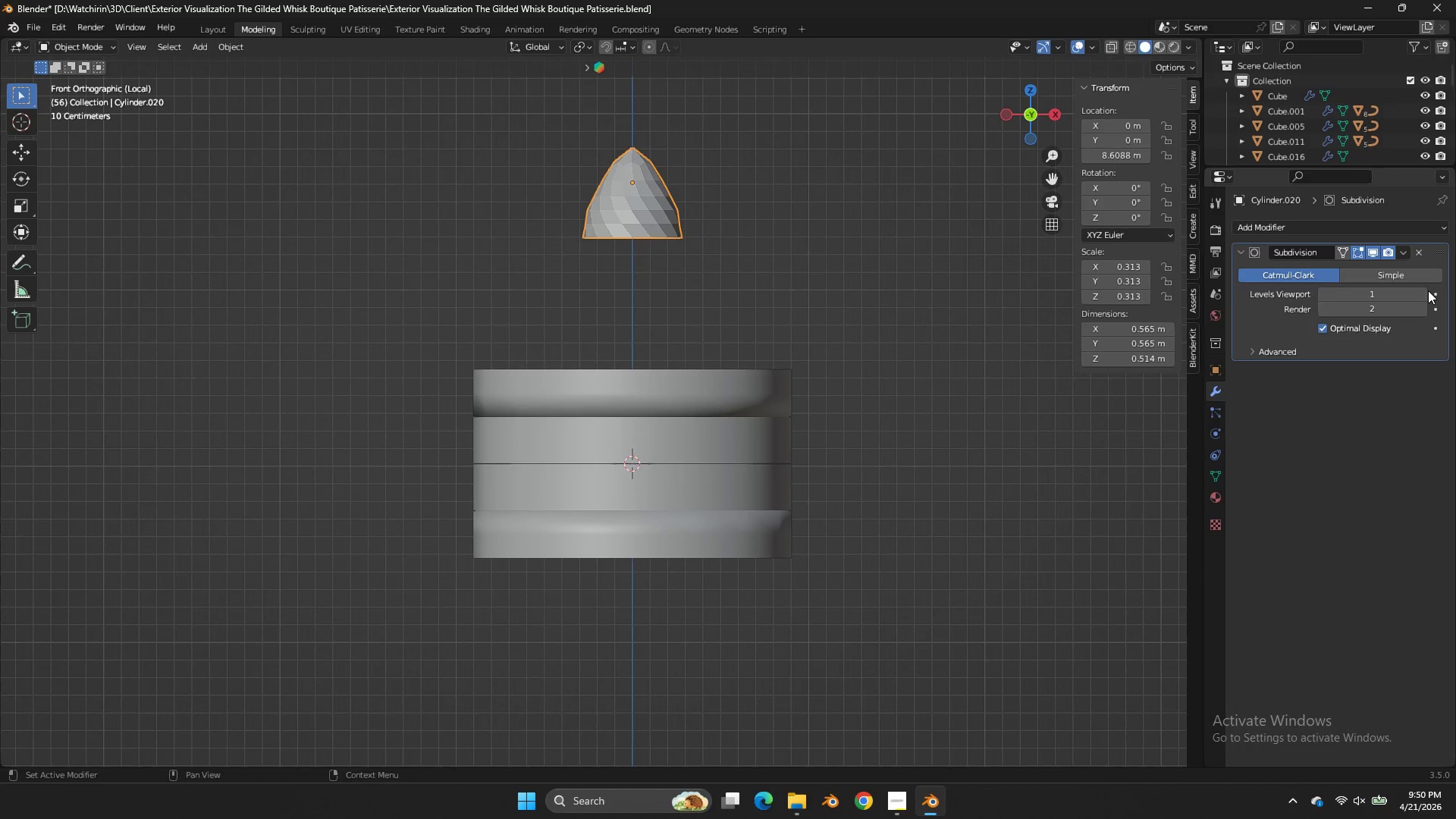 
left_click([1426, 290])
 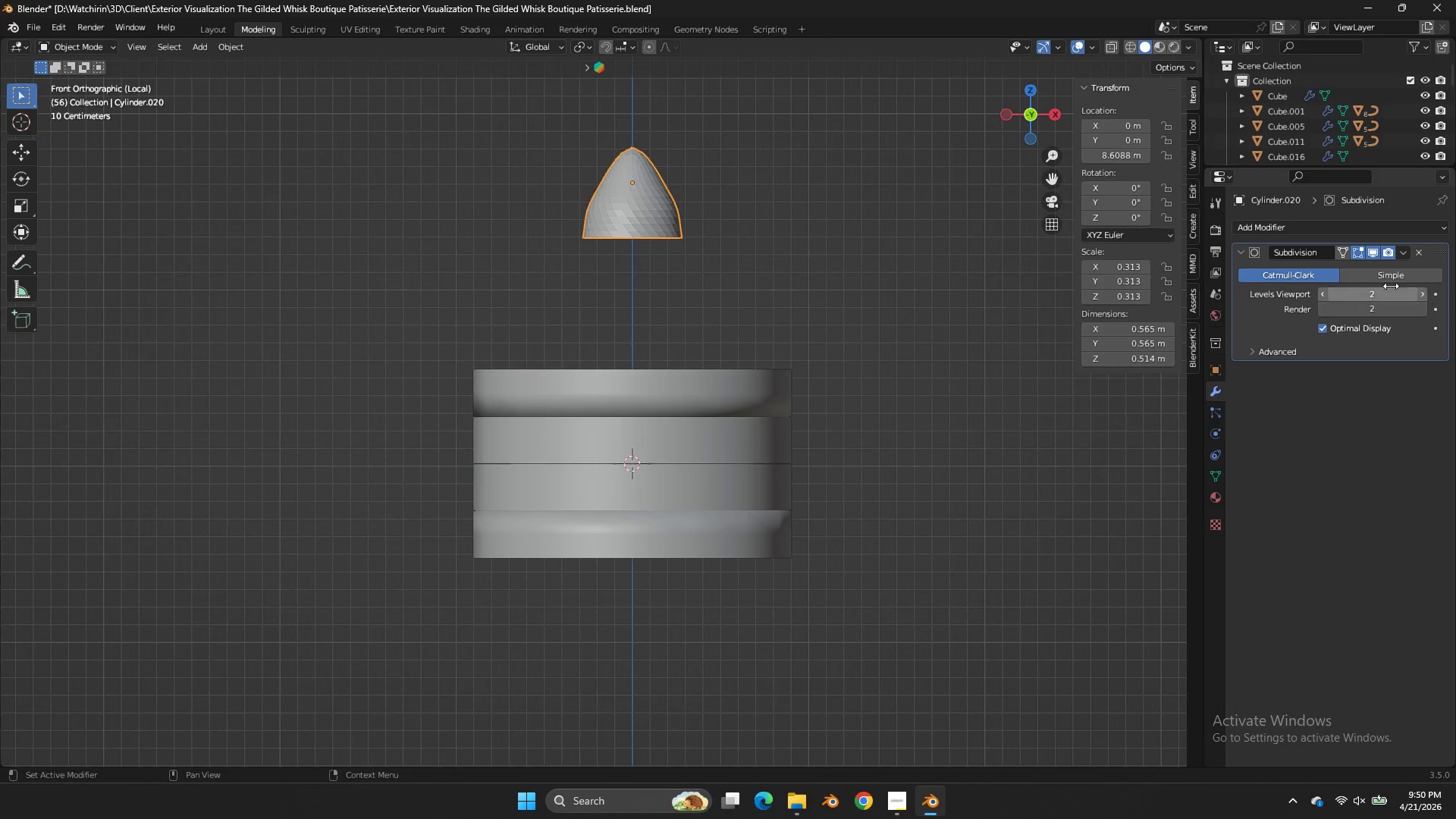 
key(Tab)
 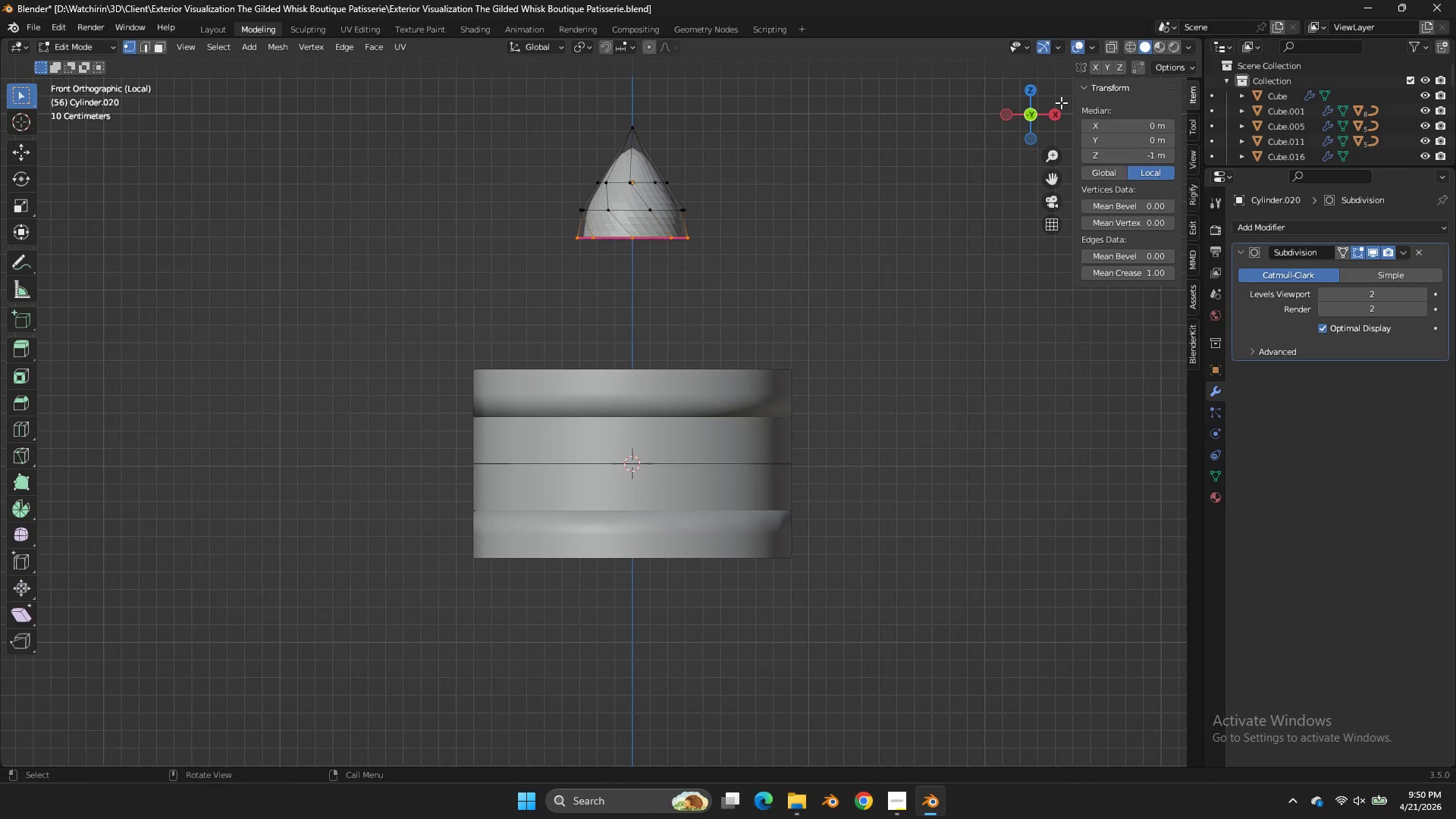 
left_click_drag(start_coordinate=[1061, 102], to_coordinate=[1034, 149])
 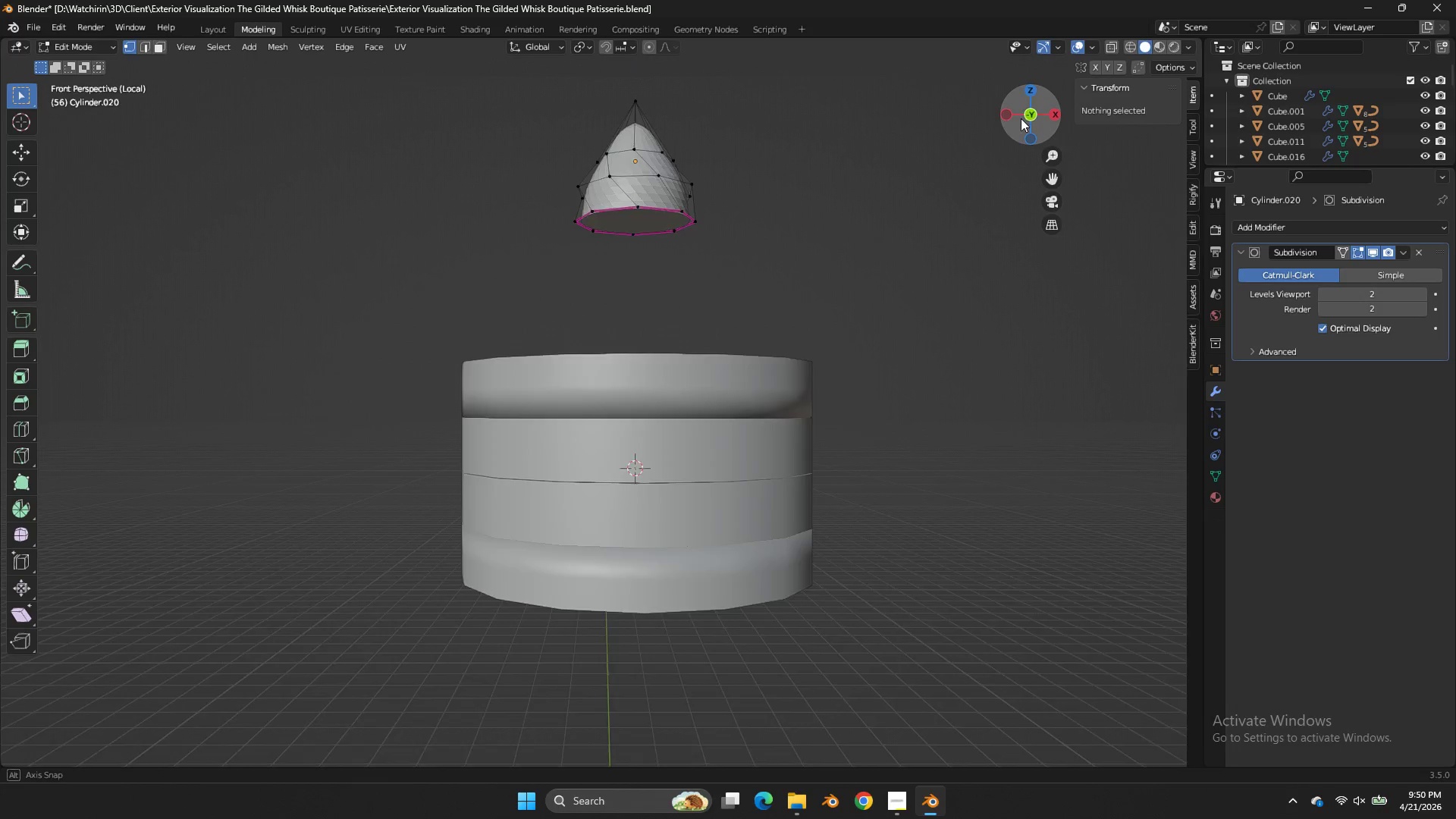 
left_click_drag(start_coordinate=[1021, 108], to_coordinate=[1023, 178])
 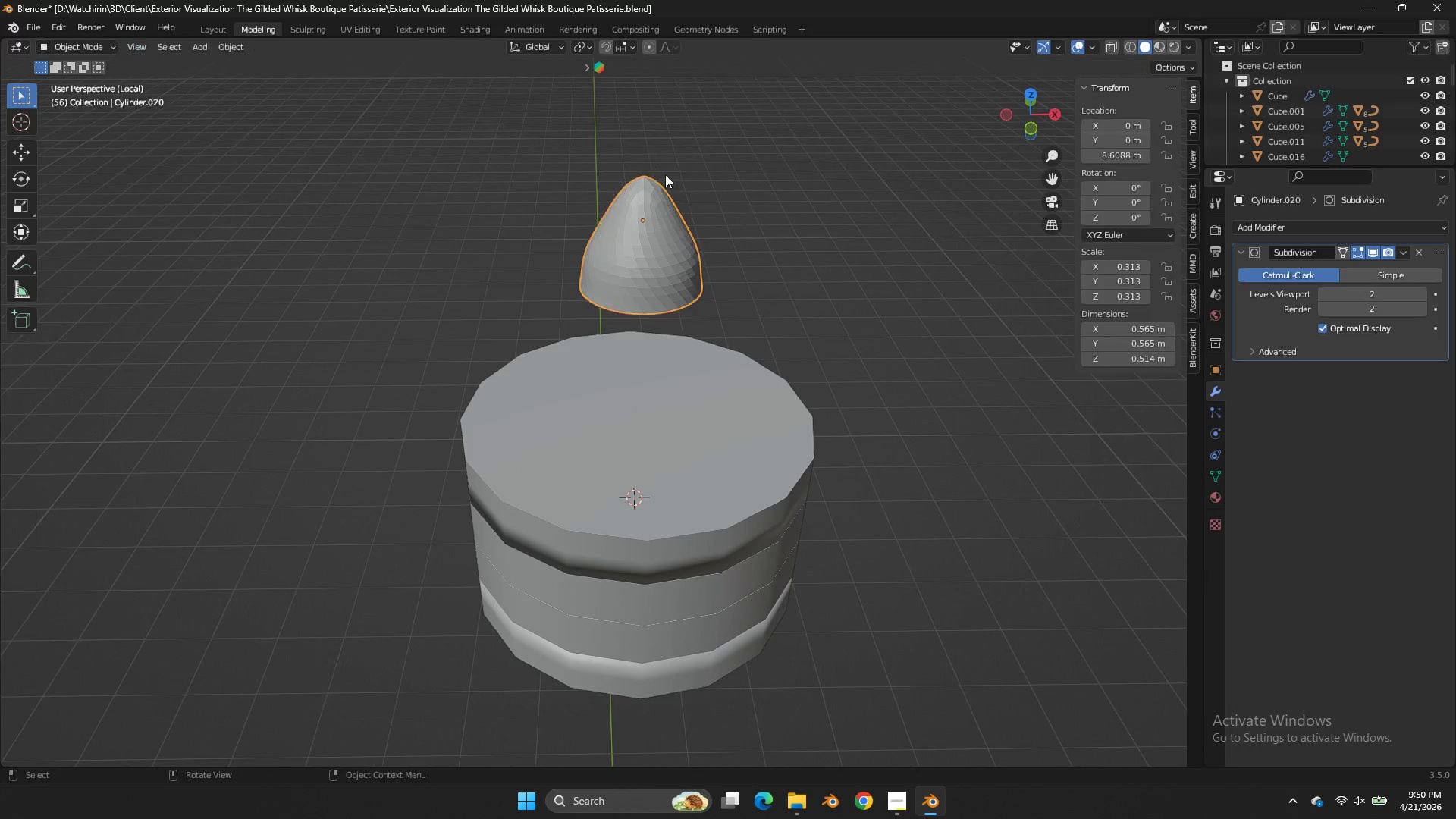 
key(Tab)
 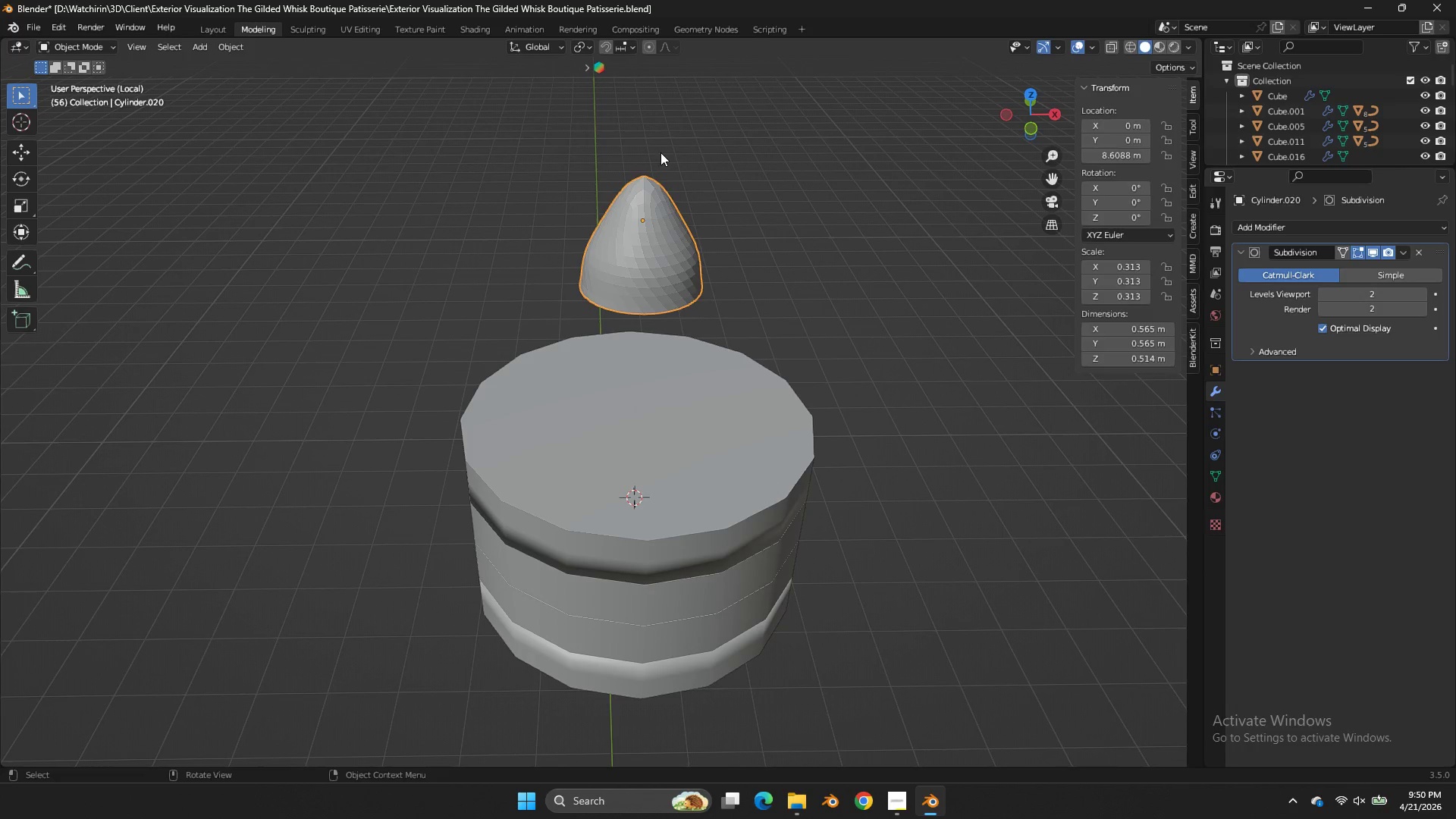 
key(Tab)
 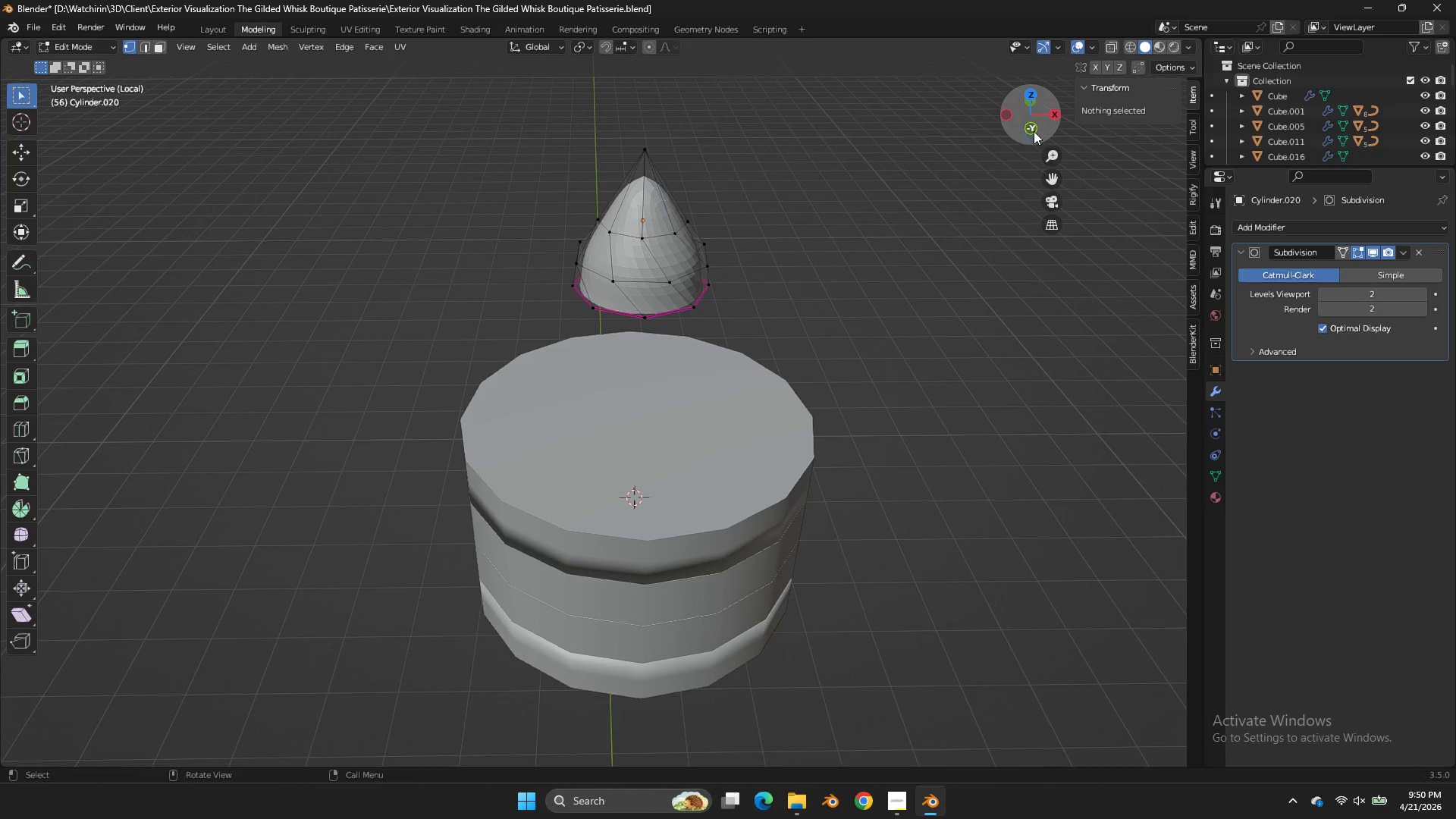 
double_click([1034, 131])
 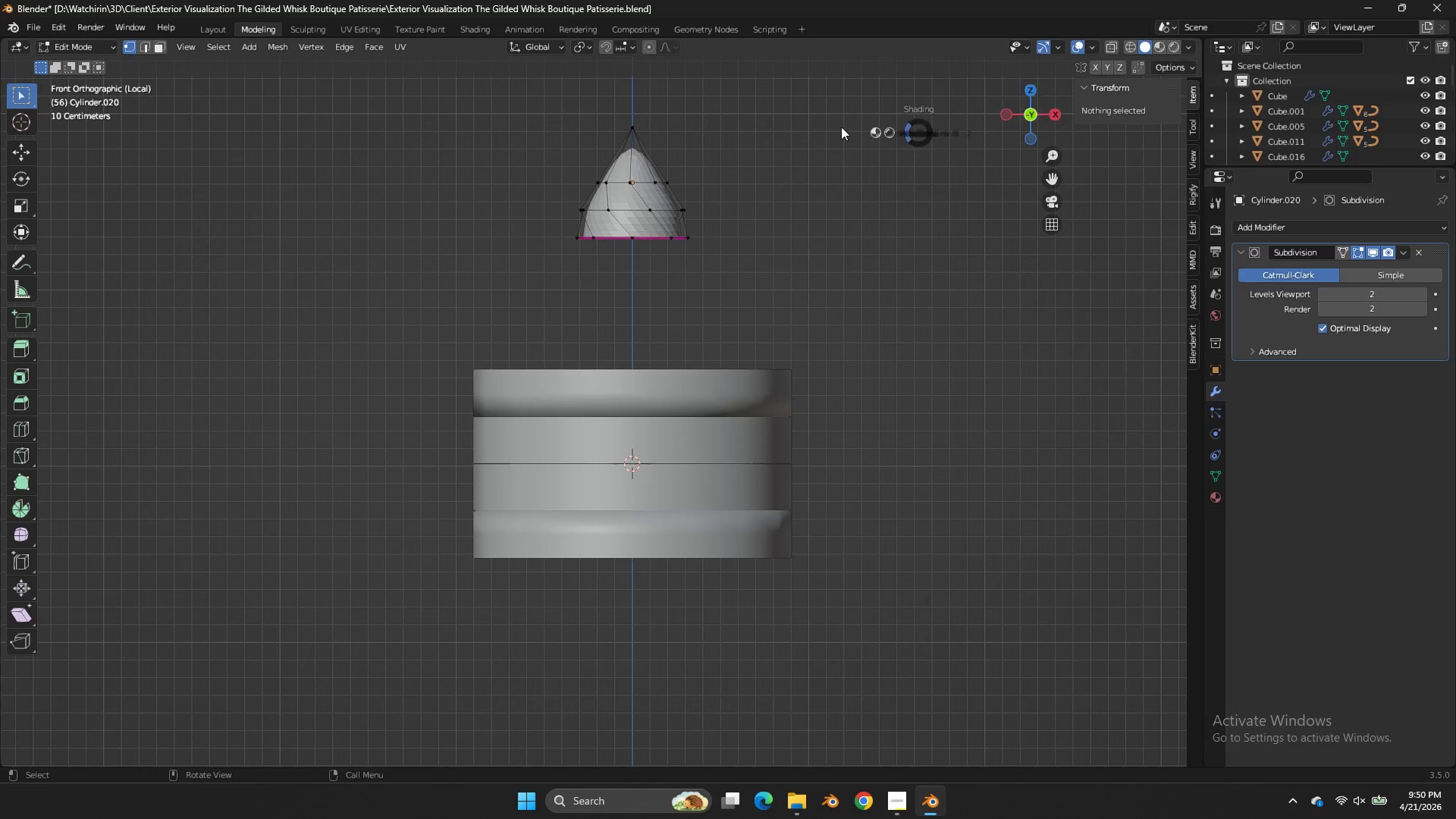 
type(zE)
 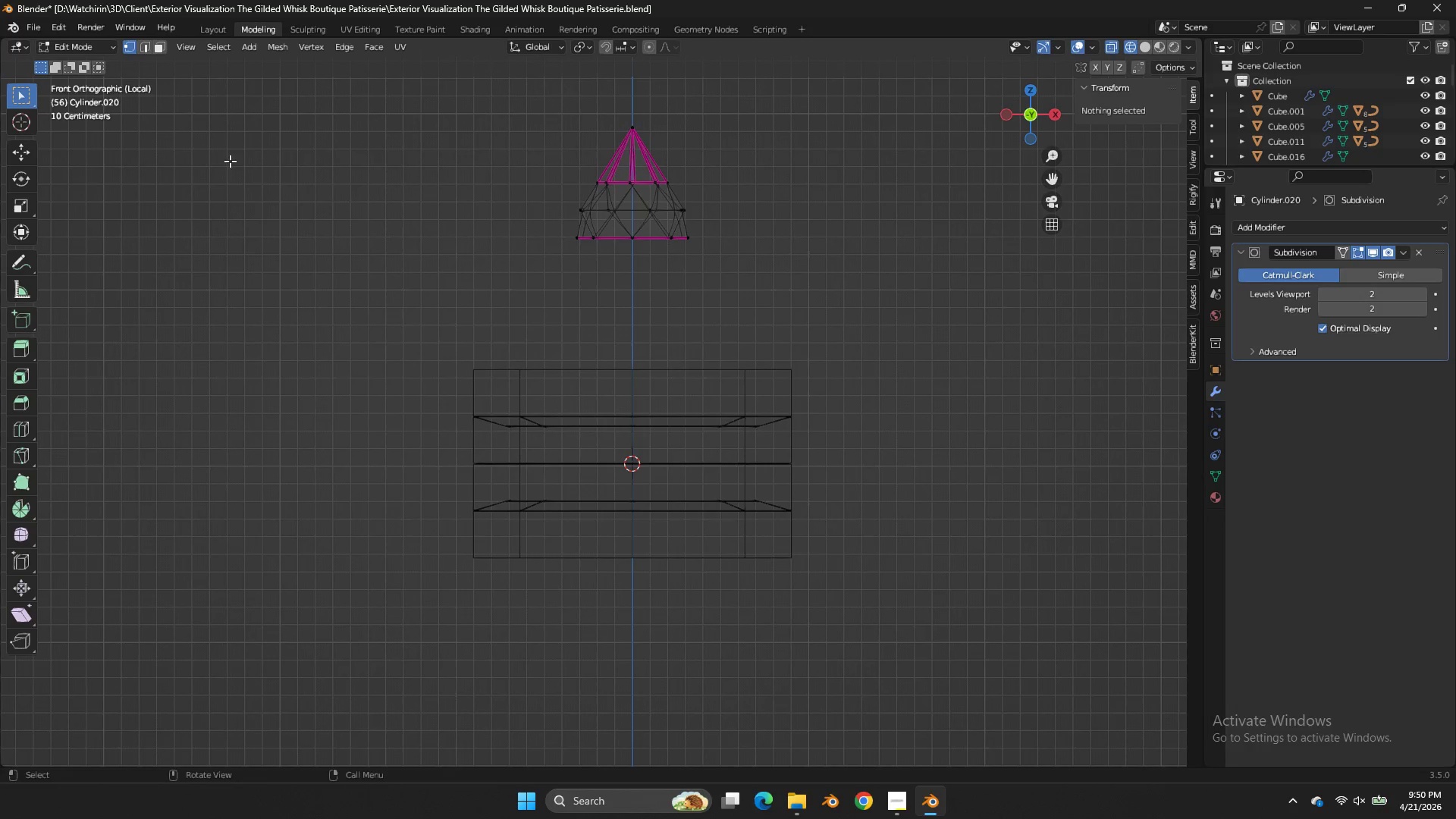 
left_click_drag(start_coordinate=[755, 105], to_coordinate=[536, 193])
 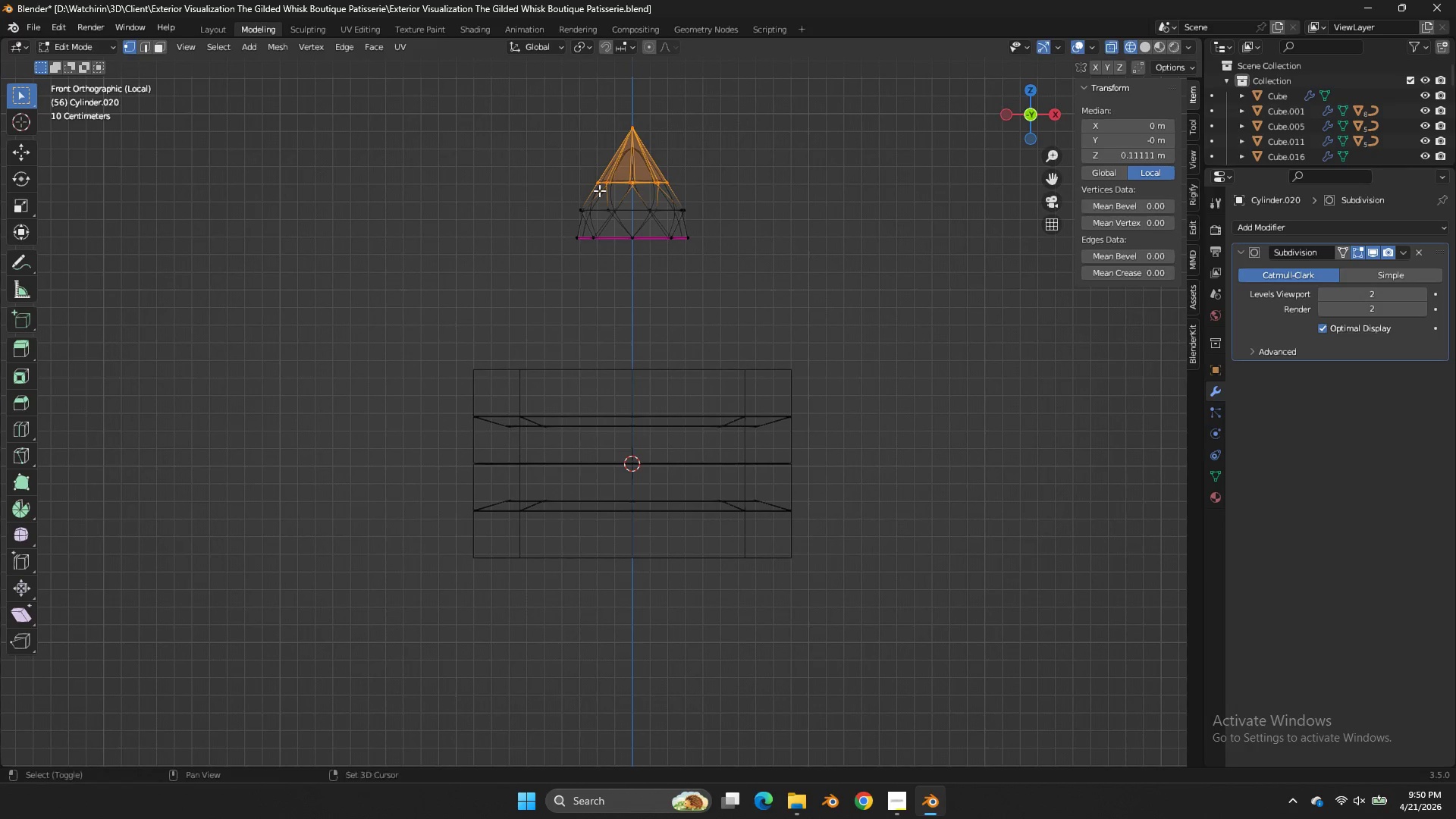 
left_click([171, 174])
 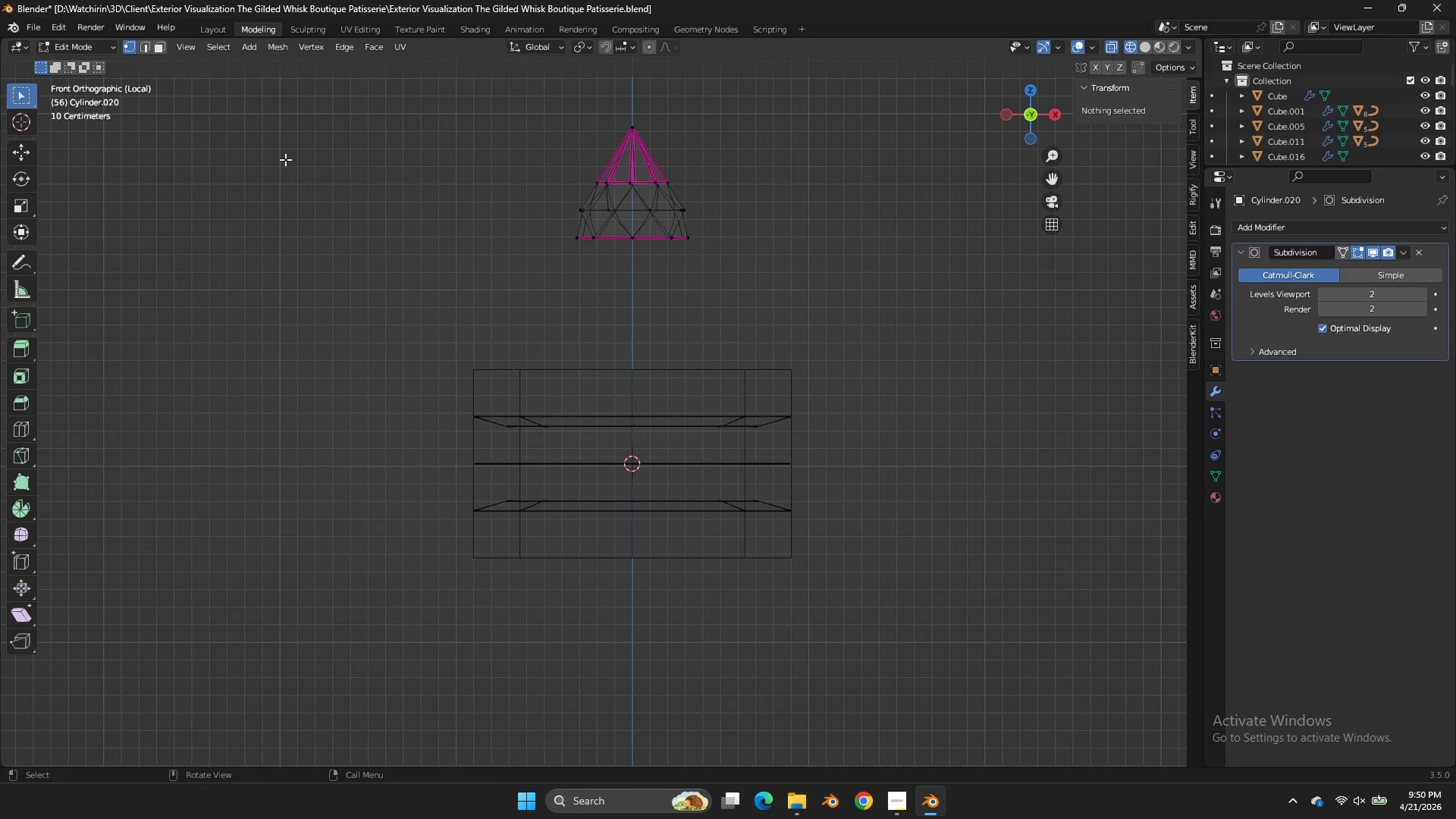 
key(Z)
 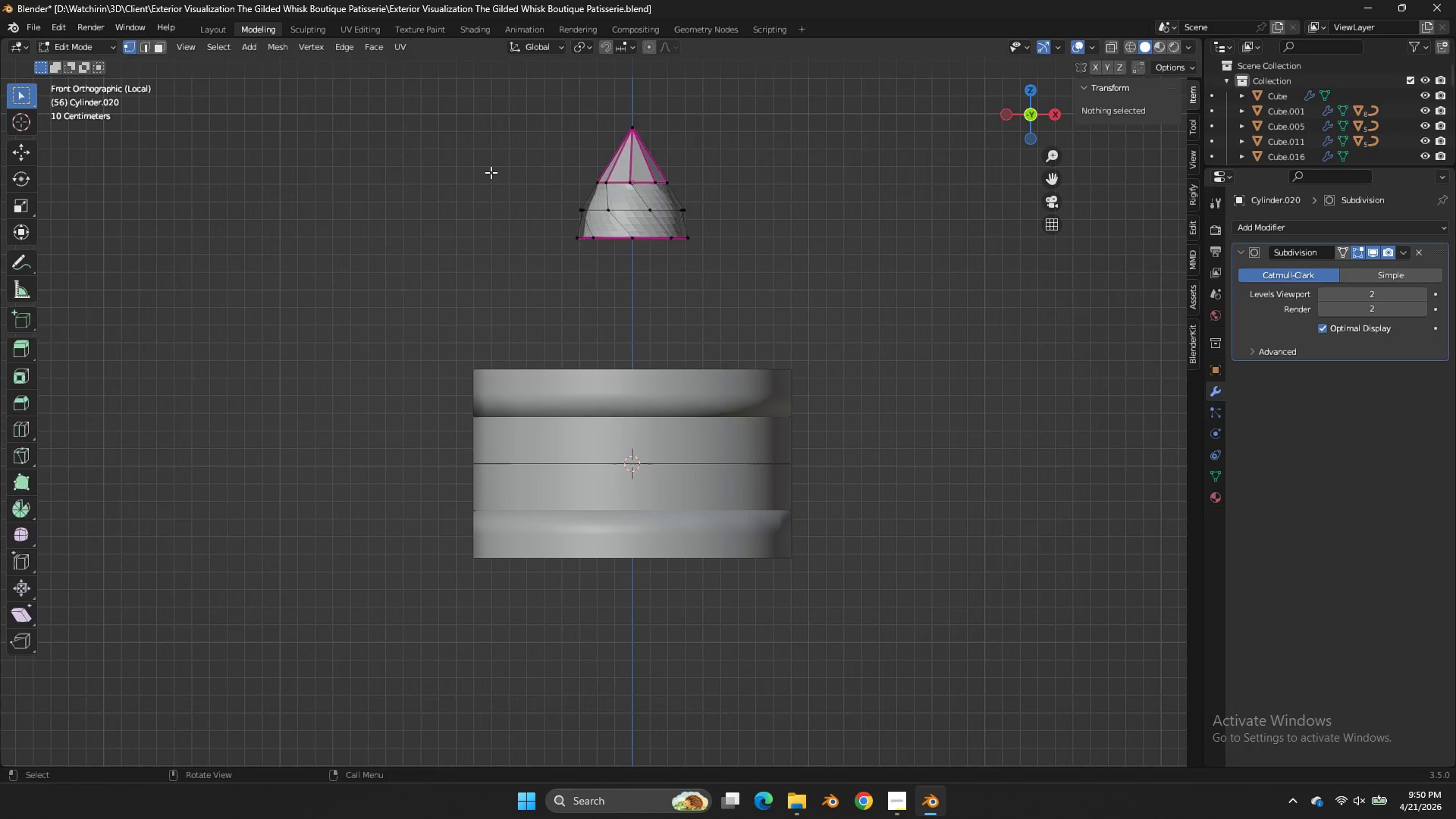 
key(Tab)
 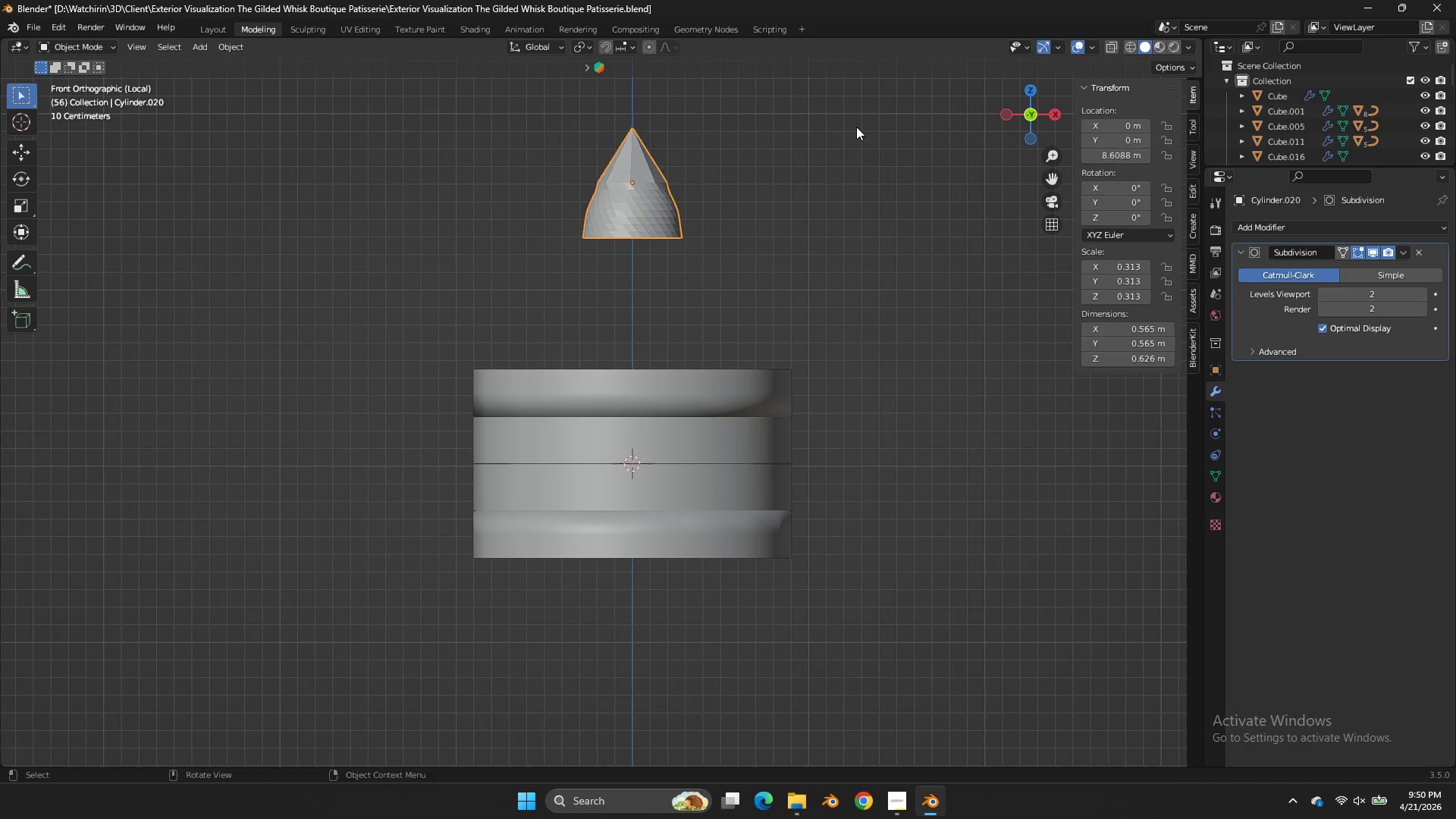 
key(Tab)
 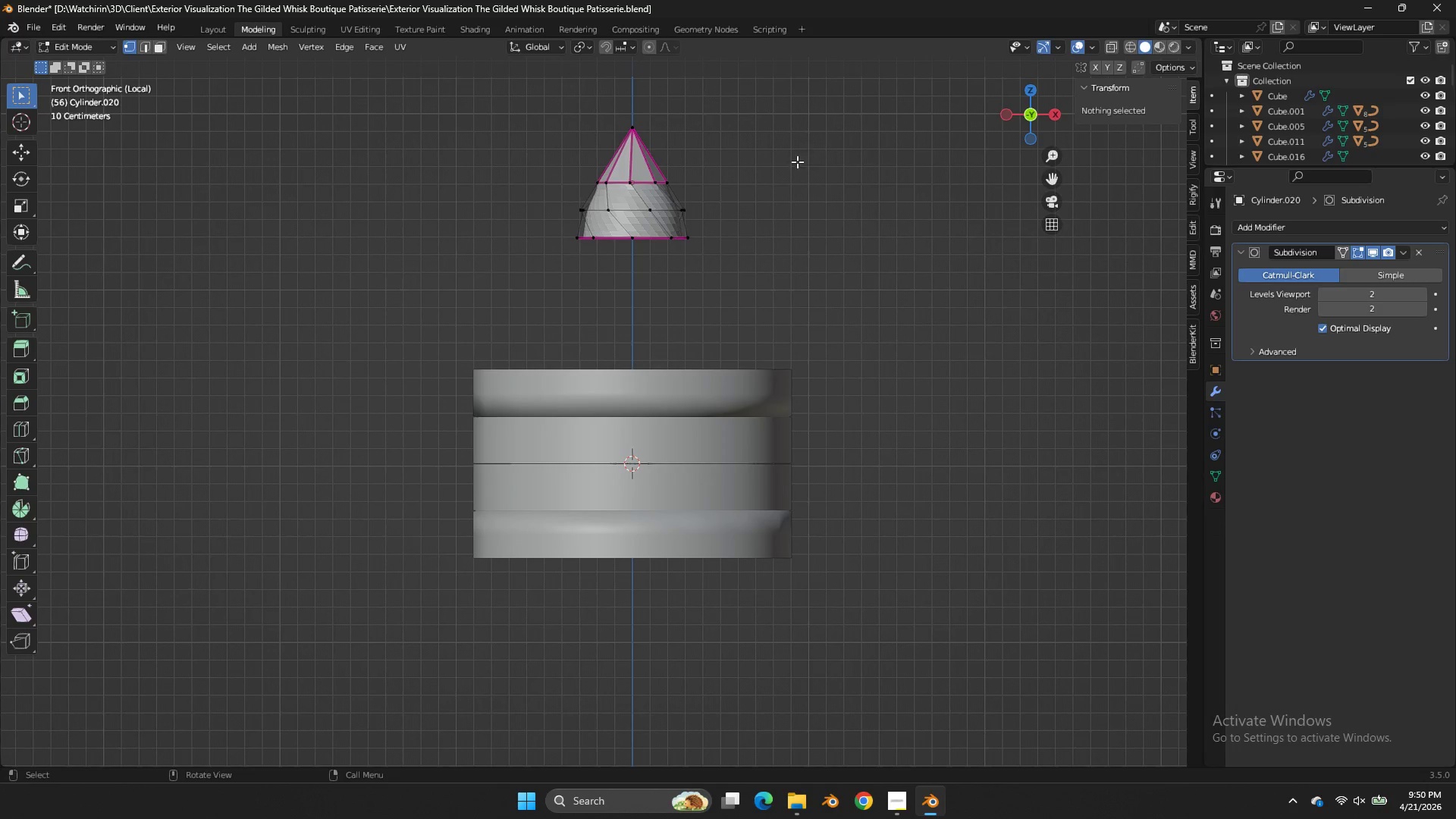 
key(Z)
 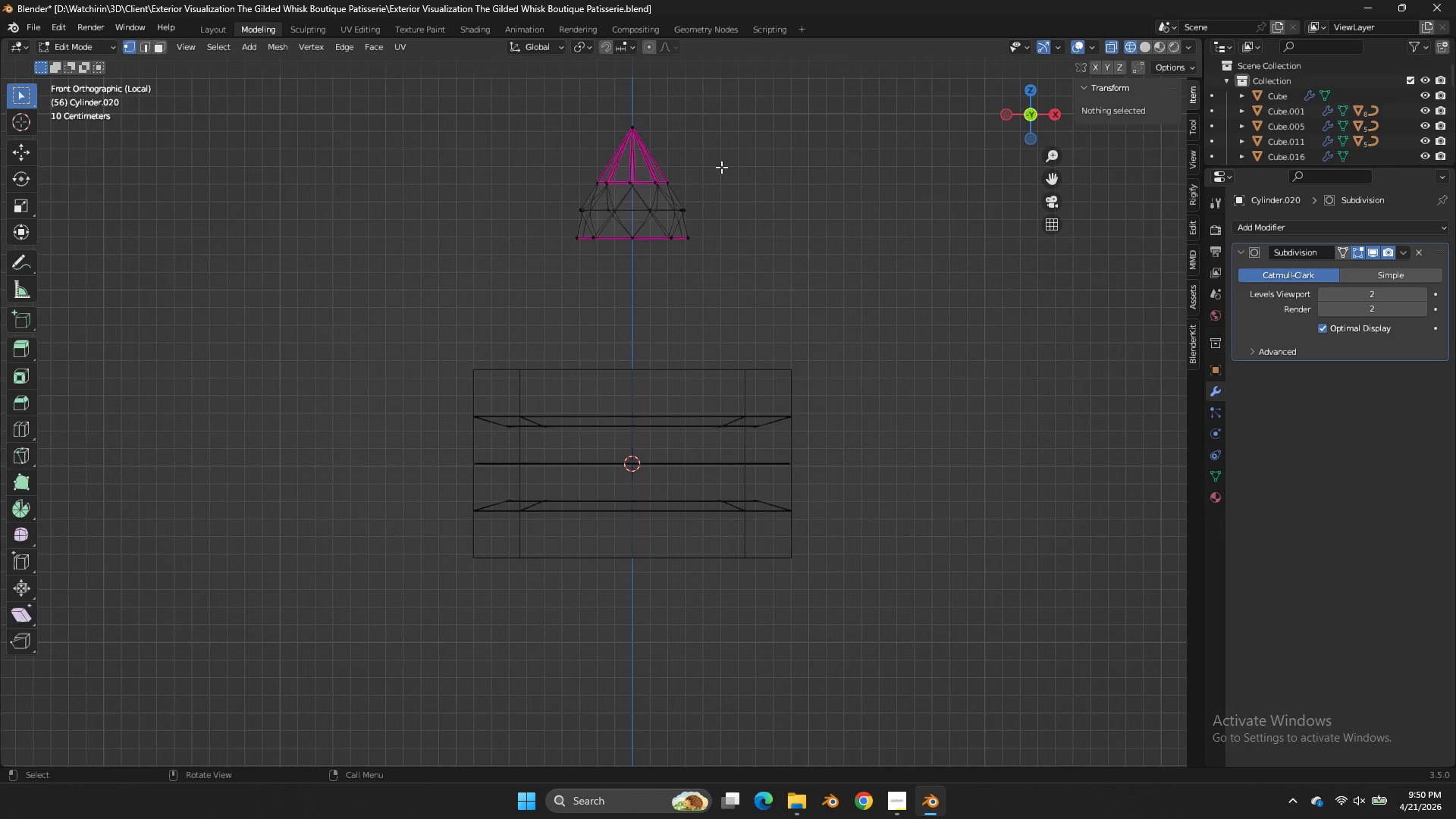 
key(Tab)
 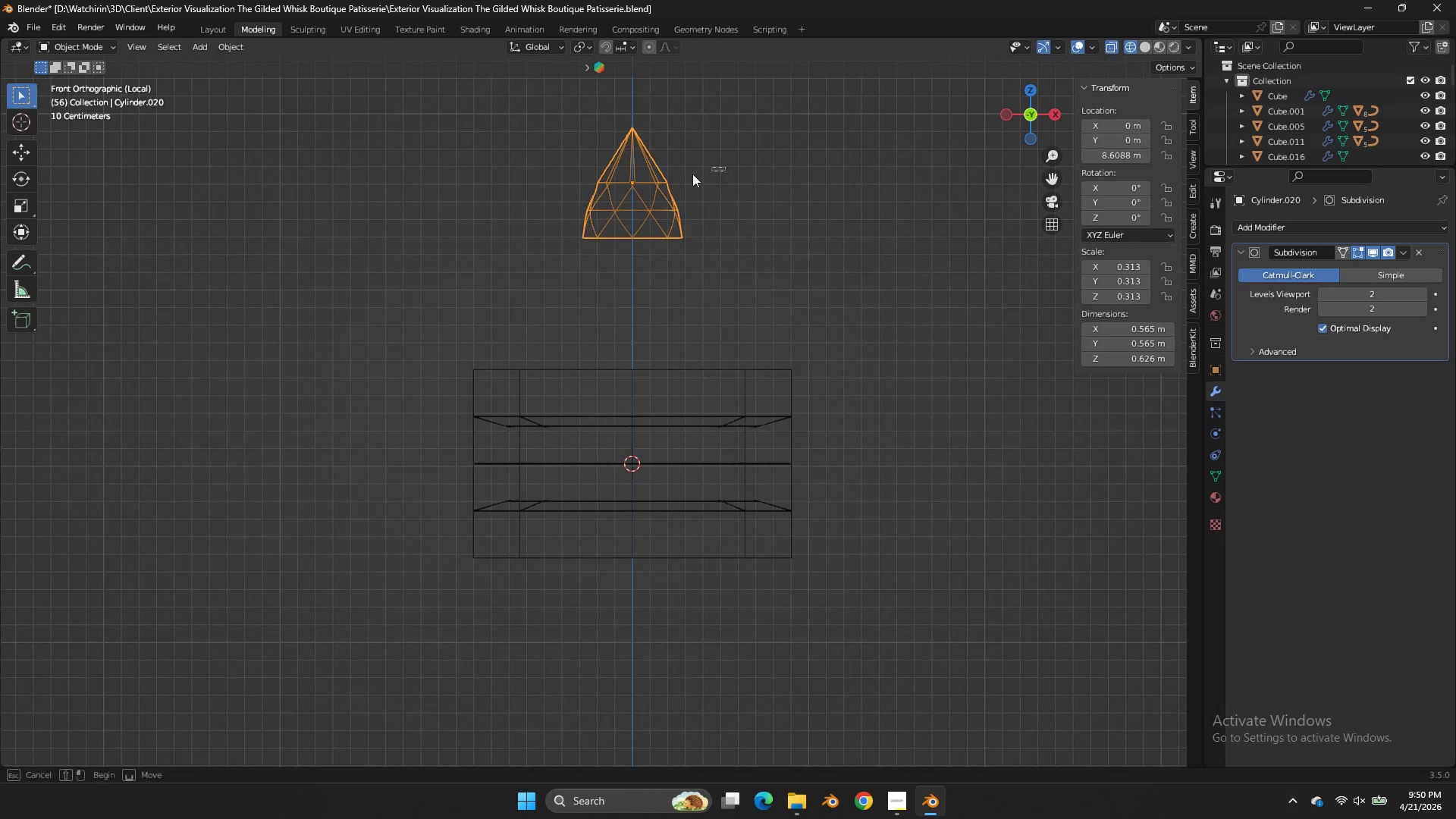 
left_click_drag(start_coordinate=[725, 167], to_coordinate=[494, 182])
 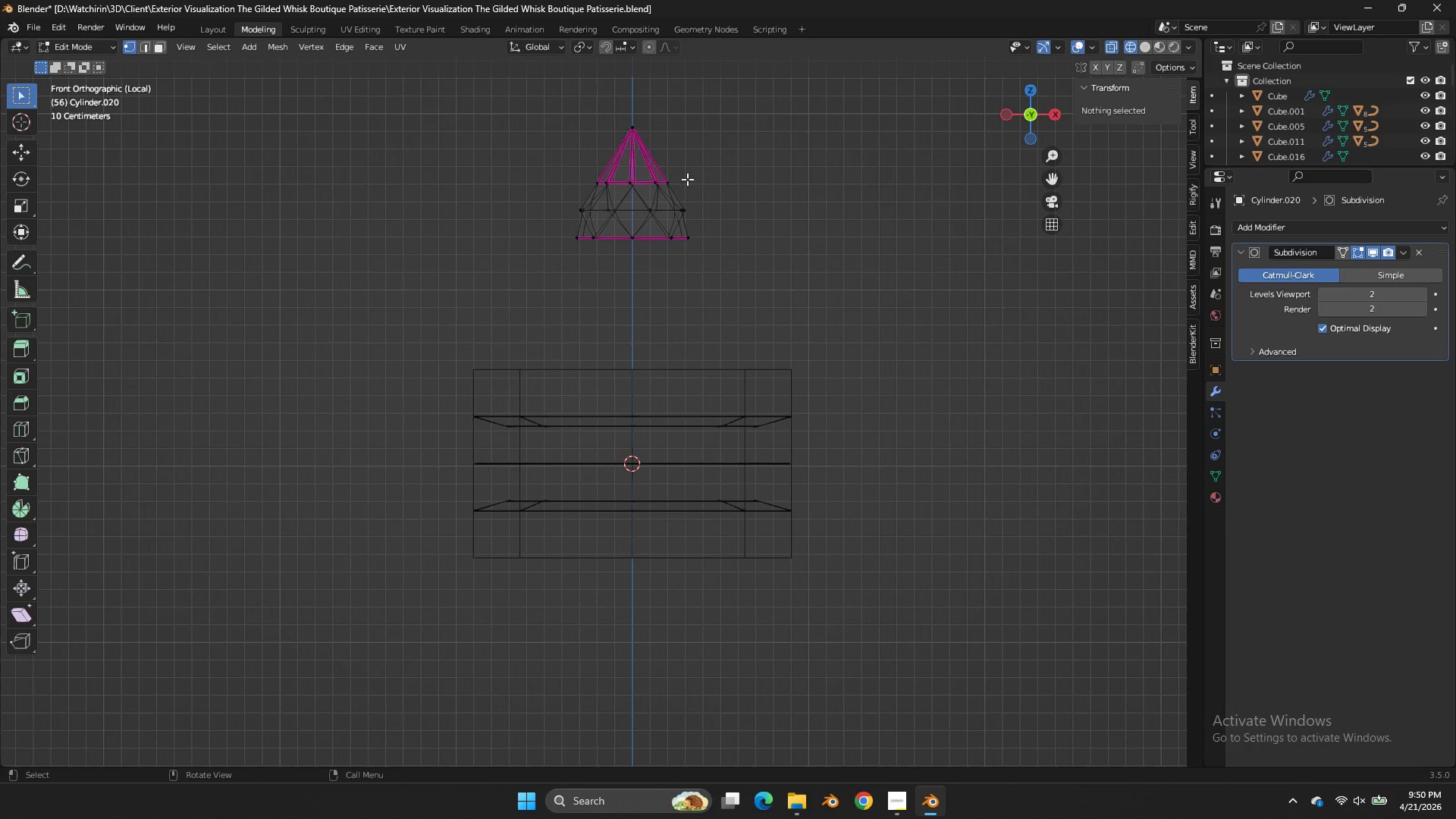 
left_click([494, 182])
 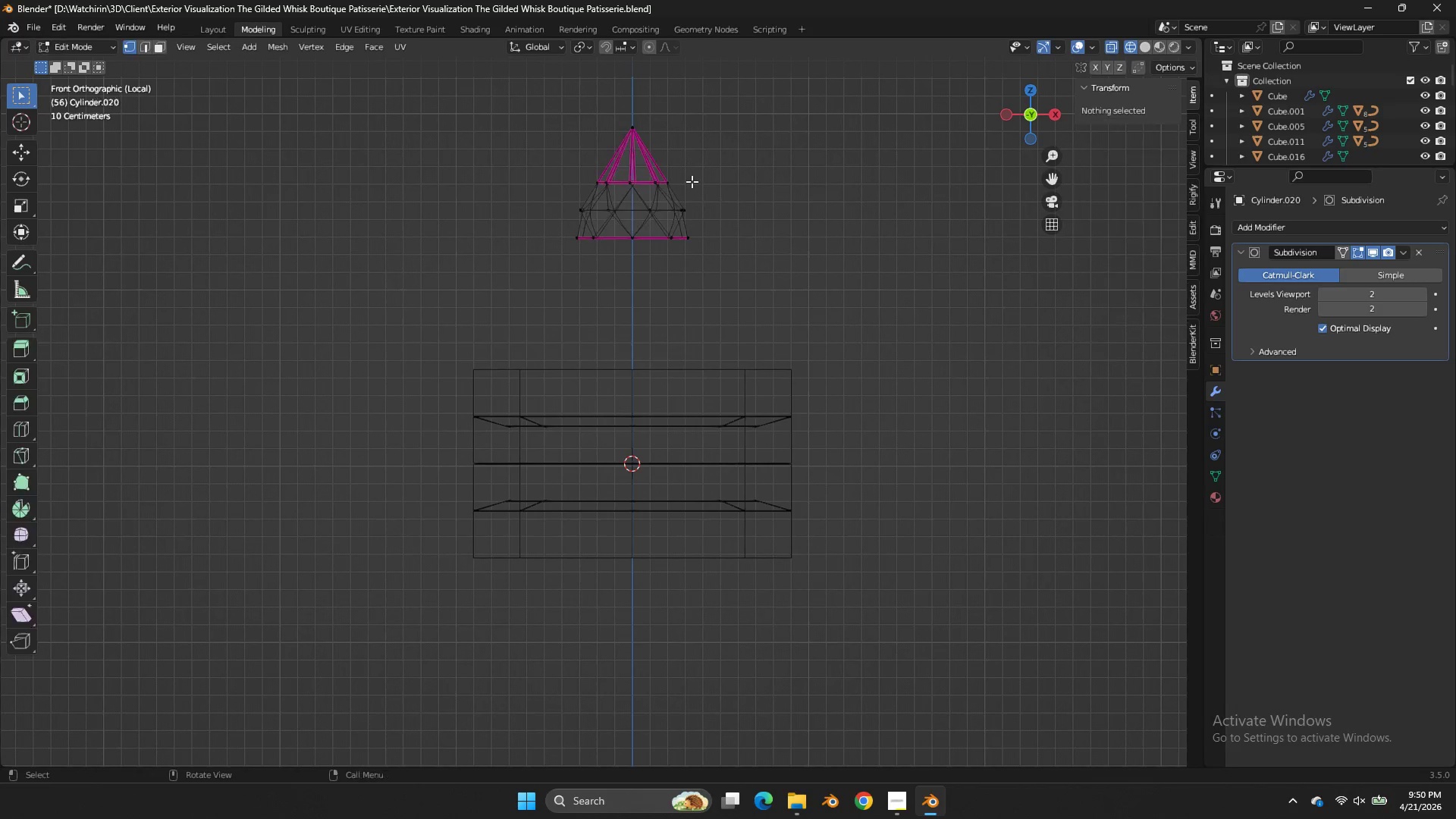 
key(Tab)
key(Tab)
key(Tab)
type(EE)
 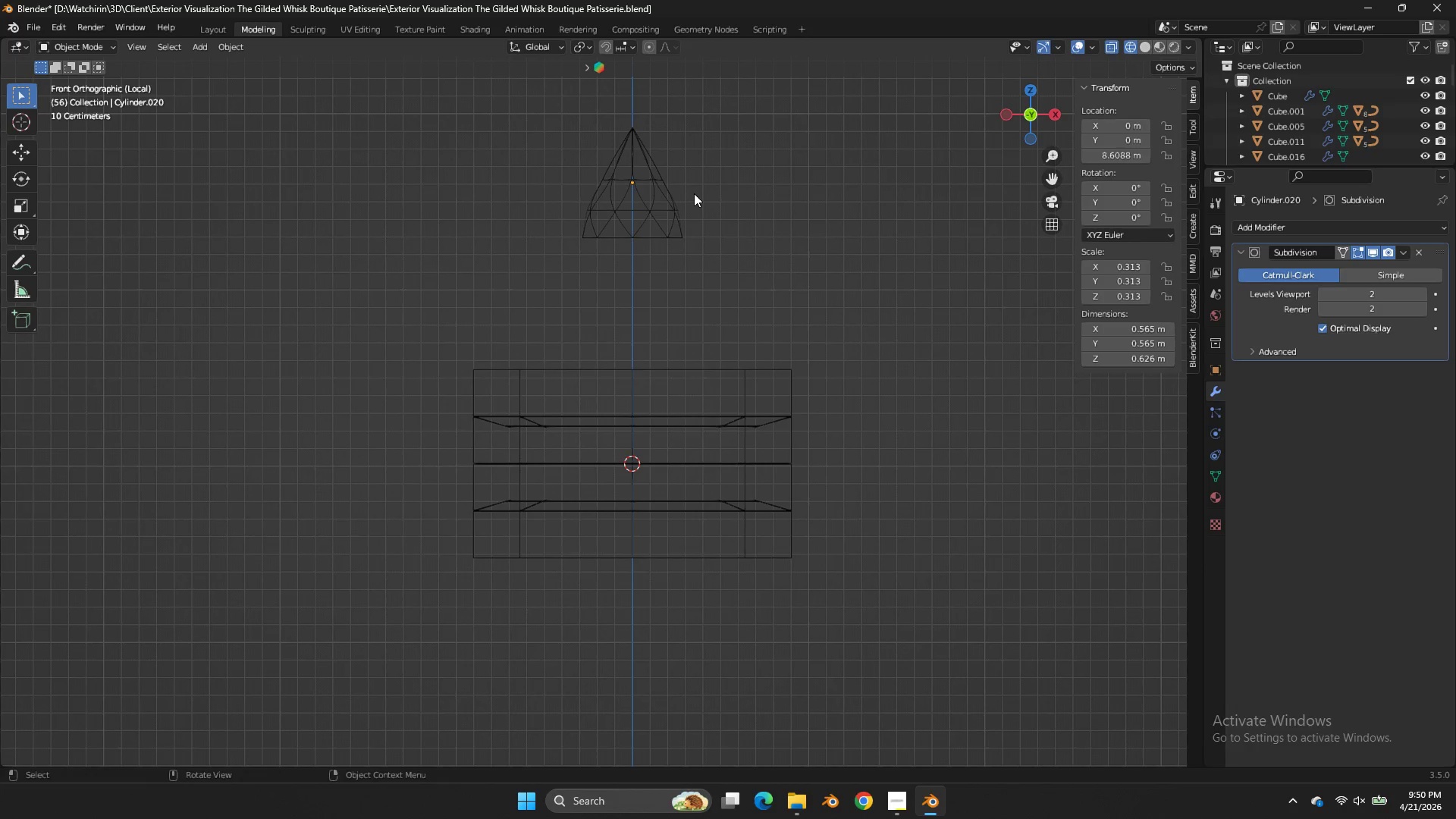 
left_click_drag(start_coordinate=[705, 171], to_coordinate=[460, 185])
 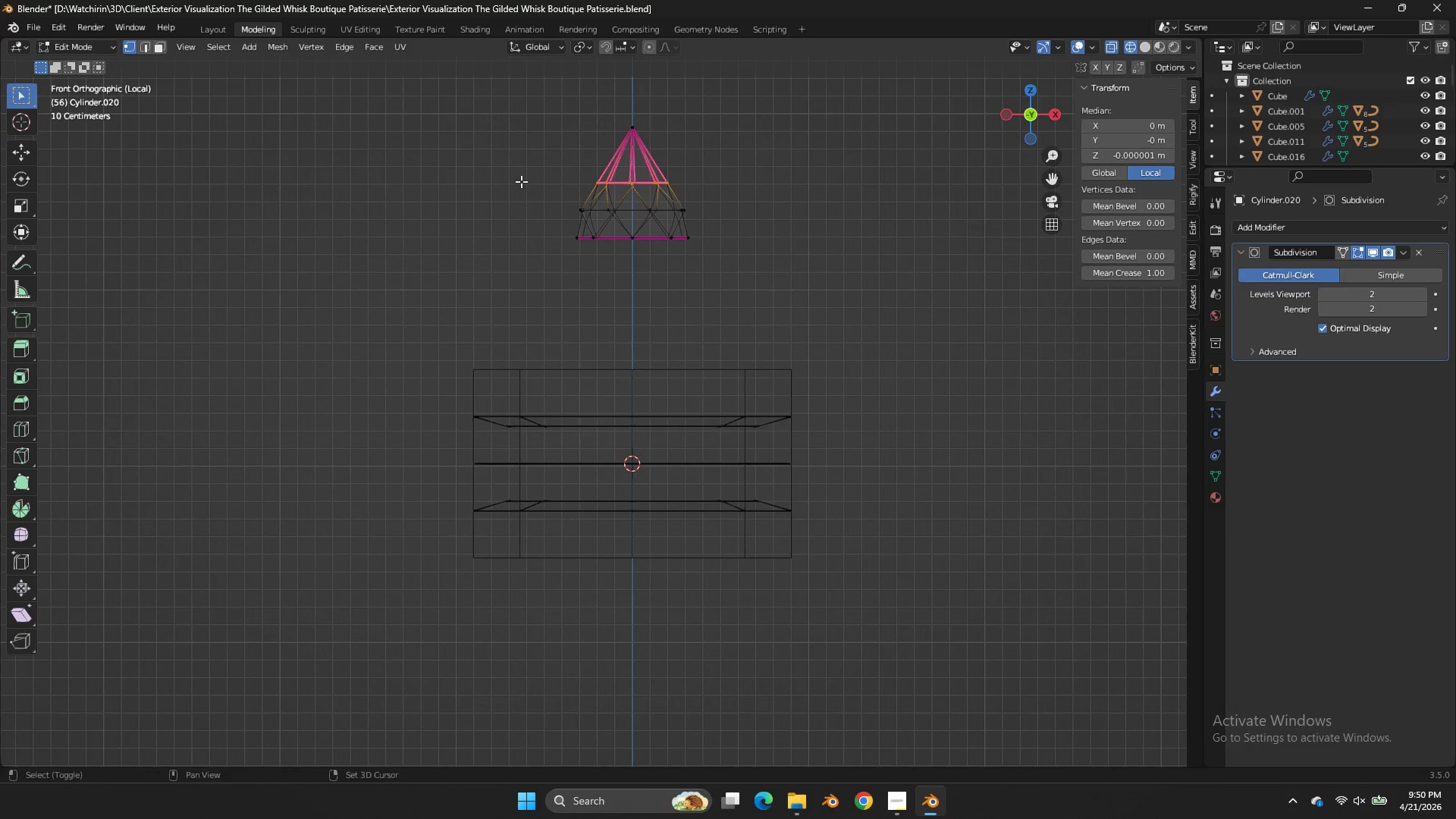 
left_click_drag(start_coordinate=[595, 177], to_coordinate=[601, 179])
 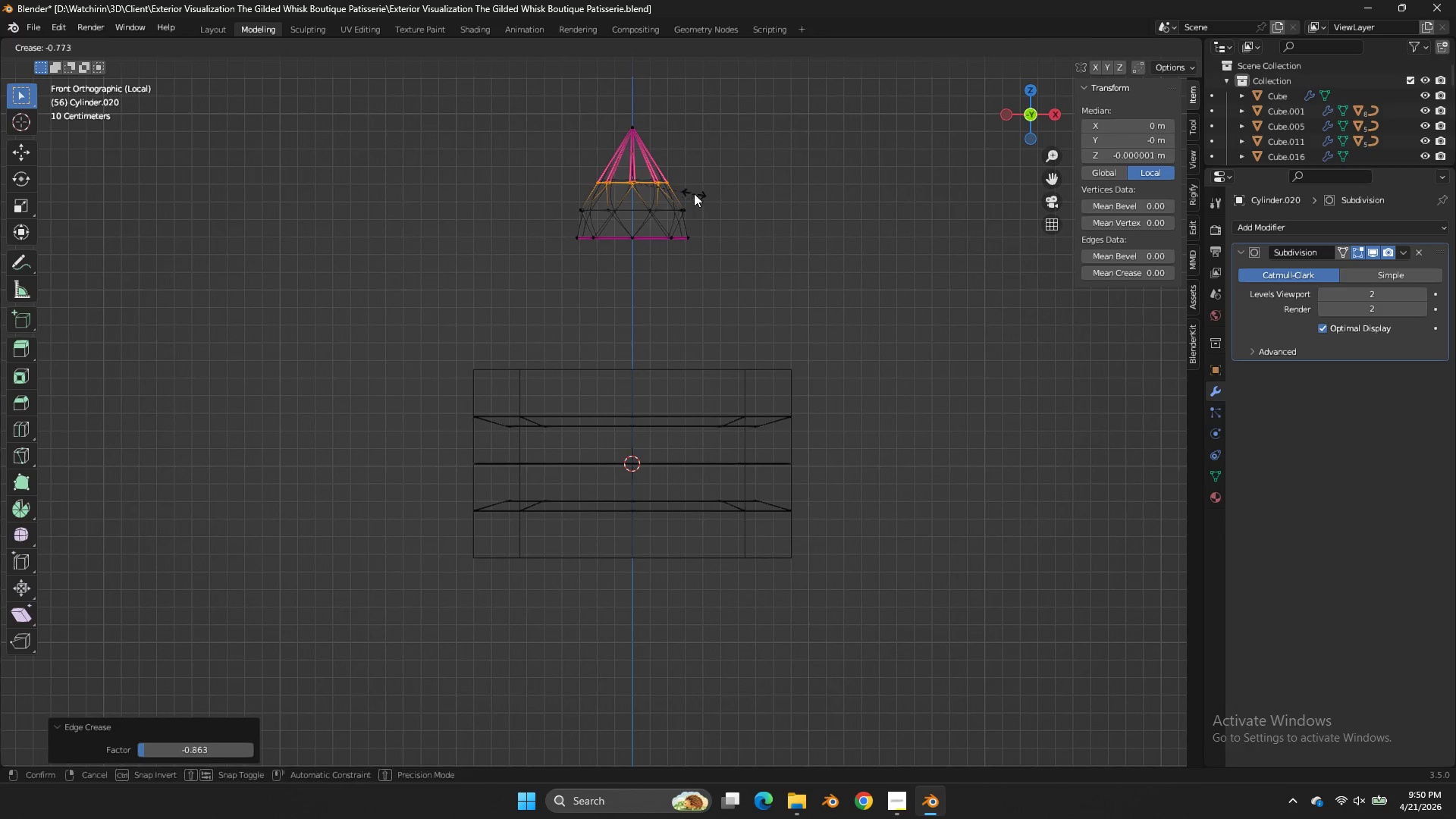 
left_click([694, 193])
 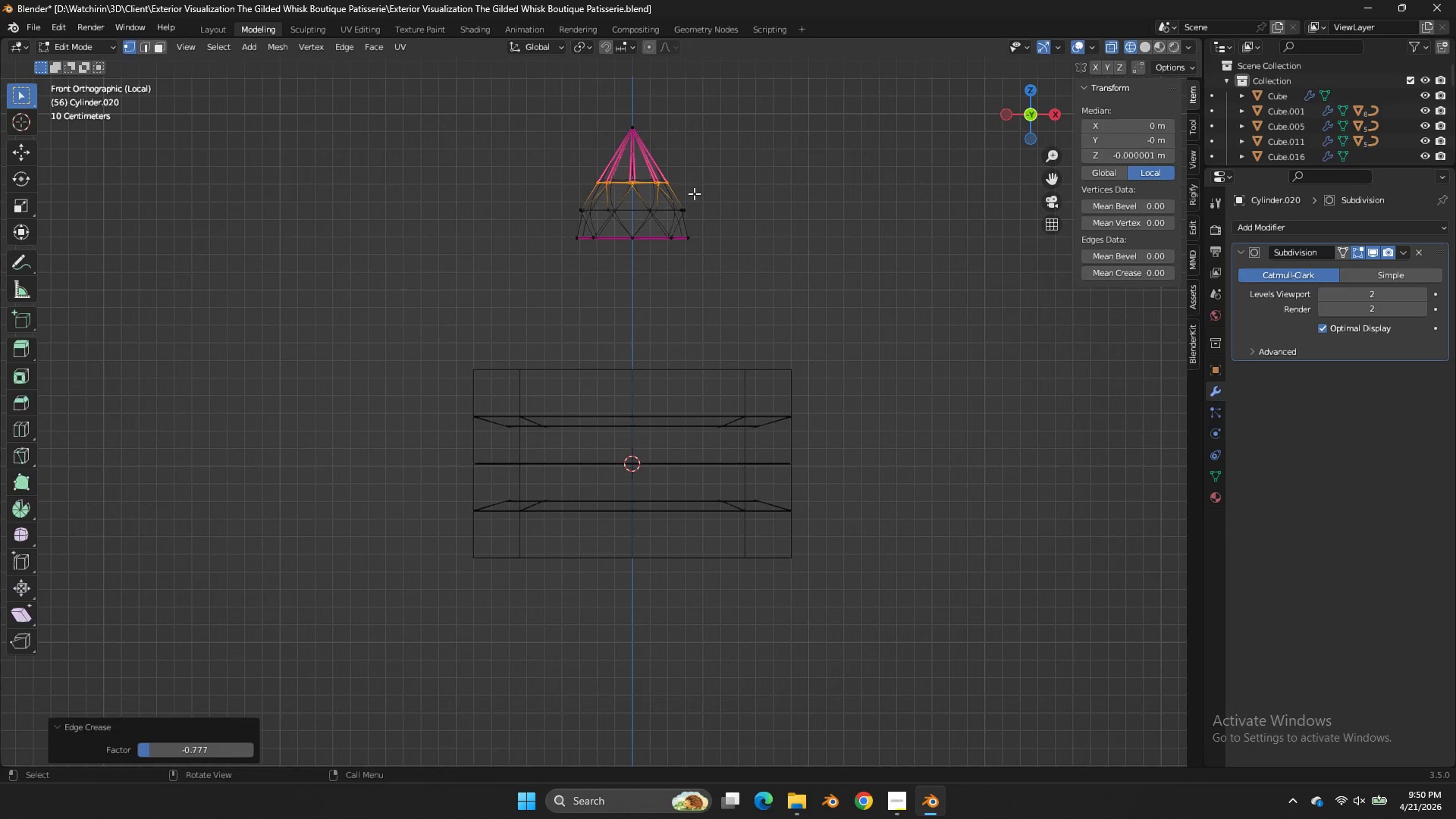 
key(Tab)
 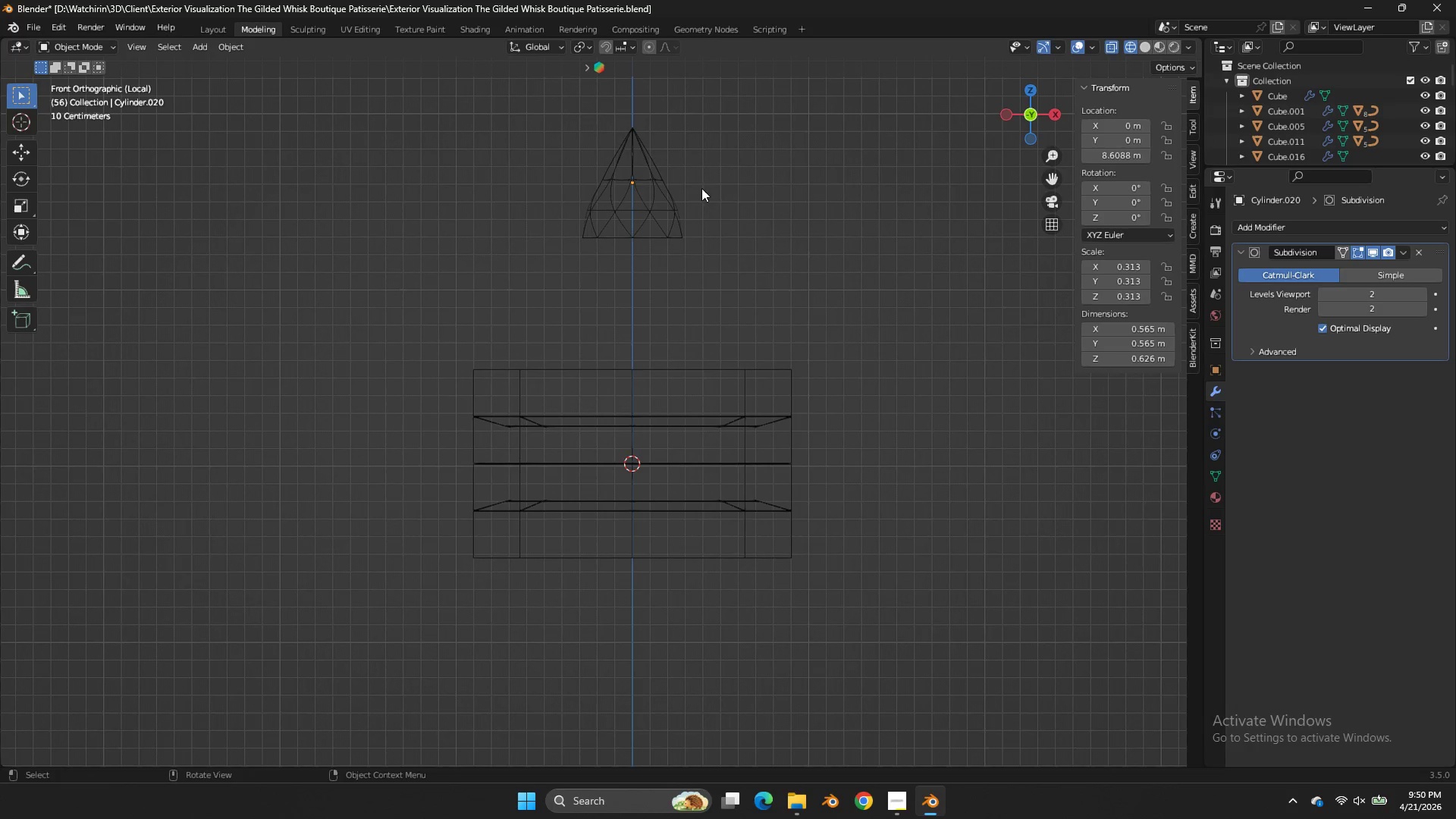 
key(Z)
 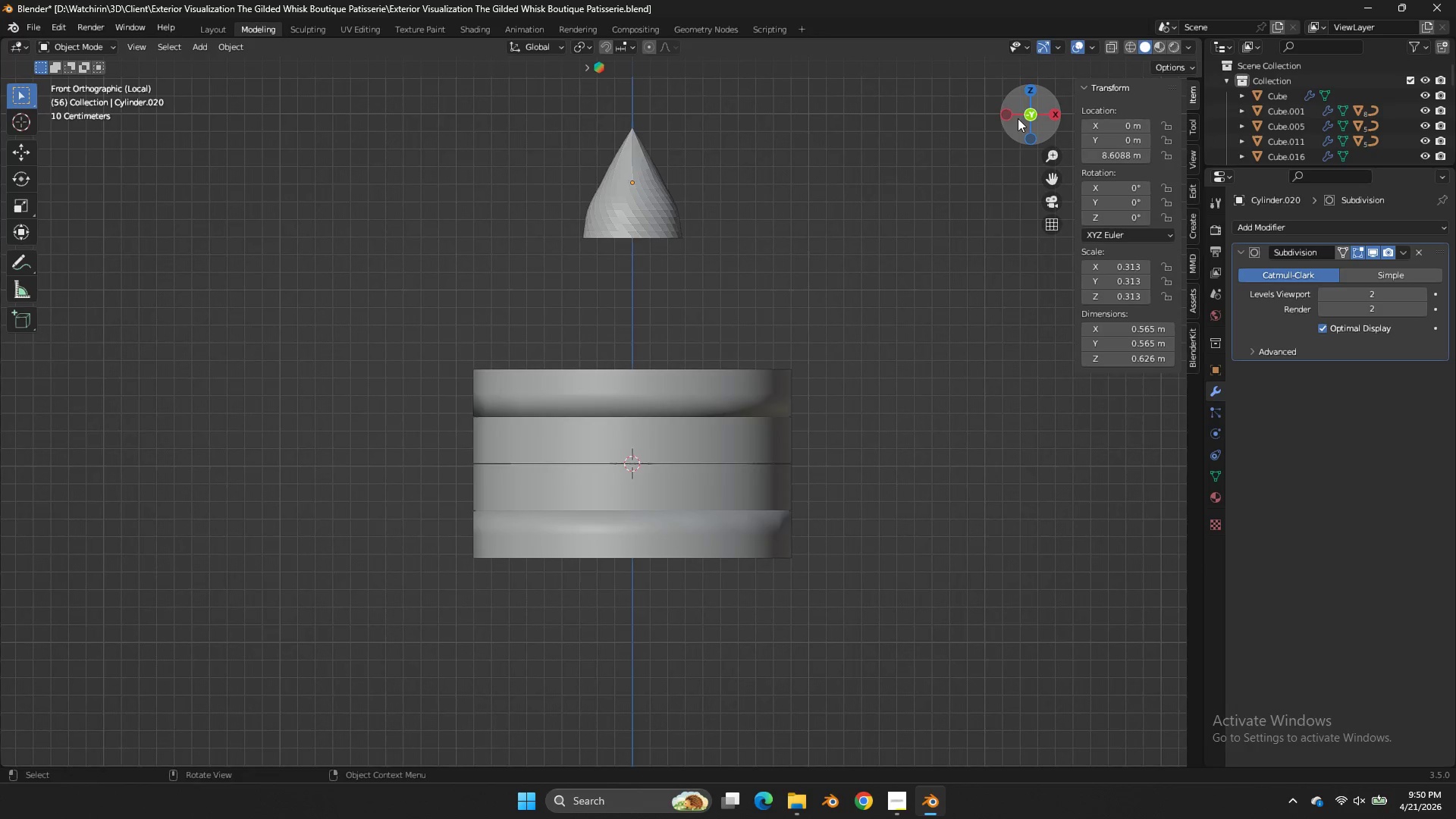 
left_click_drag(start_coordinate=[1025, 119], to_coordinate=[966, 222])
 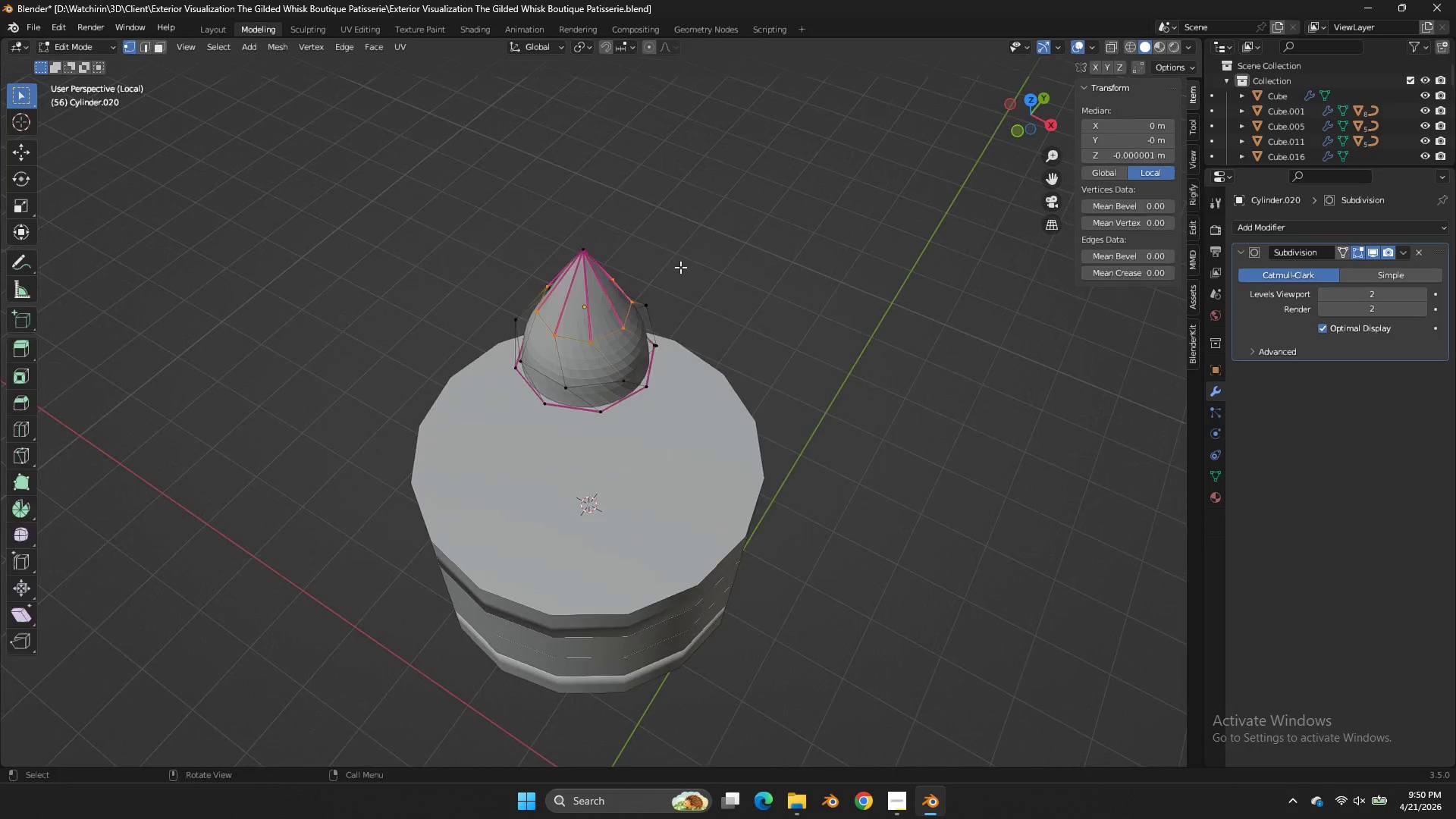 
key(Tab)
 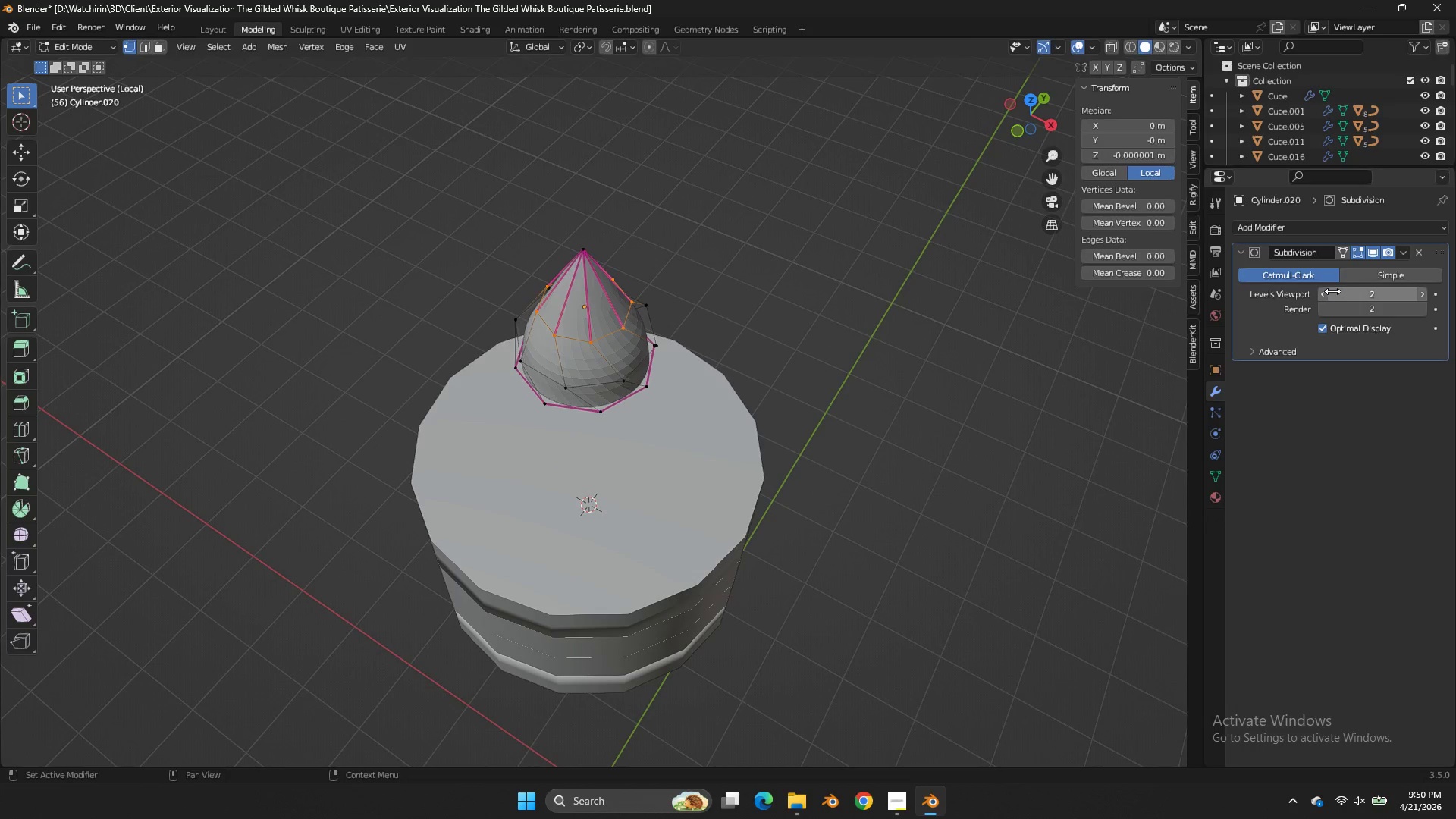 
left_click([1327, 291])
 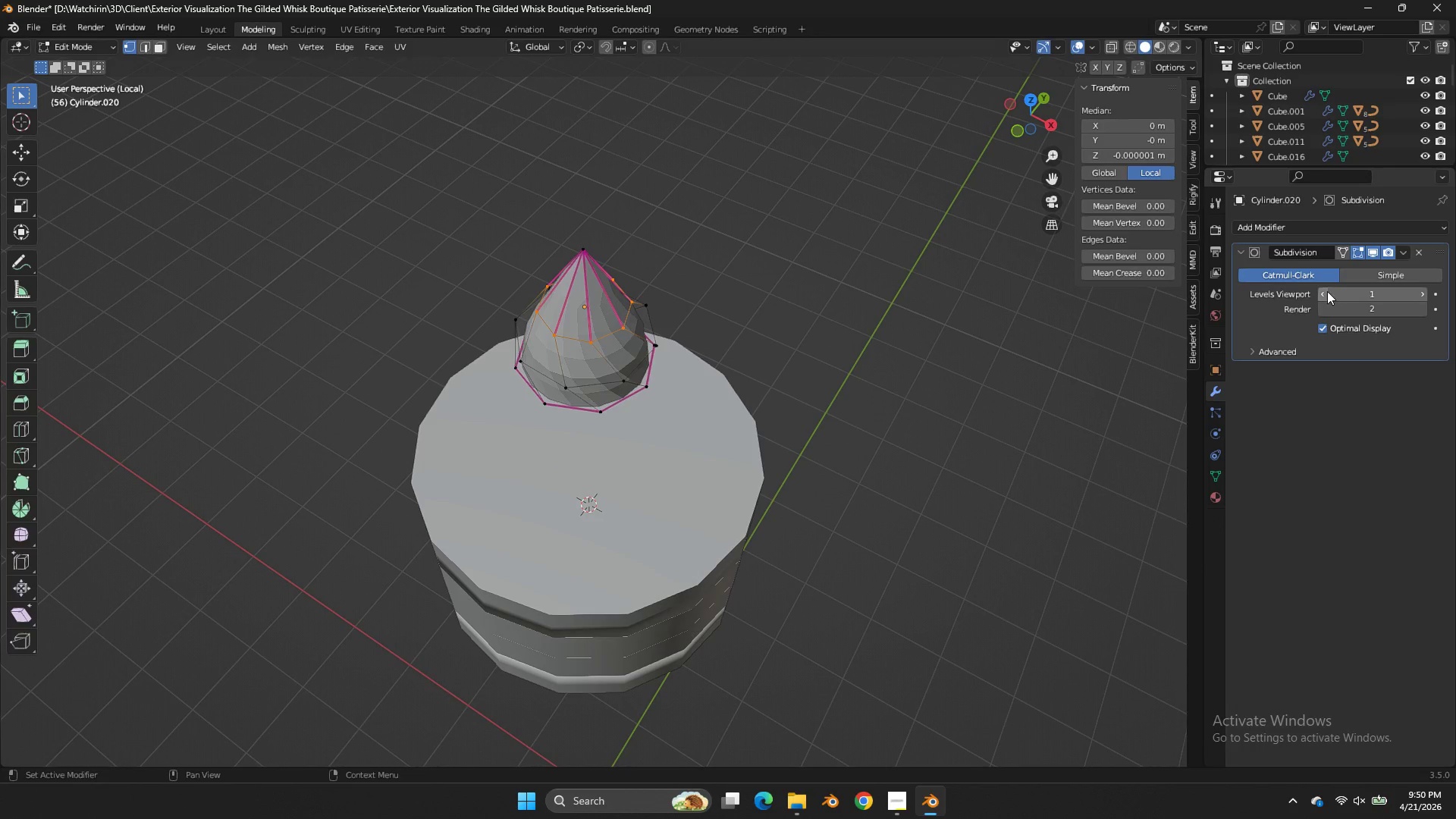 
key(Tab)
 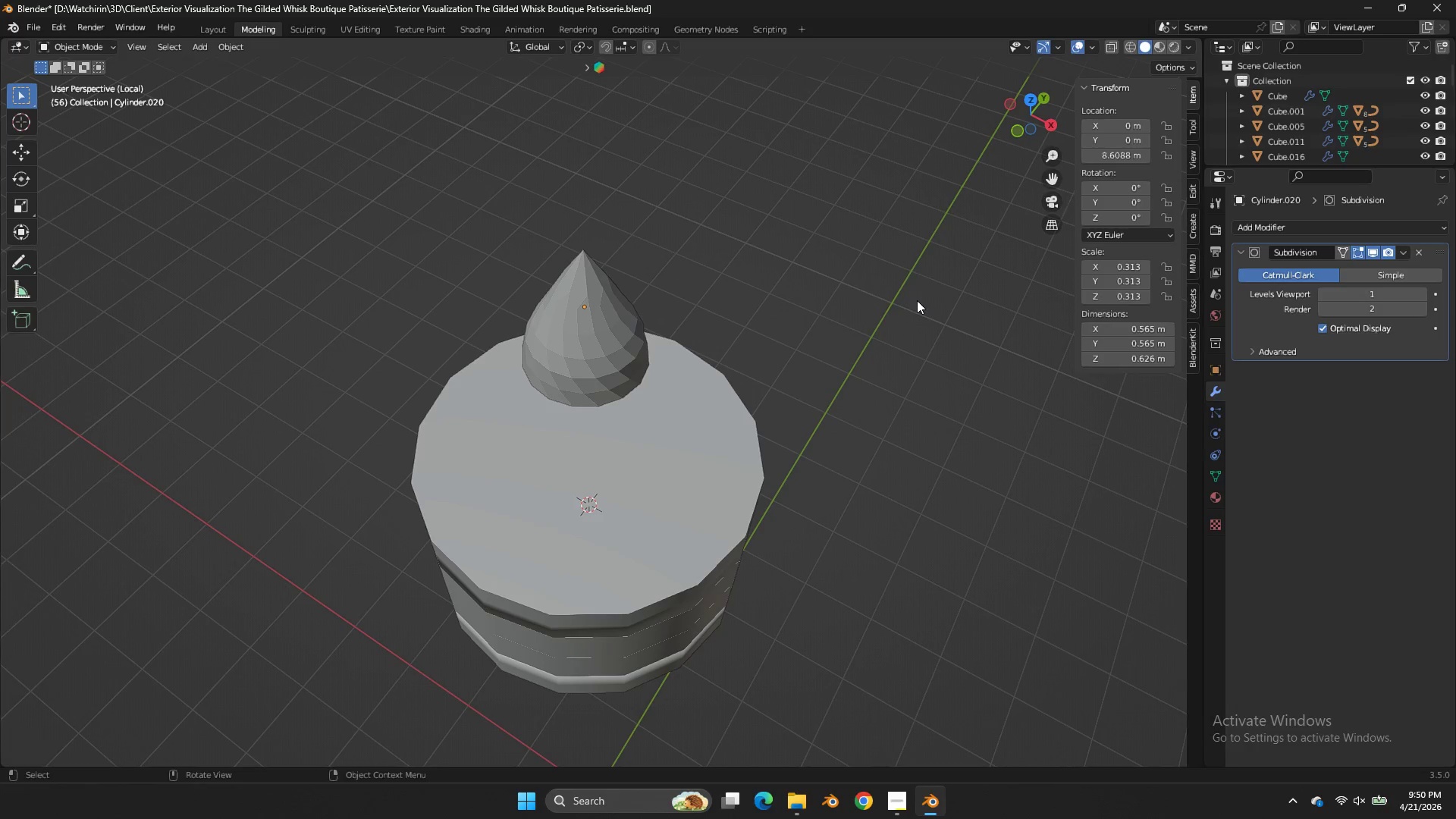 
key(Control+A)
 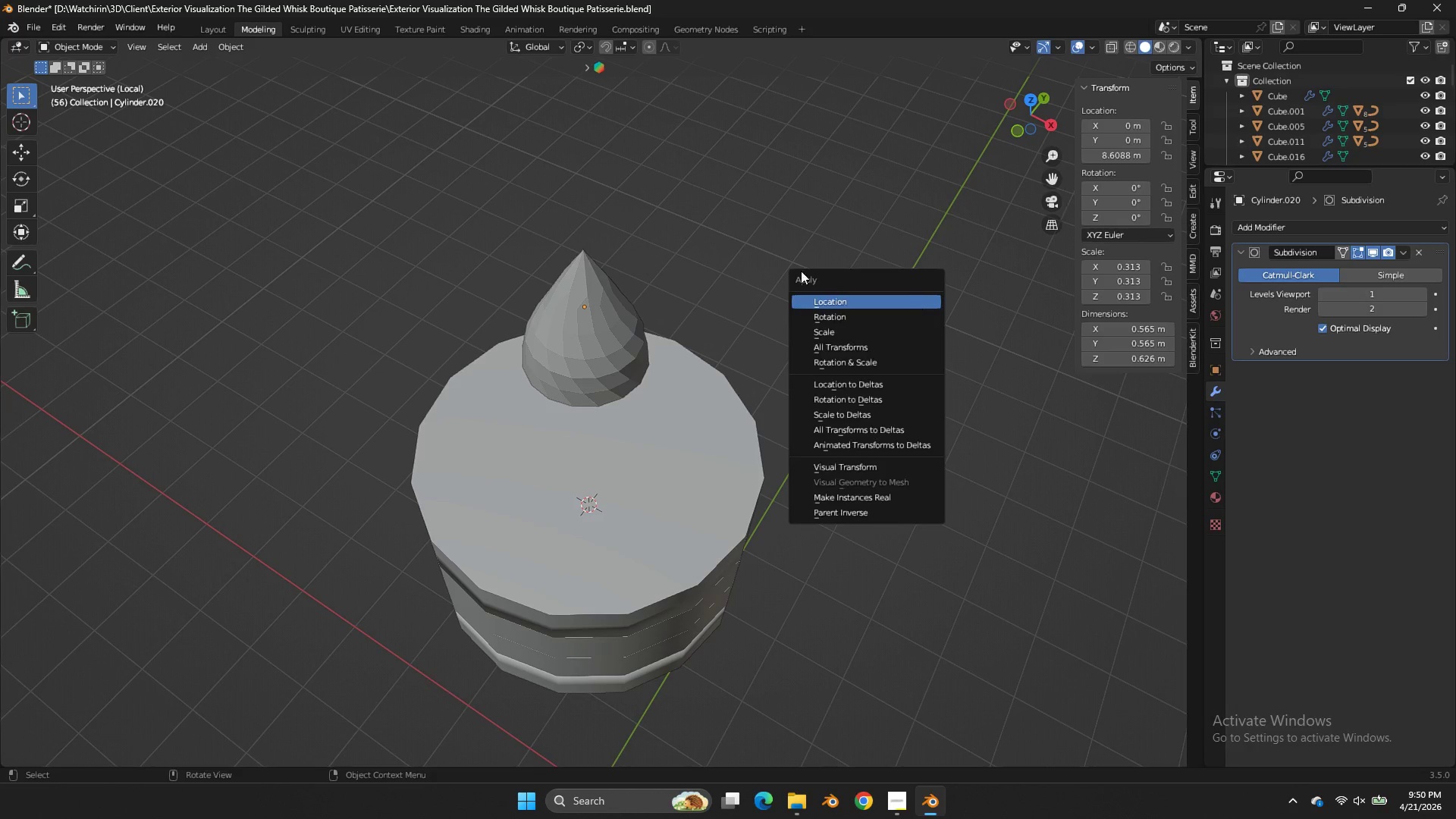 
key(Shift+ShiftLeft)
 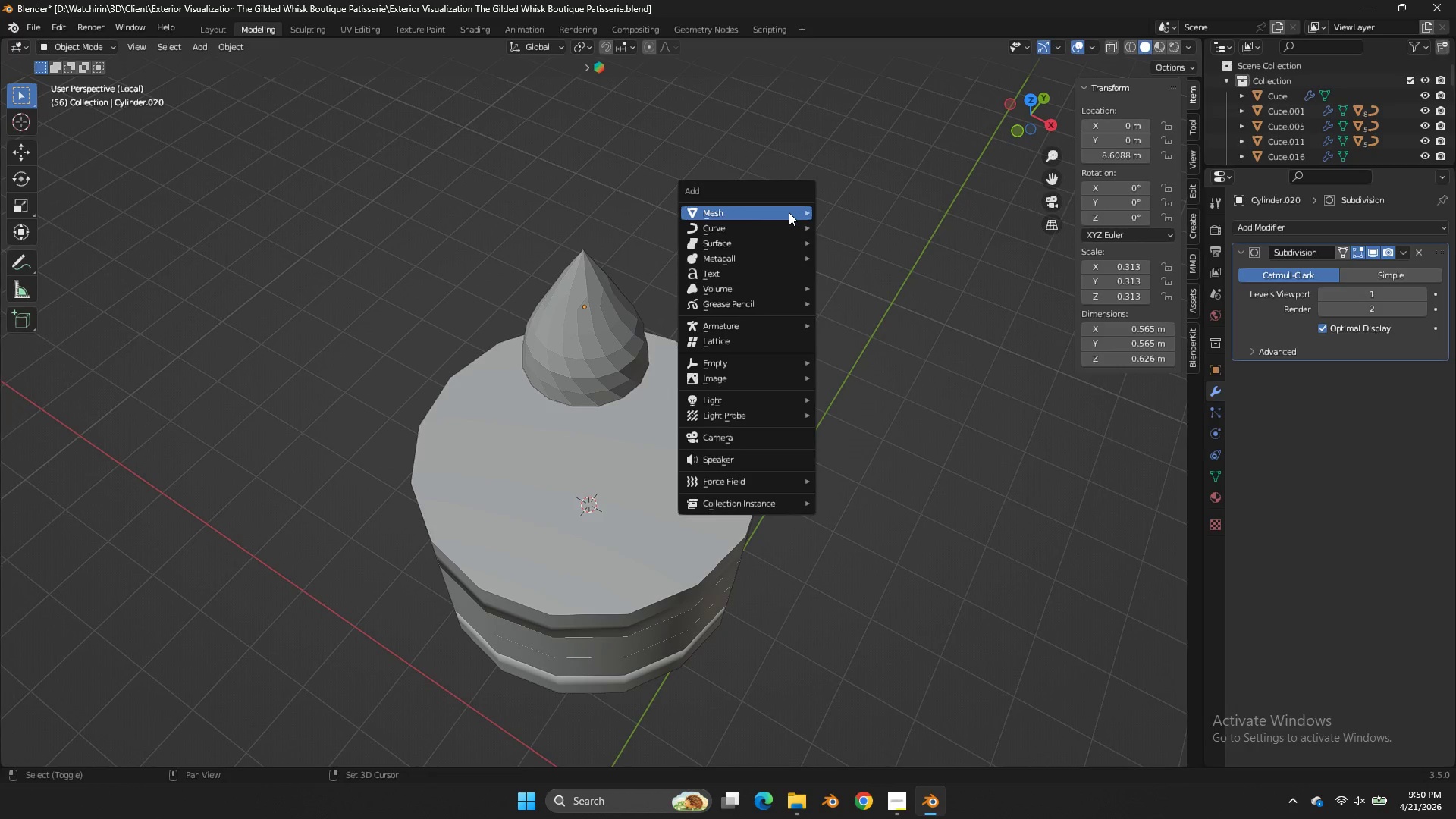 
key(Shift+A)
 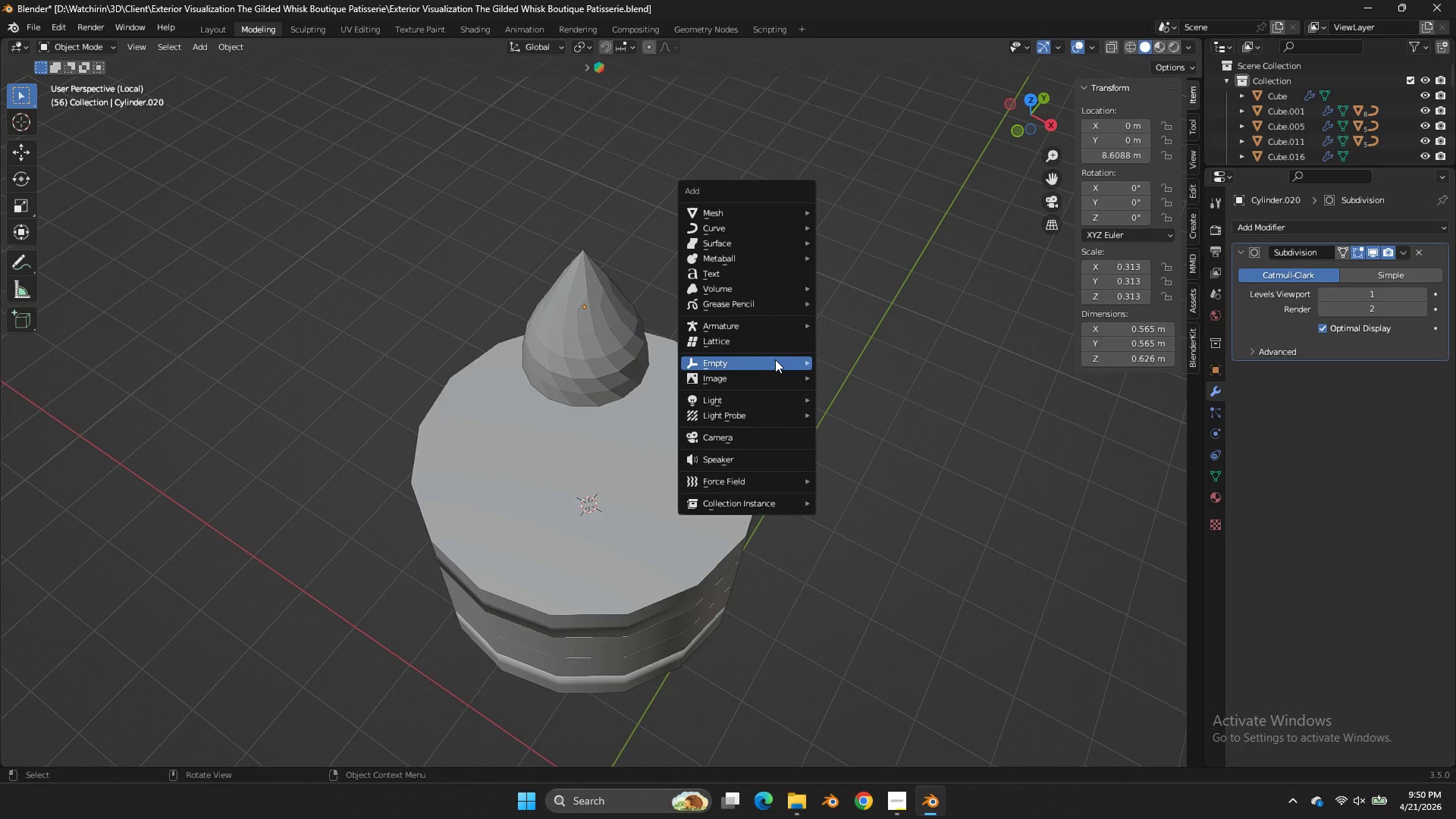 
double_click([869, 361])
 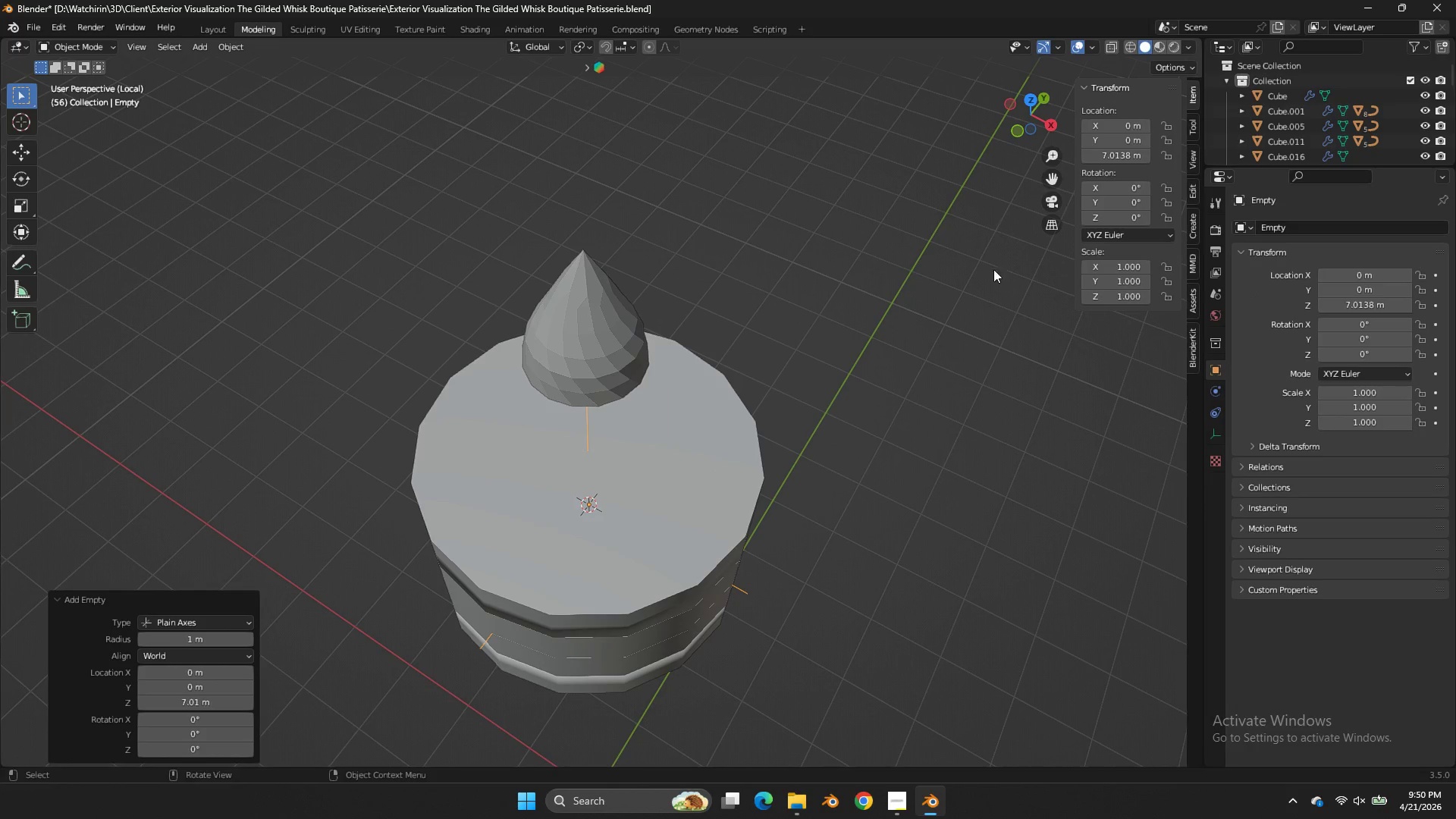 
type(gz)
 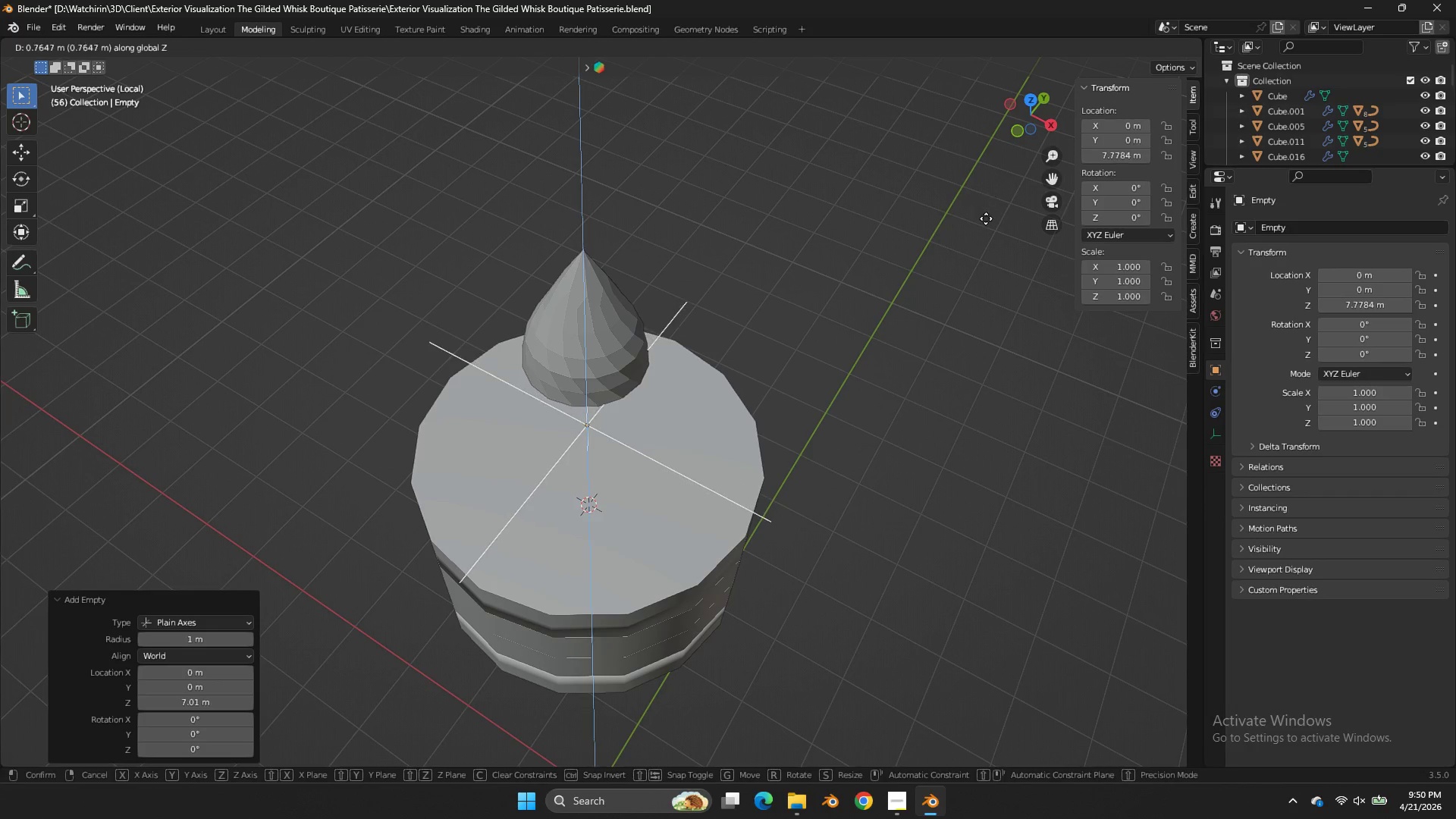 
left_click_drag(start_coordinate=[987, 222], to_coordinate=[990, 226])
 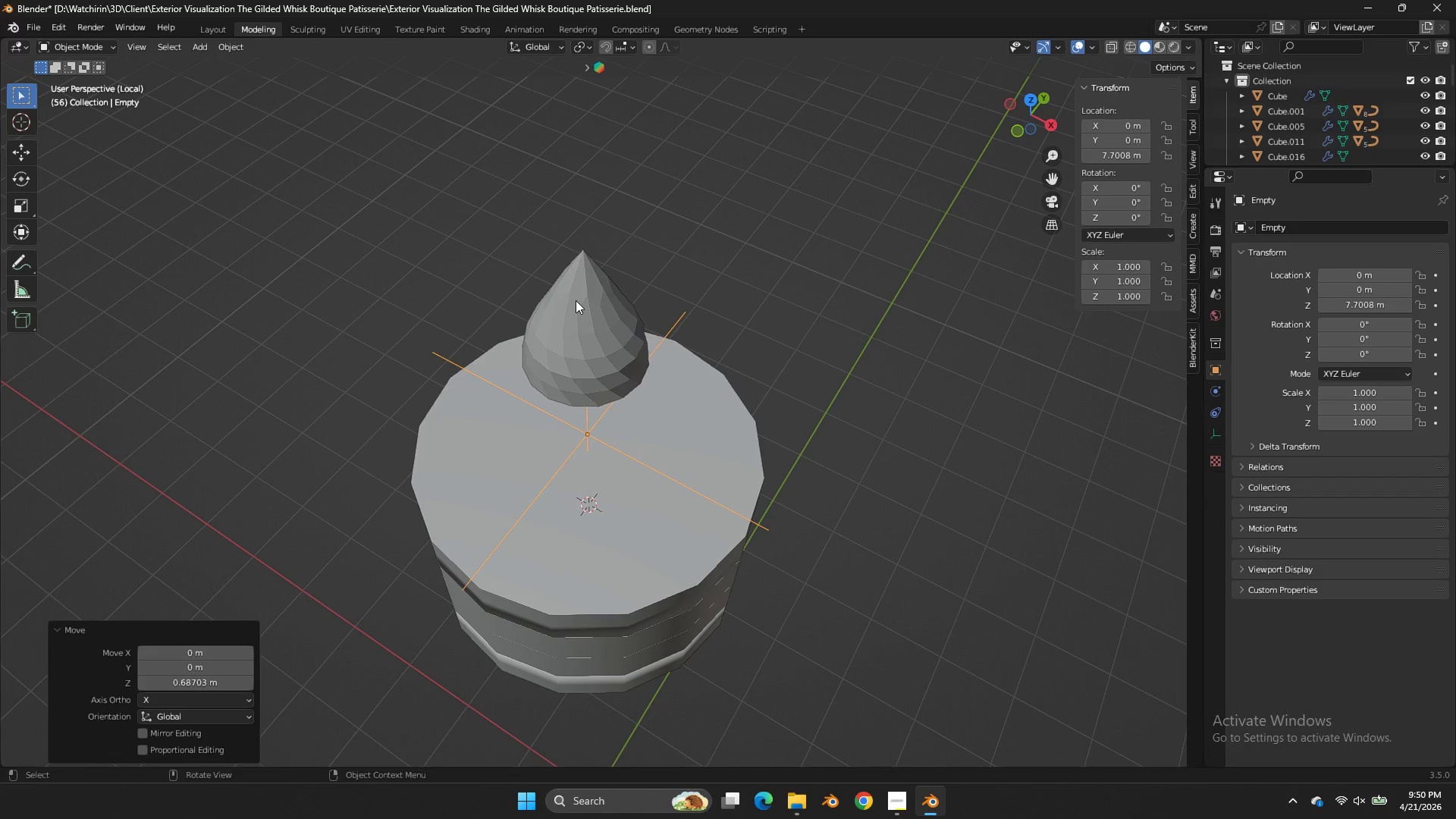 
triple_click([576, 300])
 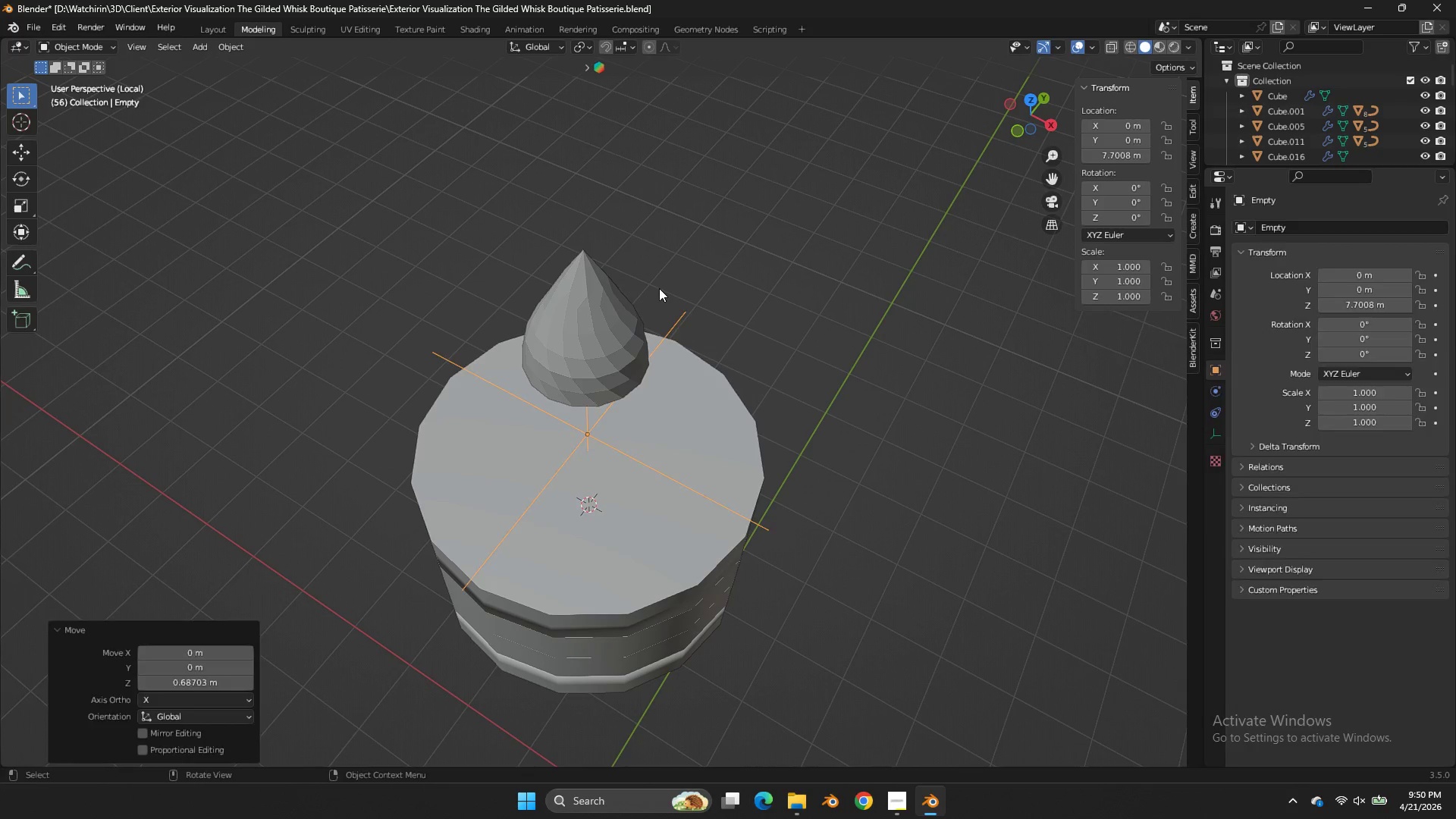 
double_click([606, 288])
 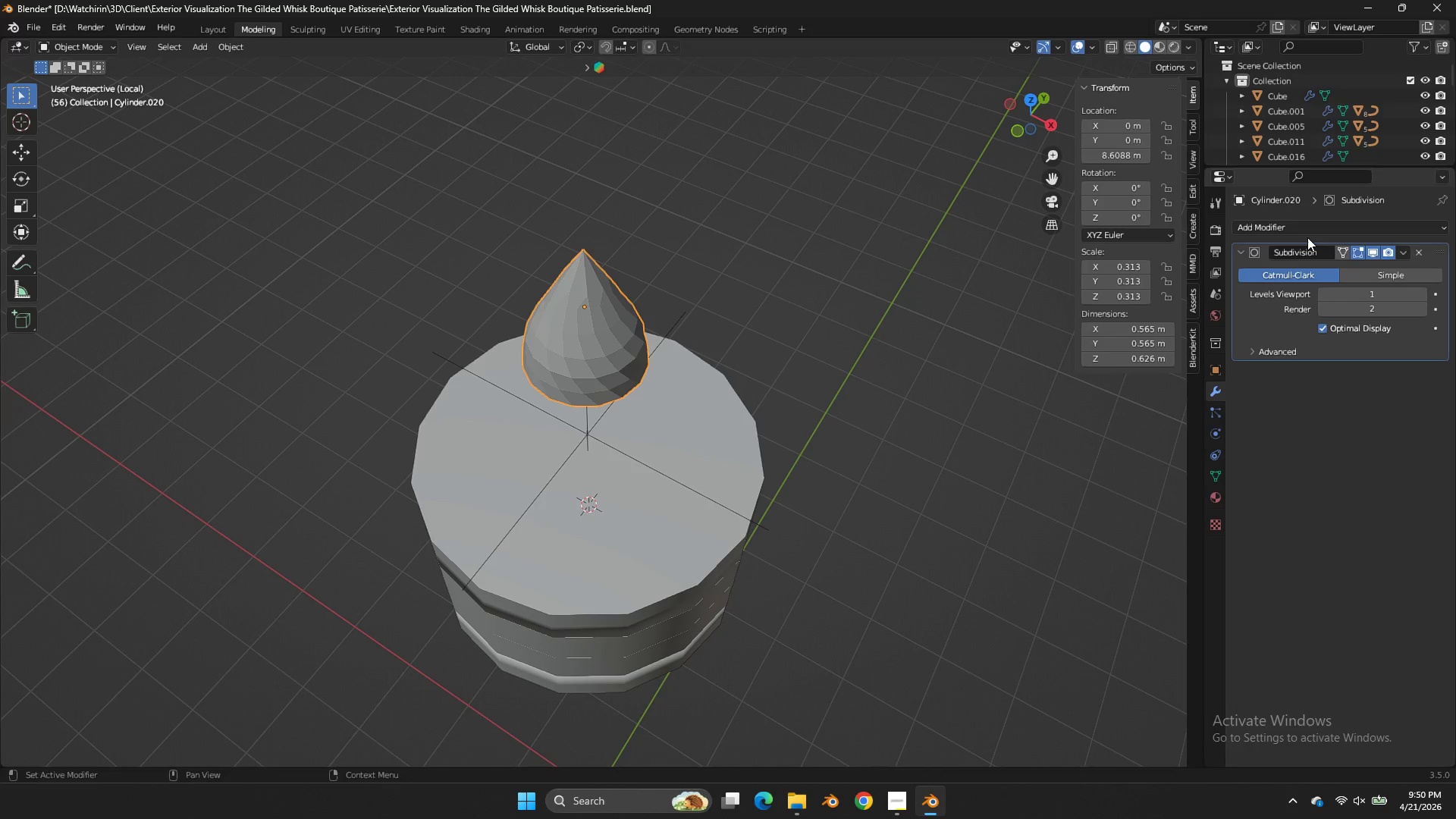 
left_click([1290, 224])
 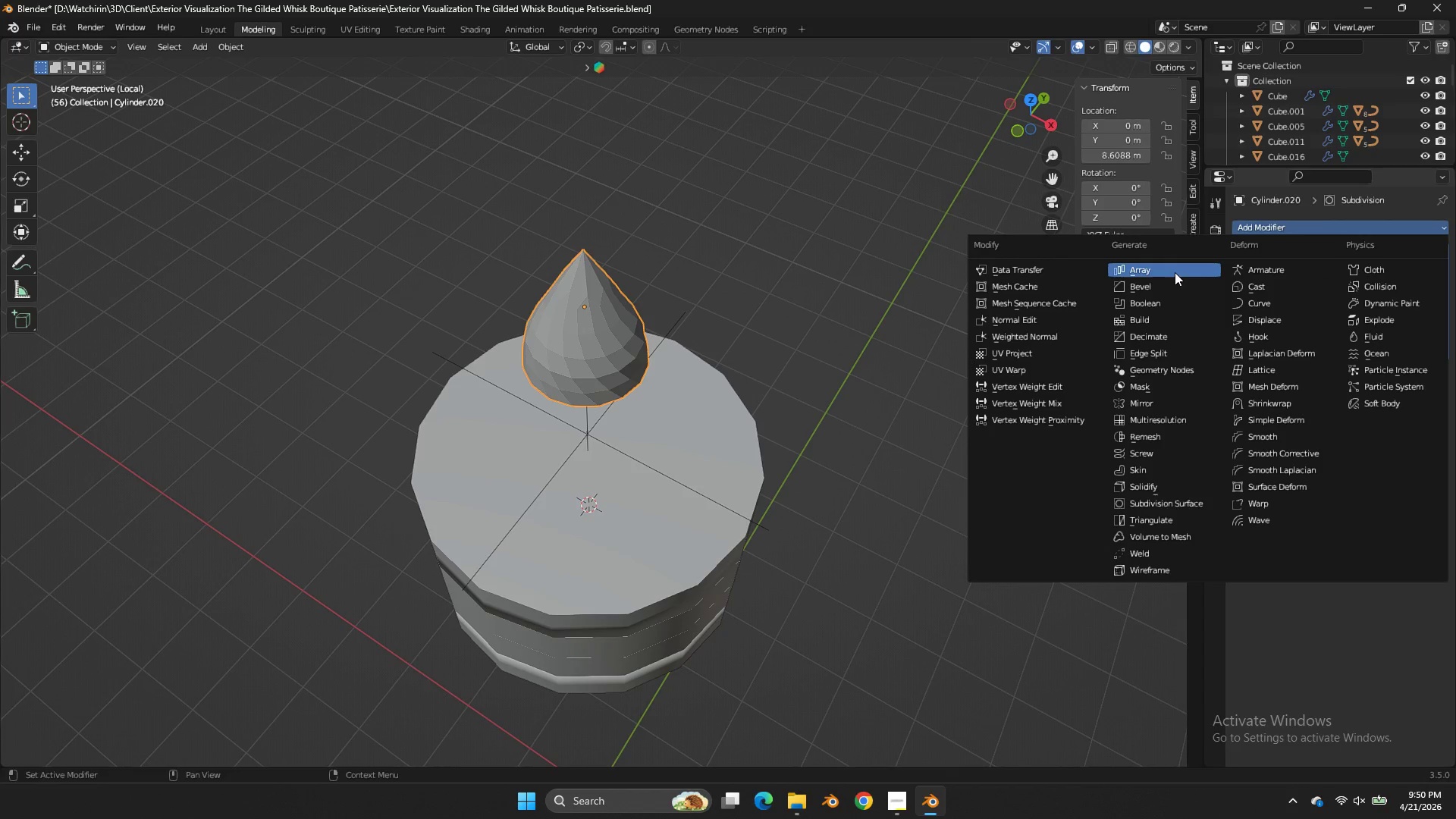 
left_click([1175, 271])
 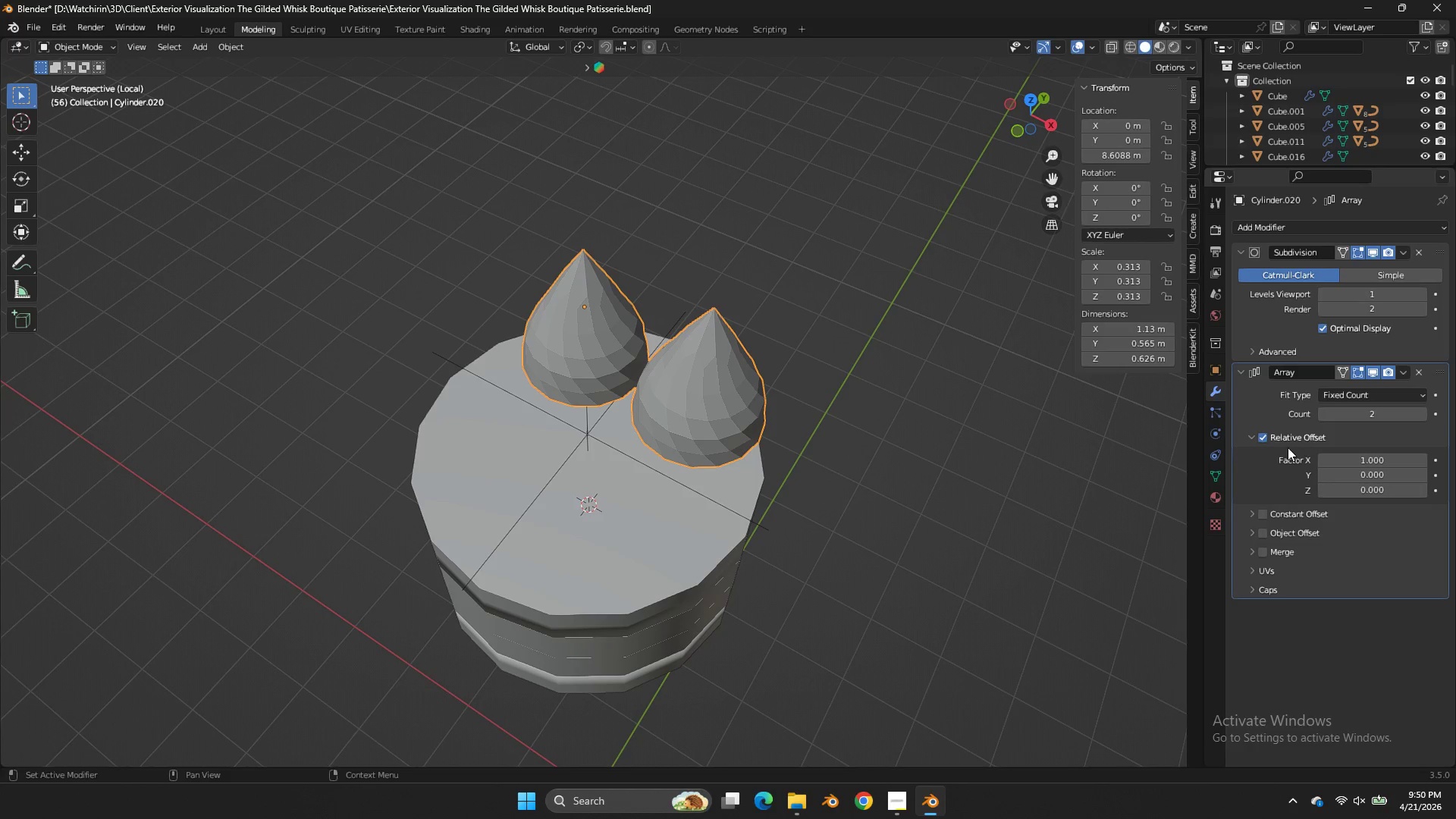 
left_click([1265, 436])
 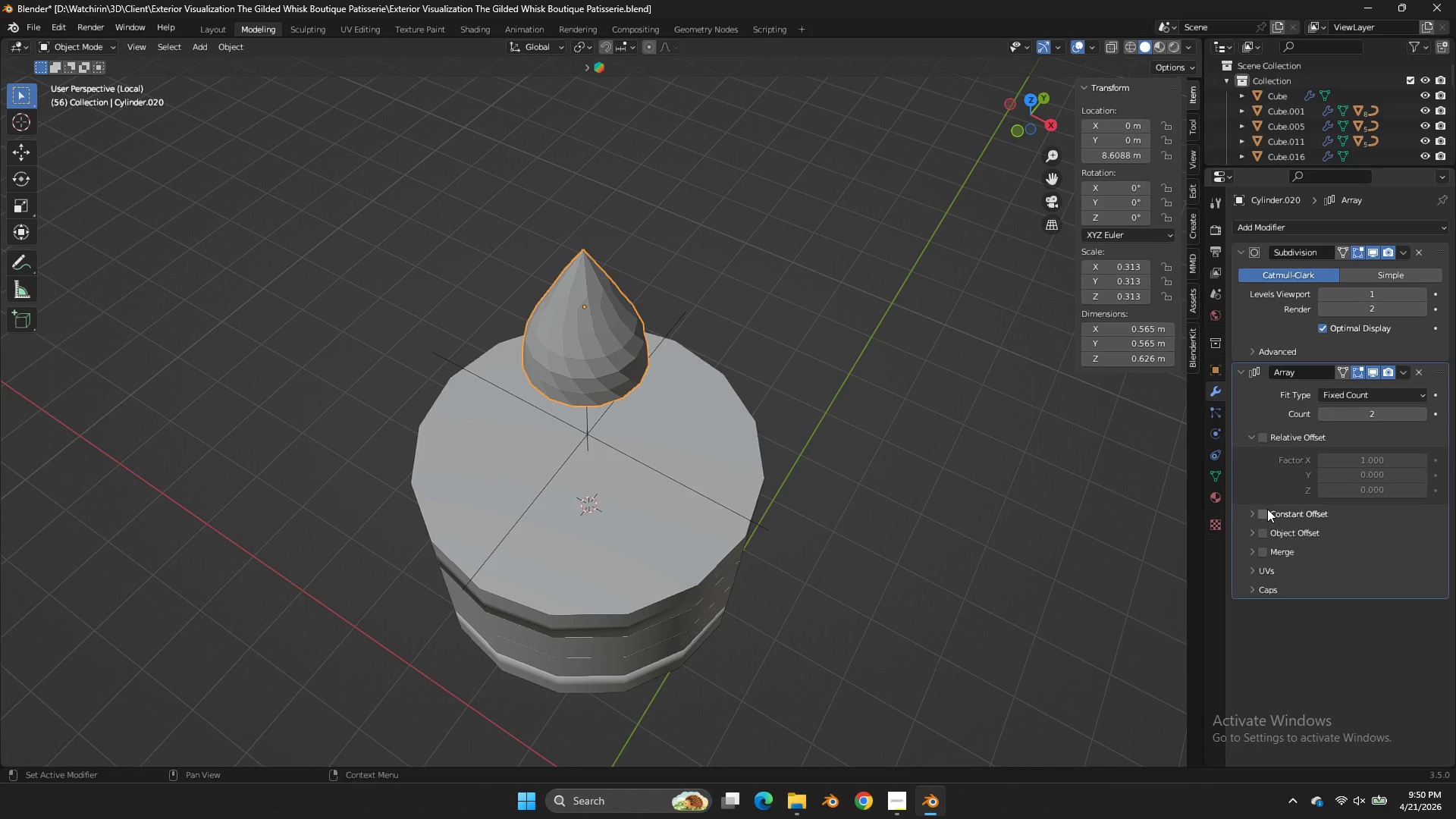 
left_click([1268, 511])
 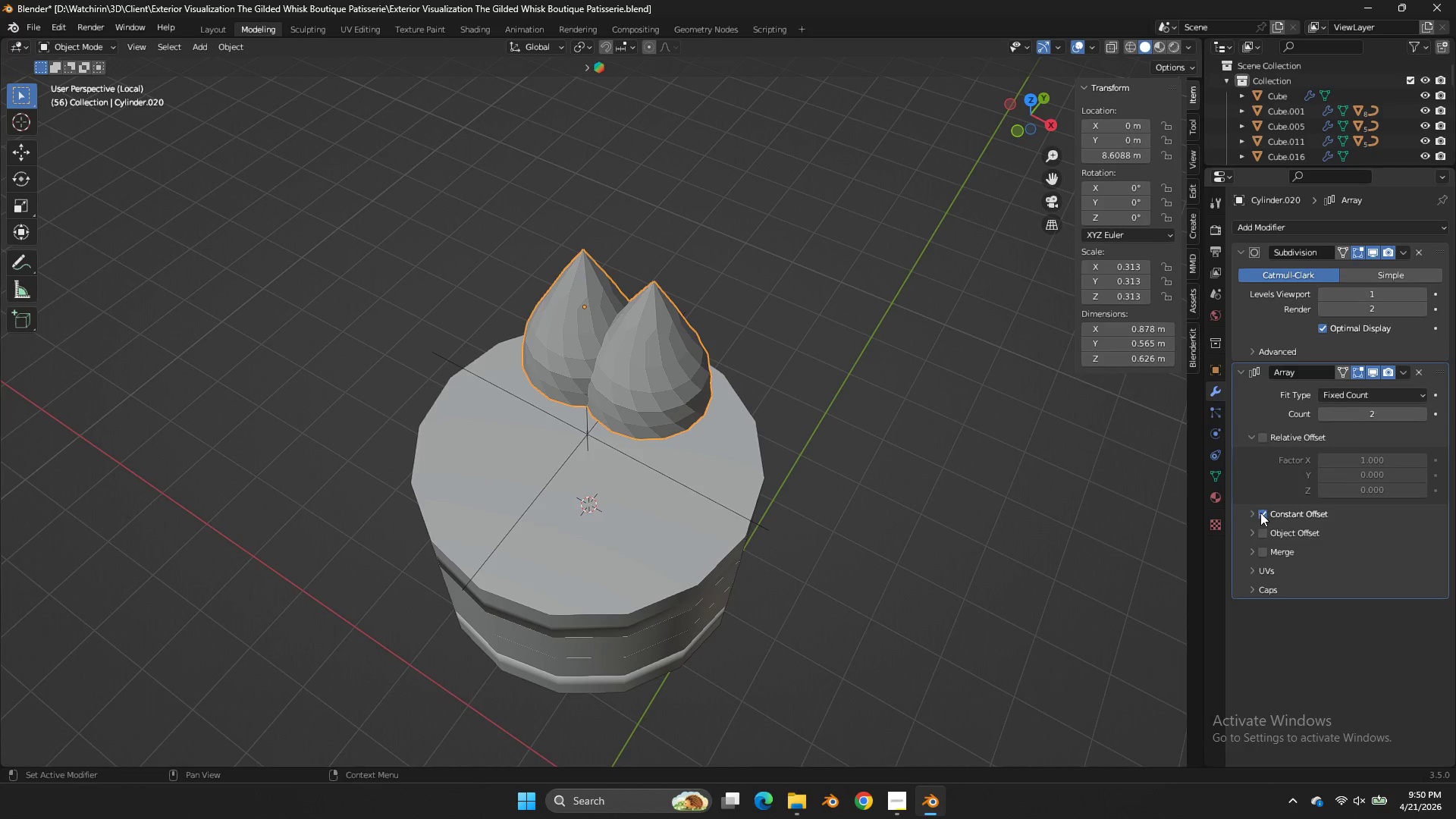 
left_click([1247, 515])
 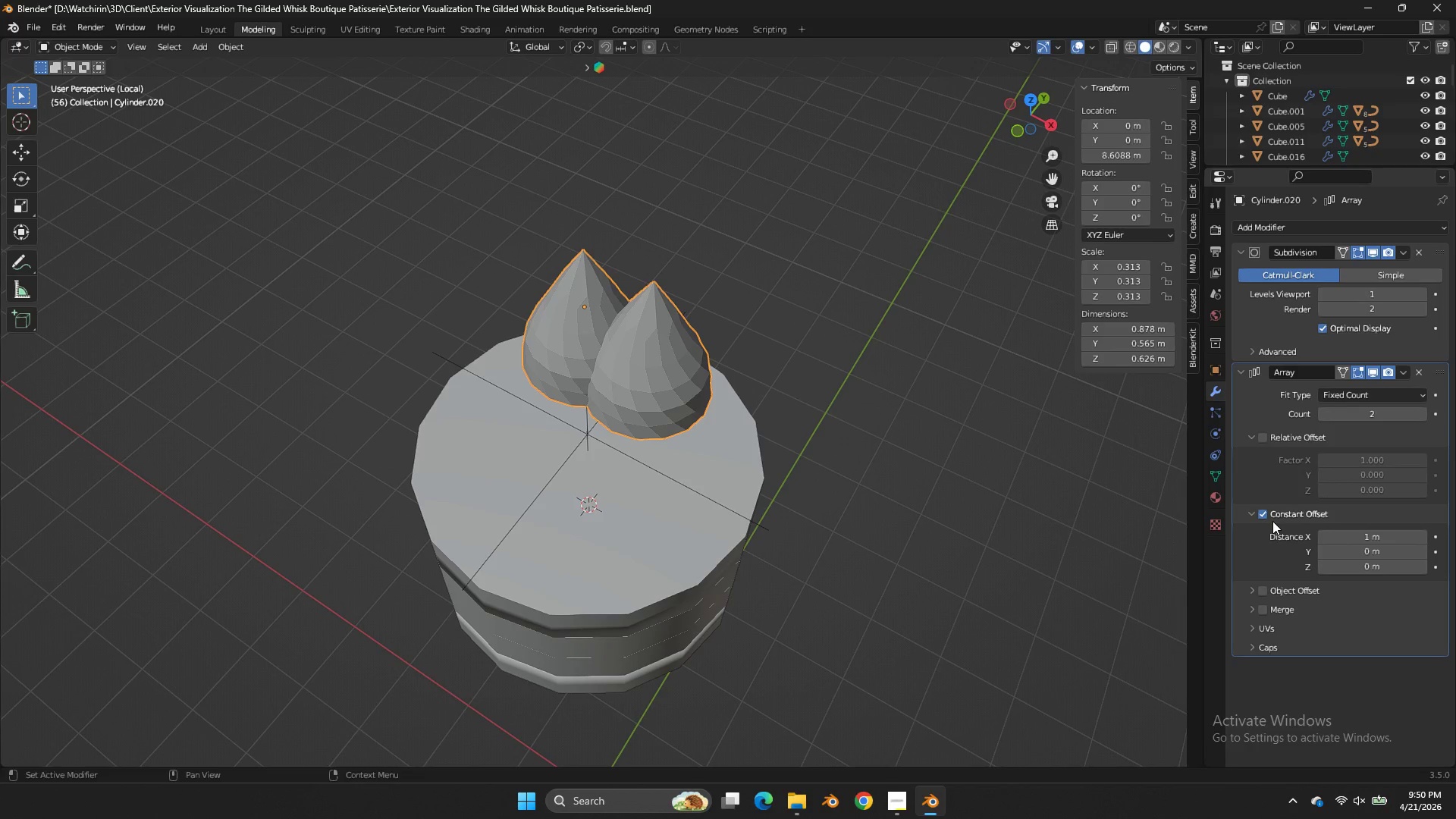 
left_click([1265, 516])
 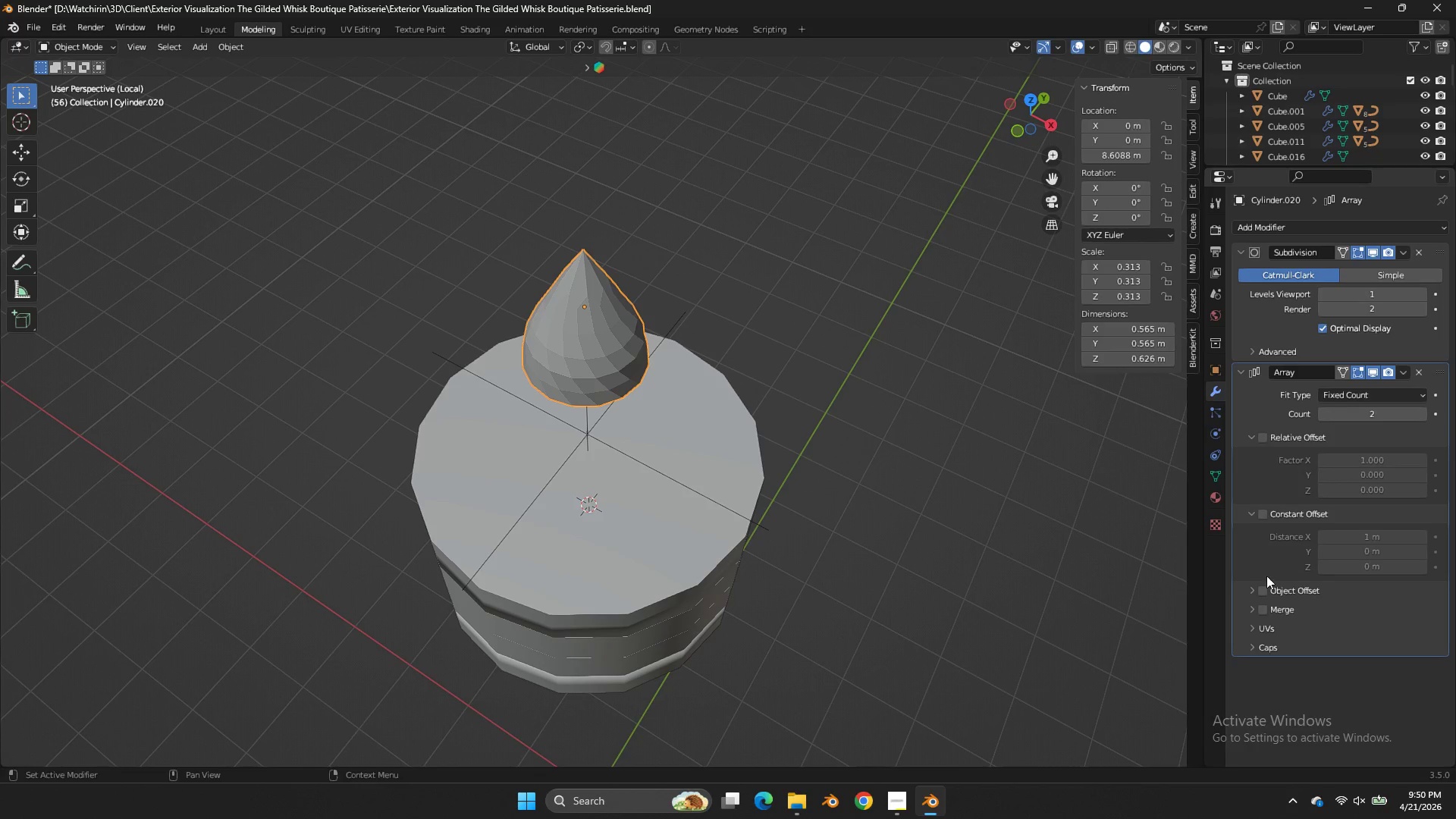 
left_click([1266, 582])
 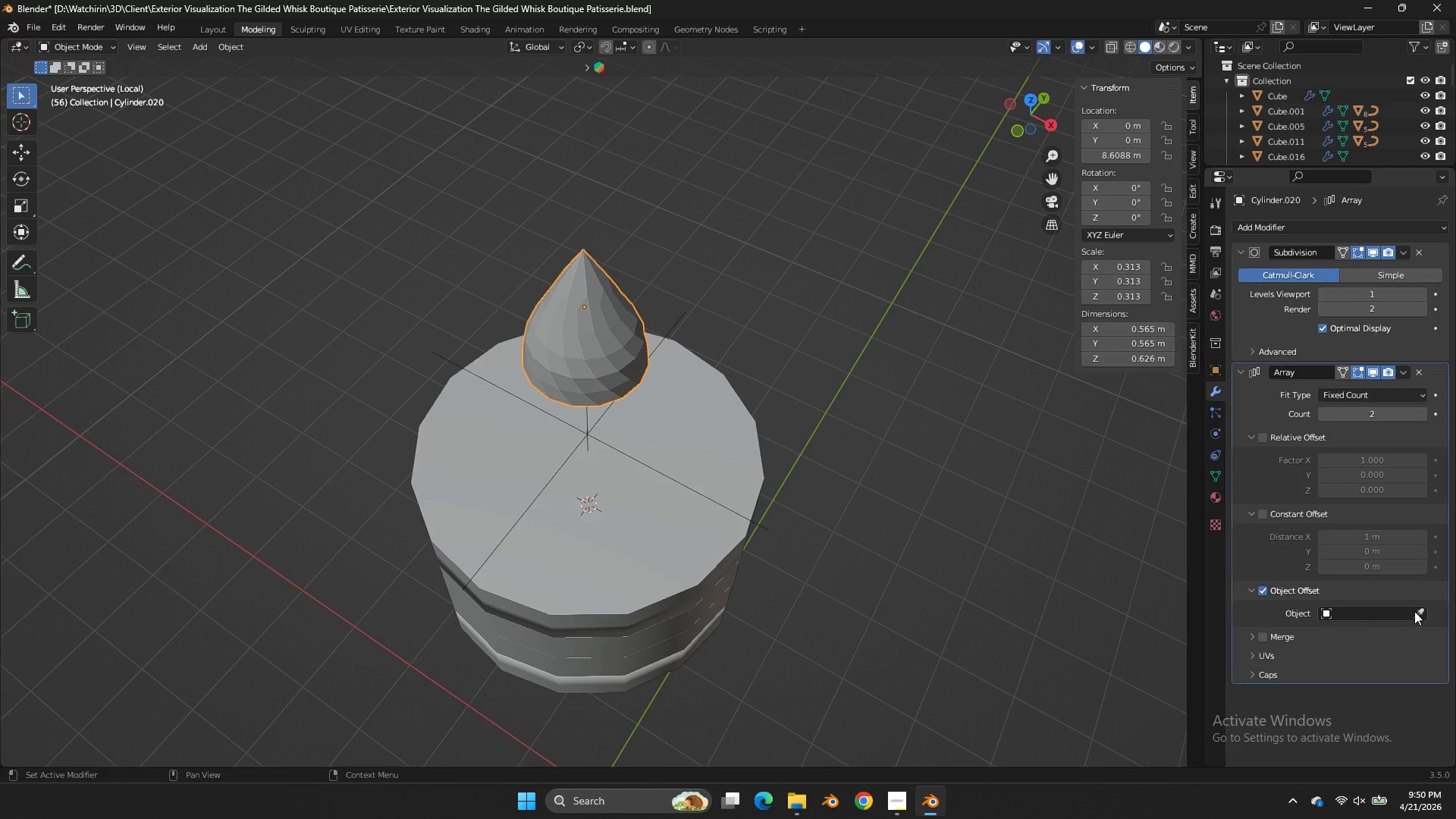 
left_click([1416, 611])
 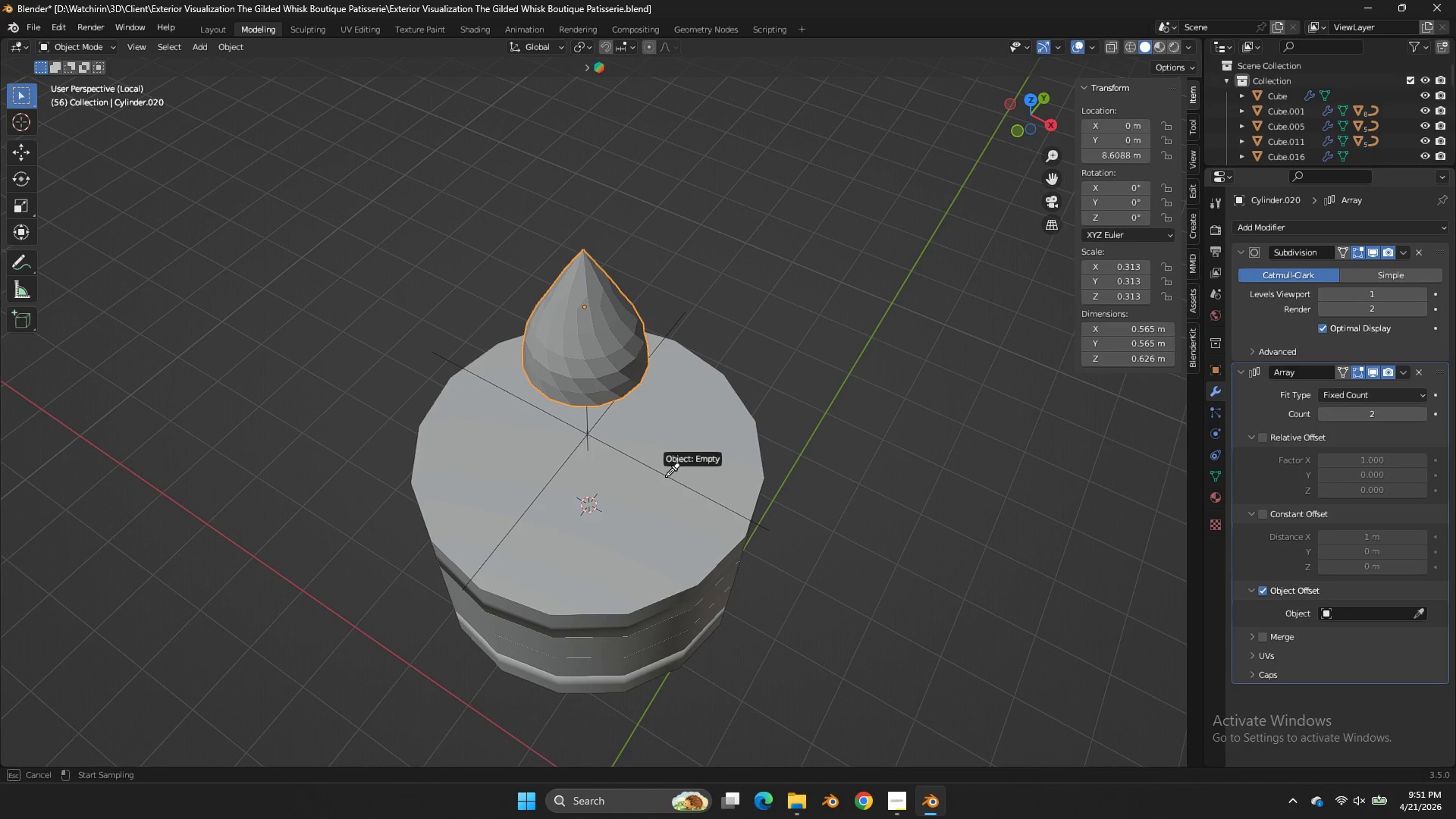 
left_click([666, 476])
 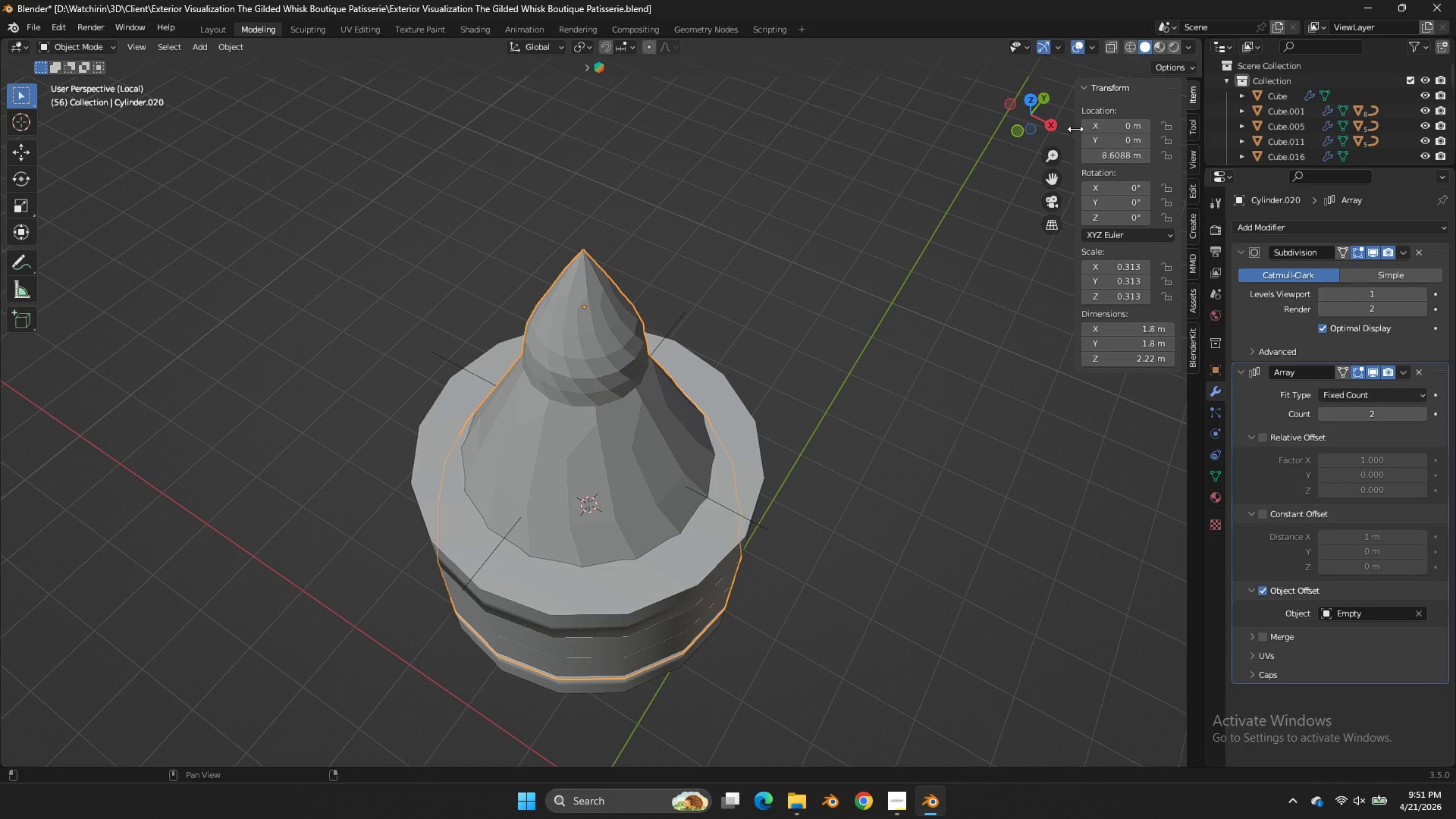 
left_click_drag(start_coordinate=[1037, 116], to_coordinate=[1076, 77])
 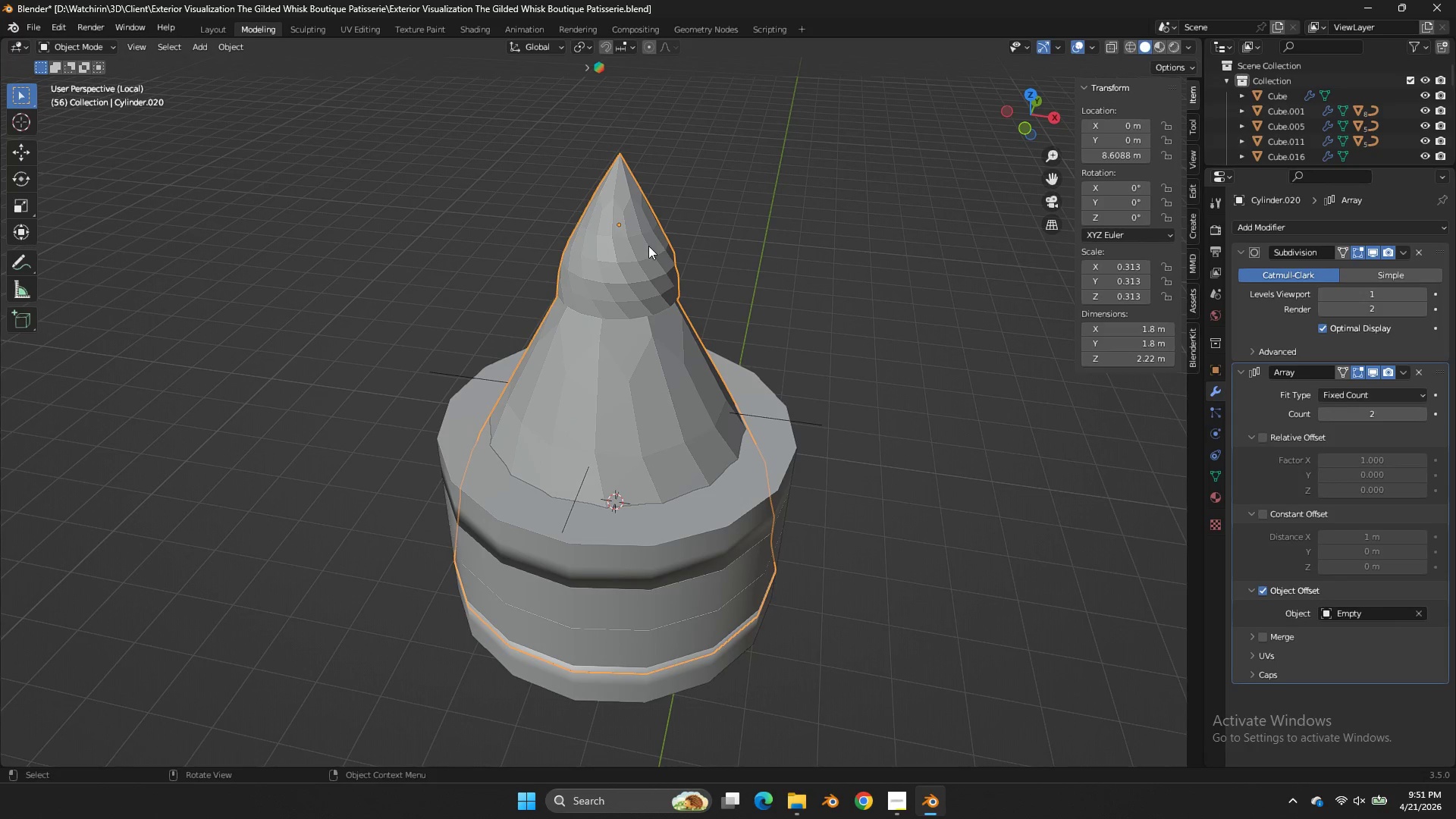 
left_click([648, 246])
 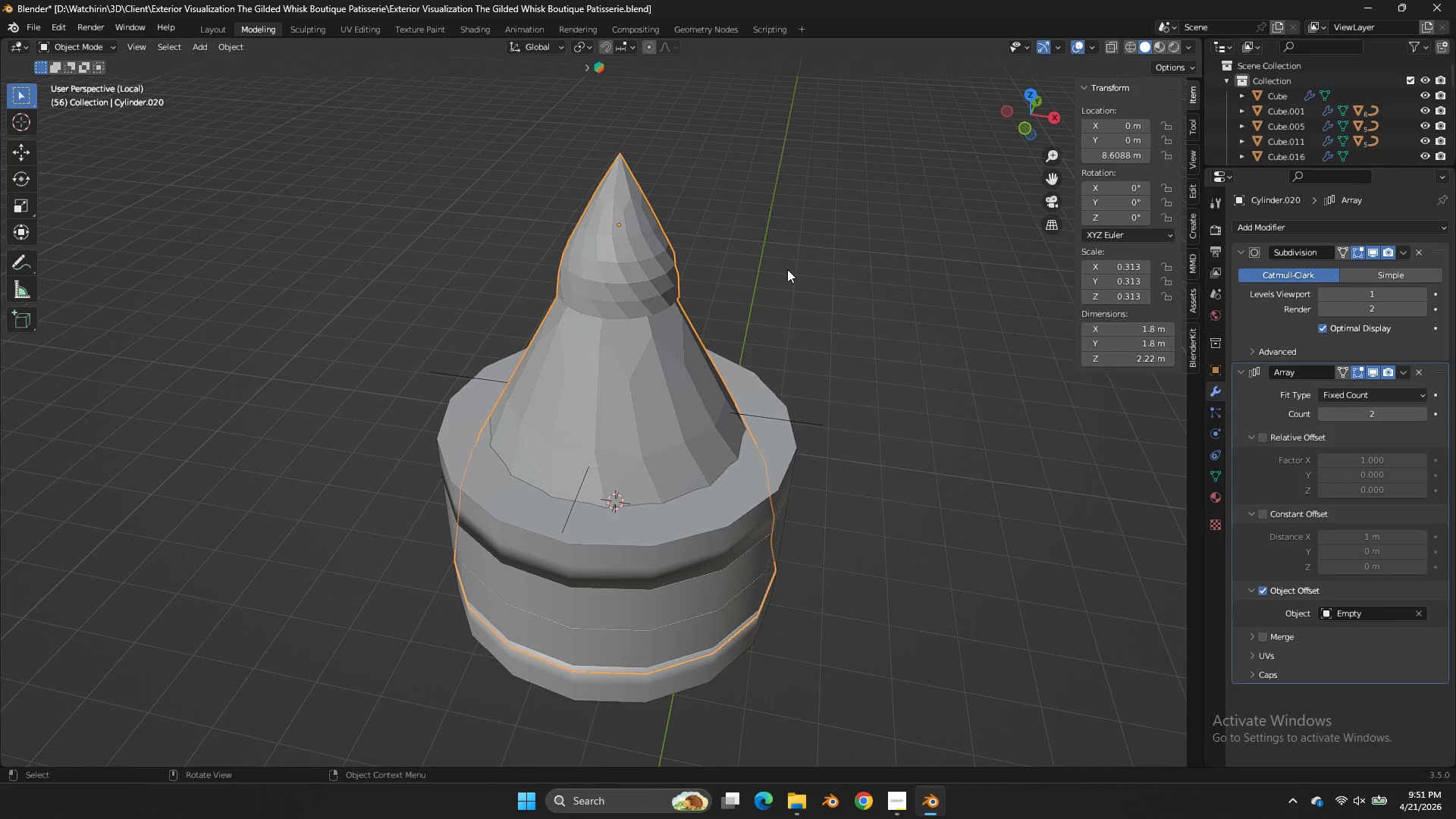 
key(Tab)
type(as)
 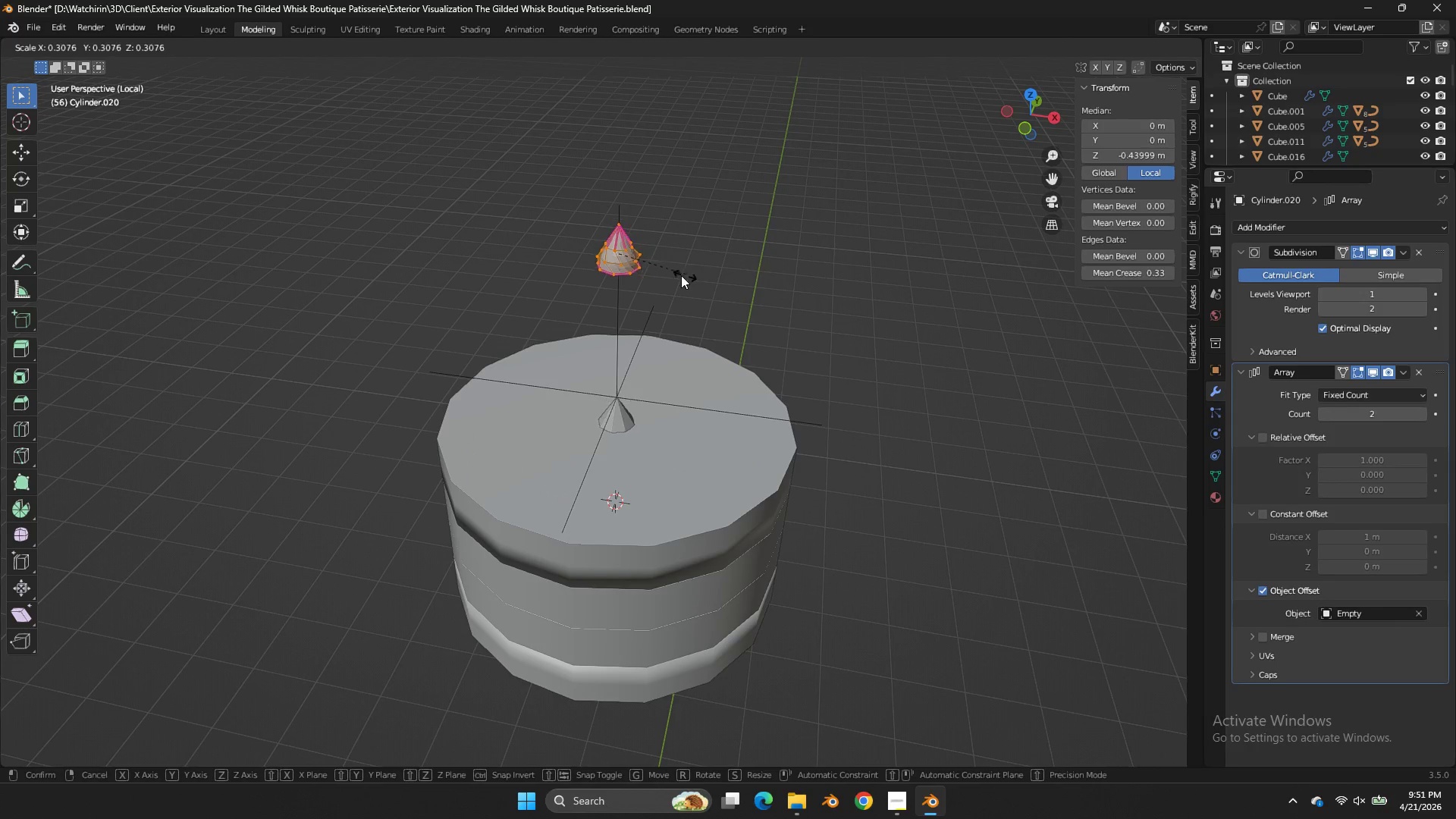 
left_click([670, 275])
 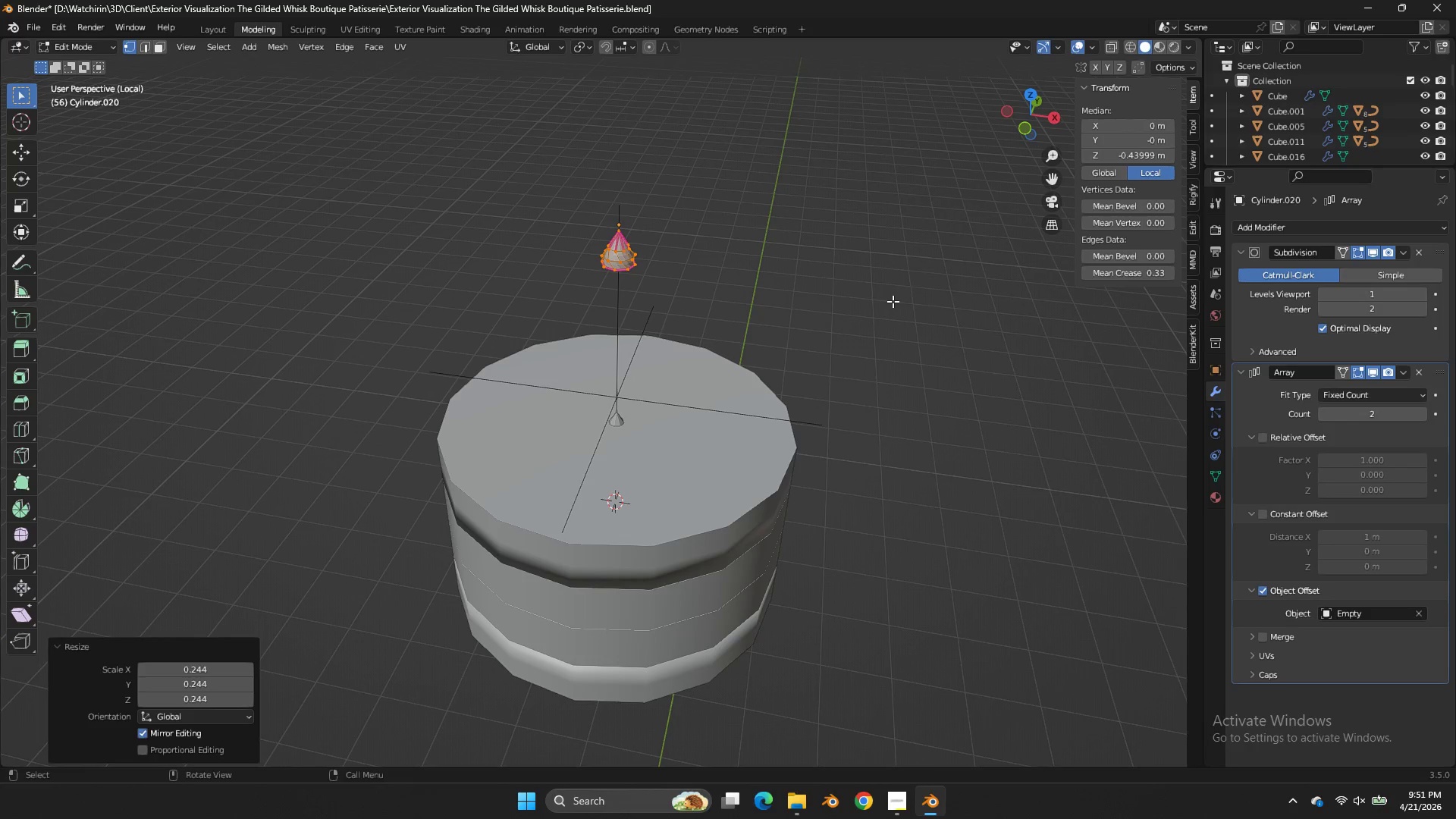 
type(z)
key(Tab)
type(gz)
 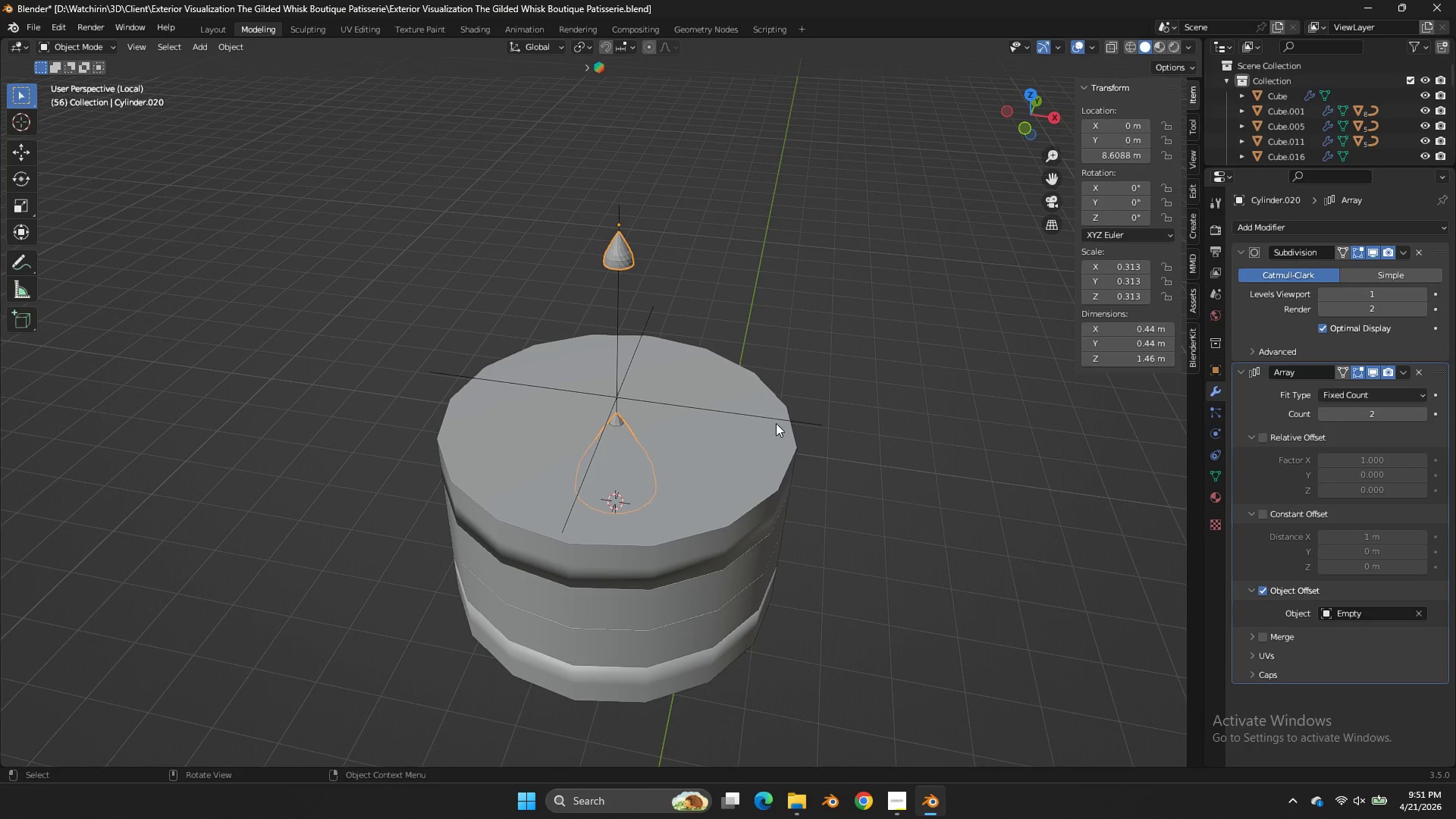 
double_click([800, 419])
 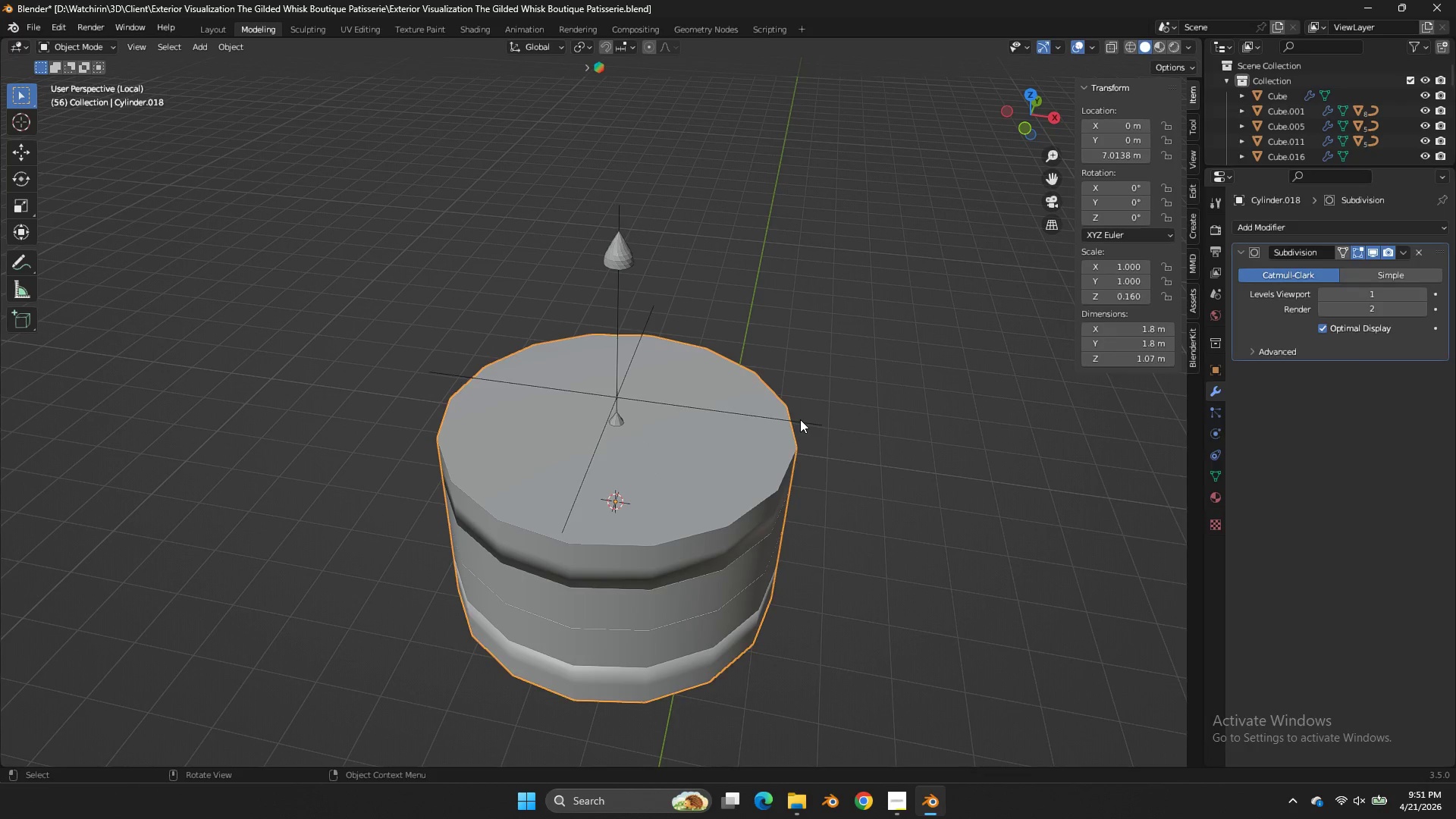 
triple_click([800, 419])
 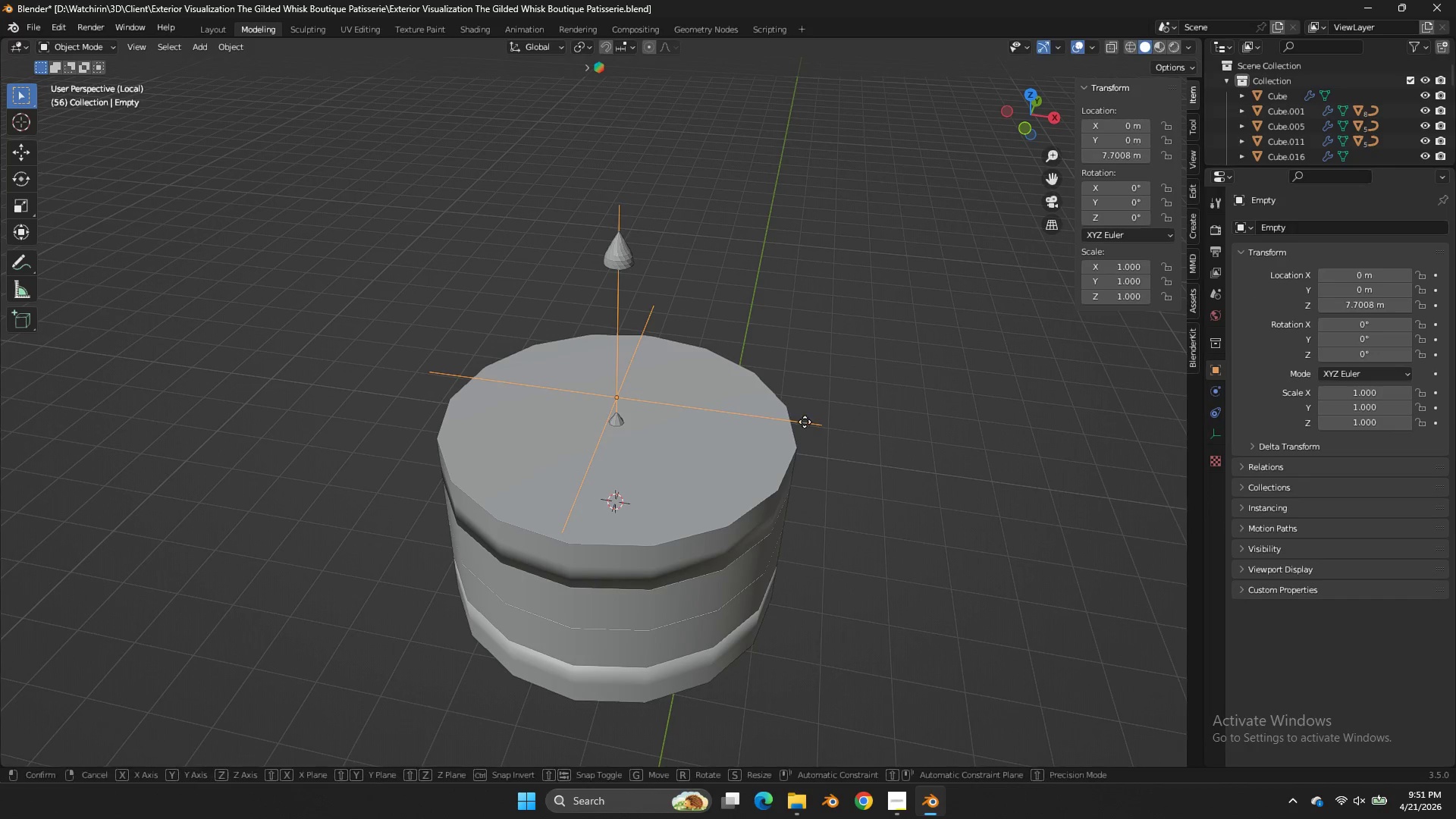 
type(gz)
 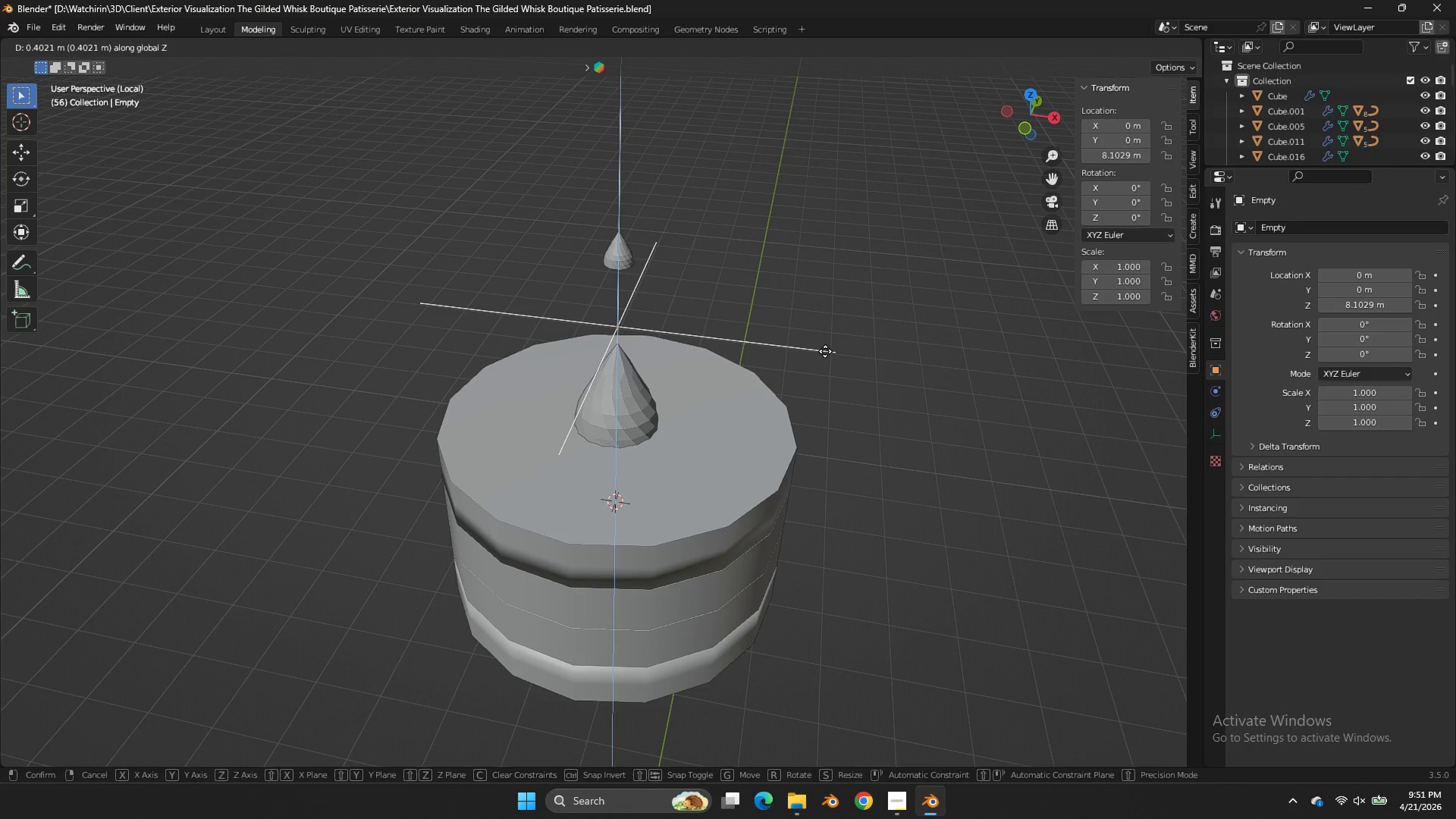 
left_click([825, 351])
 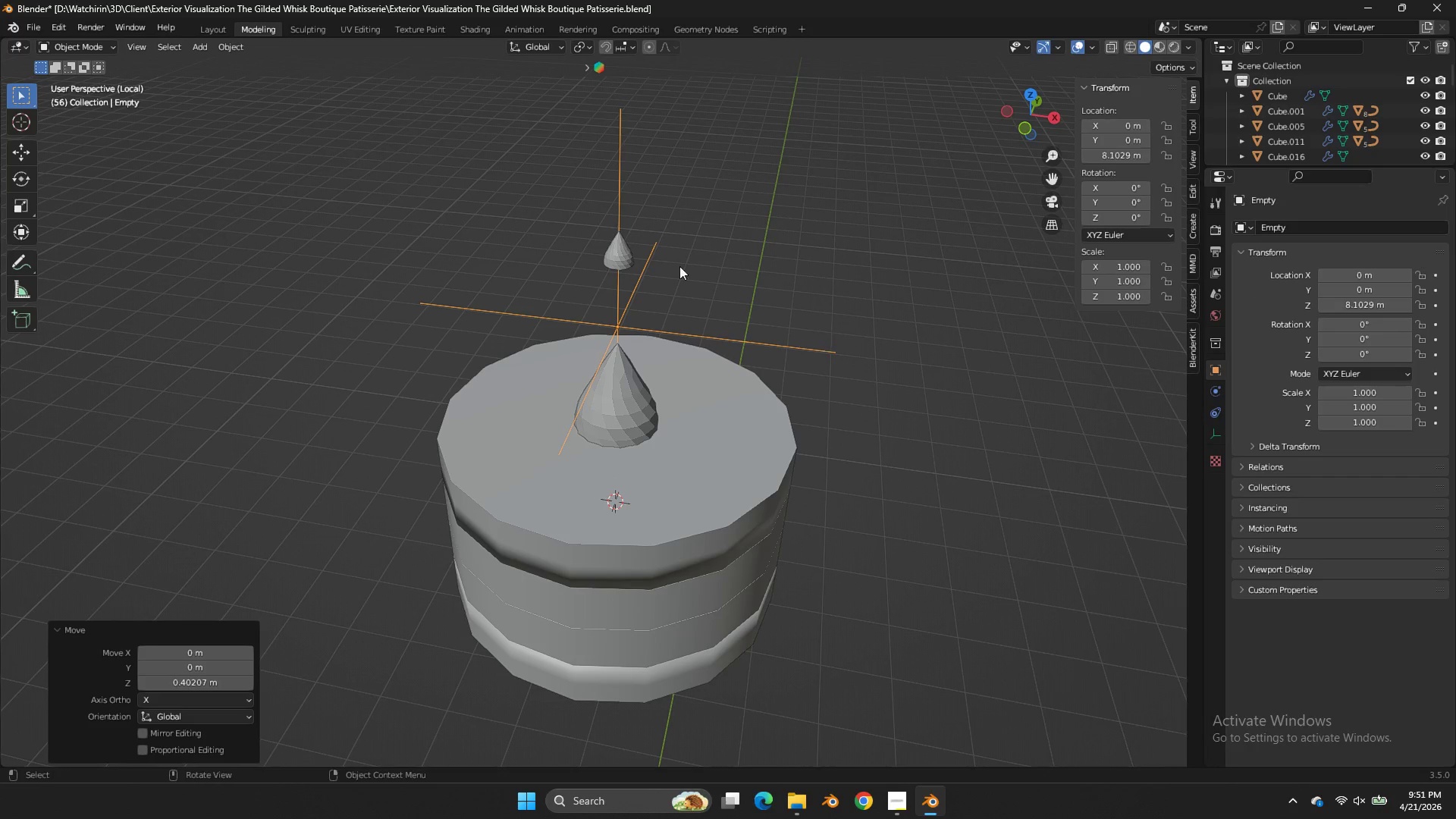 
left_click([623, 257])
 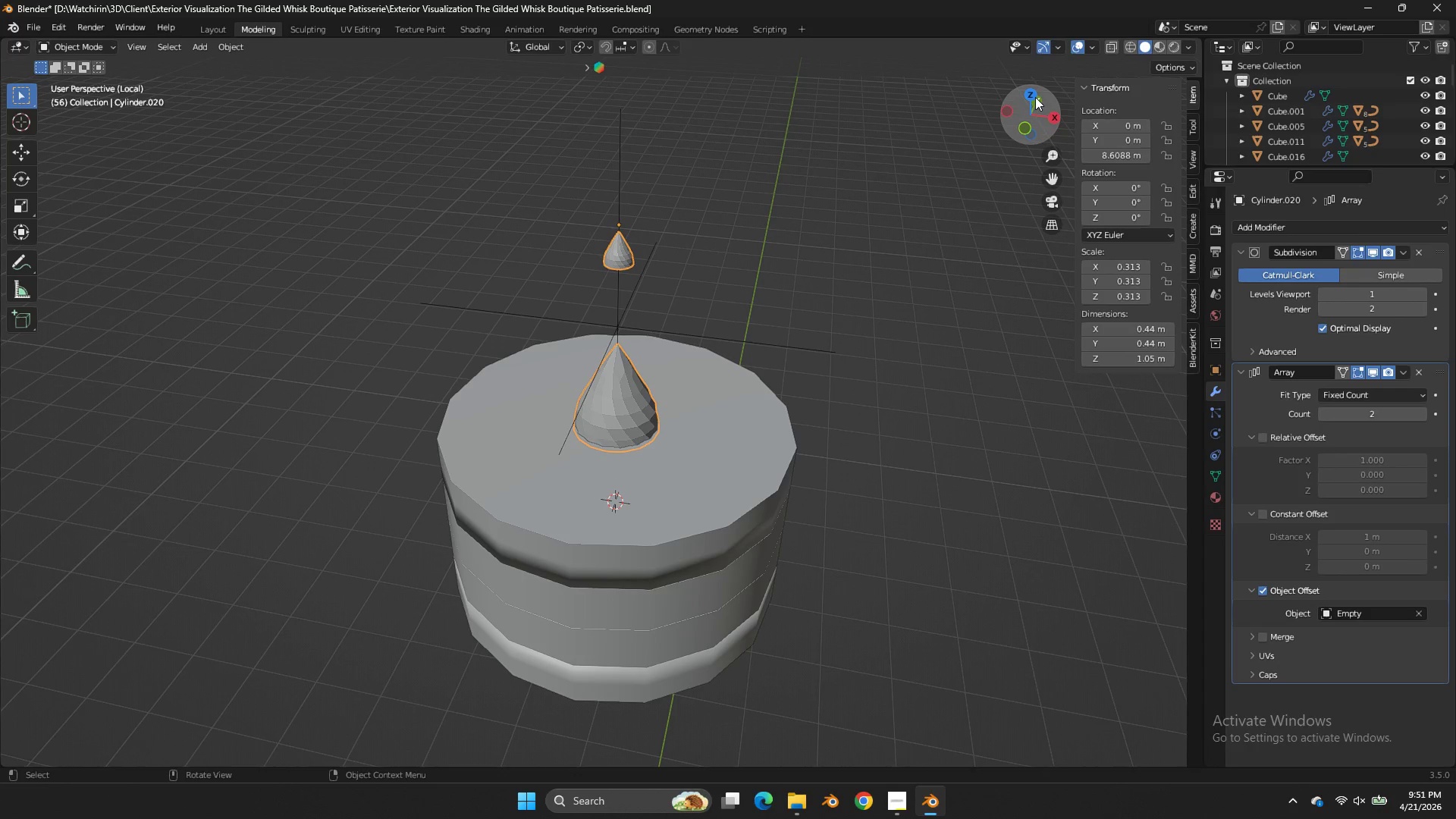 
left_click([1034, 94])
 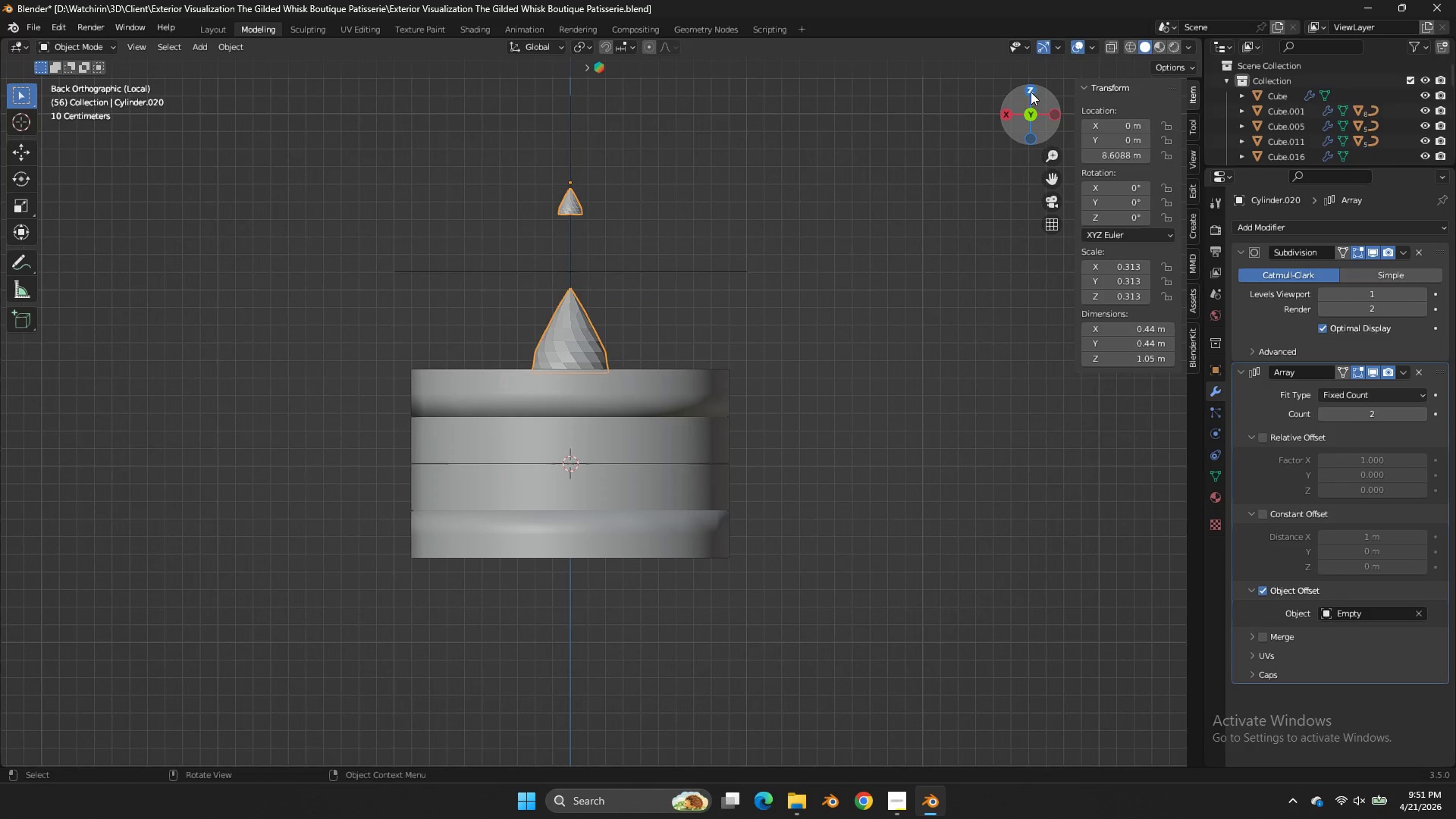 
left_click([1031, 92])
 